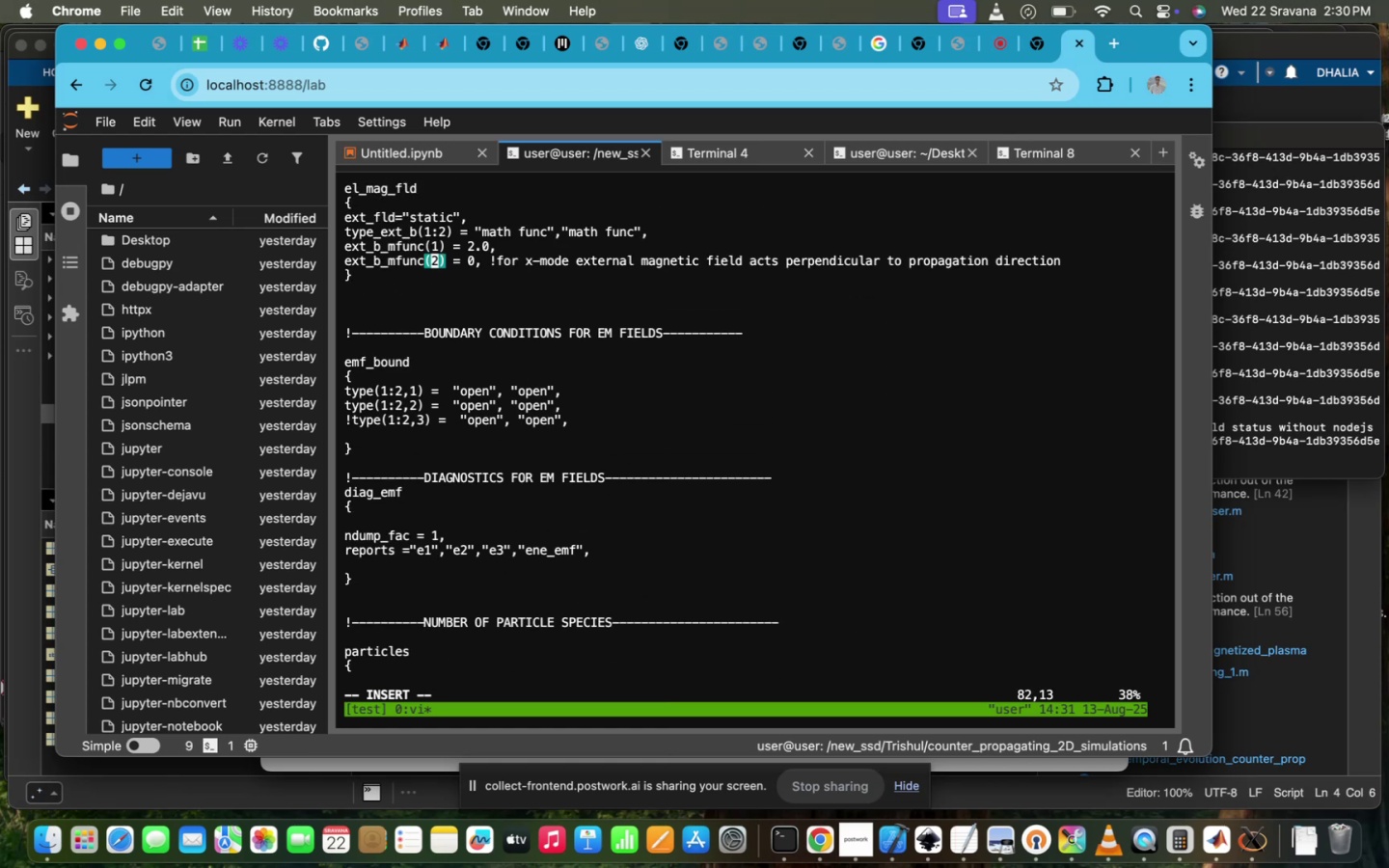 
scroll: coordinate [696, 565], scroll_direction: down, amount: 80.0
 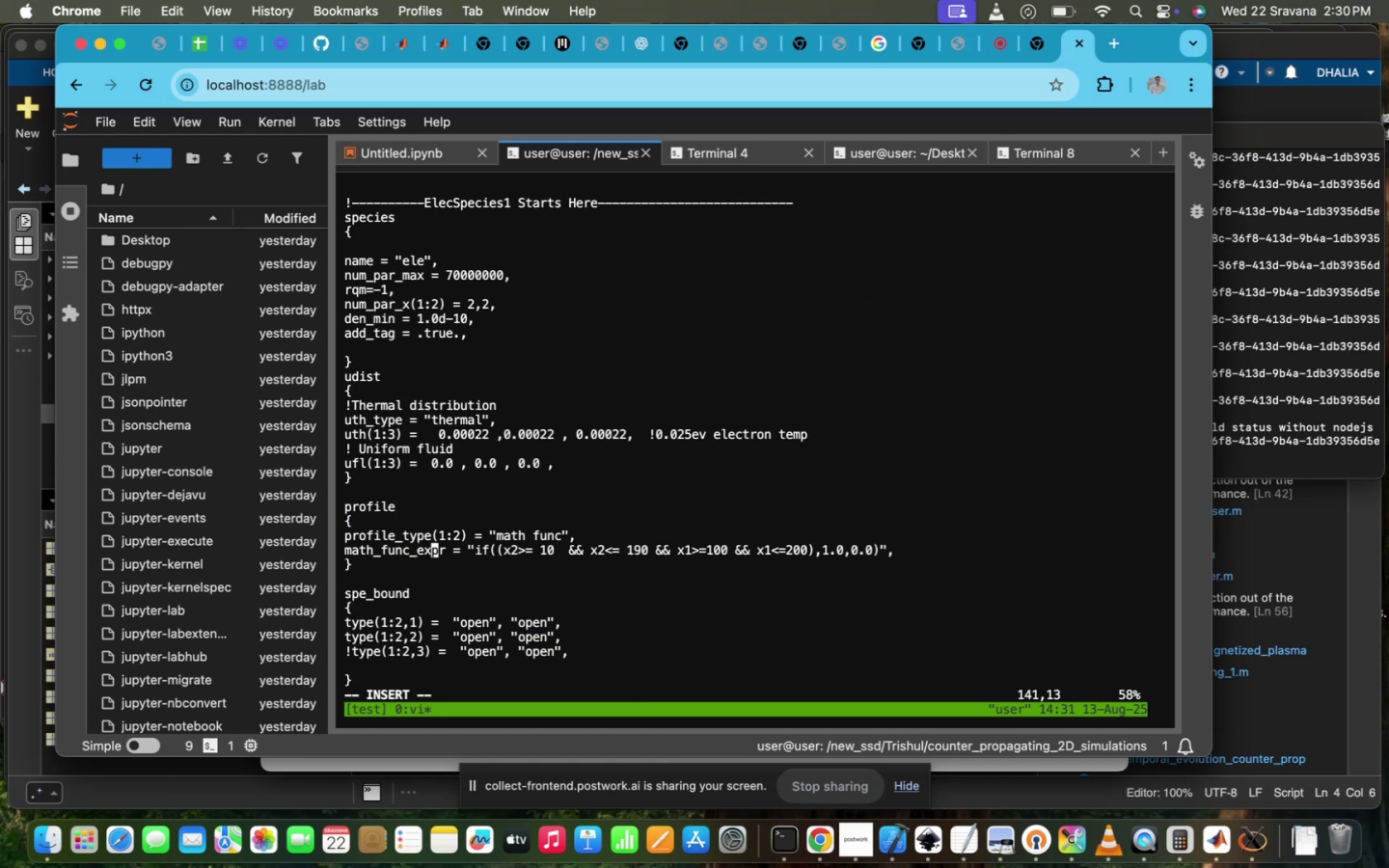 
hold_key(key=ArrowRight, duration=1.58)
 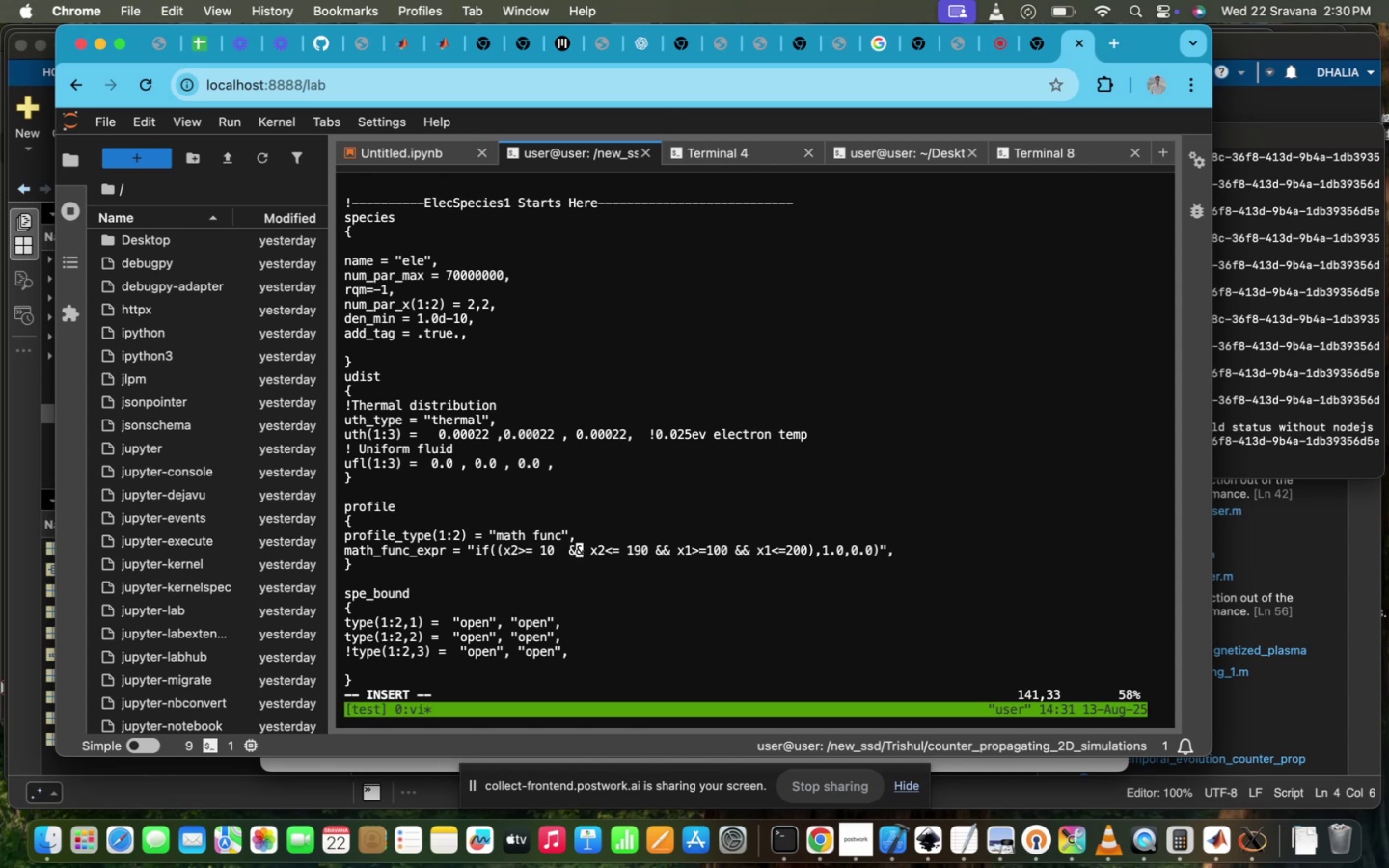 
hold_key(key=ArrowRight, duration=0.6)
 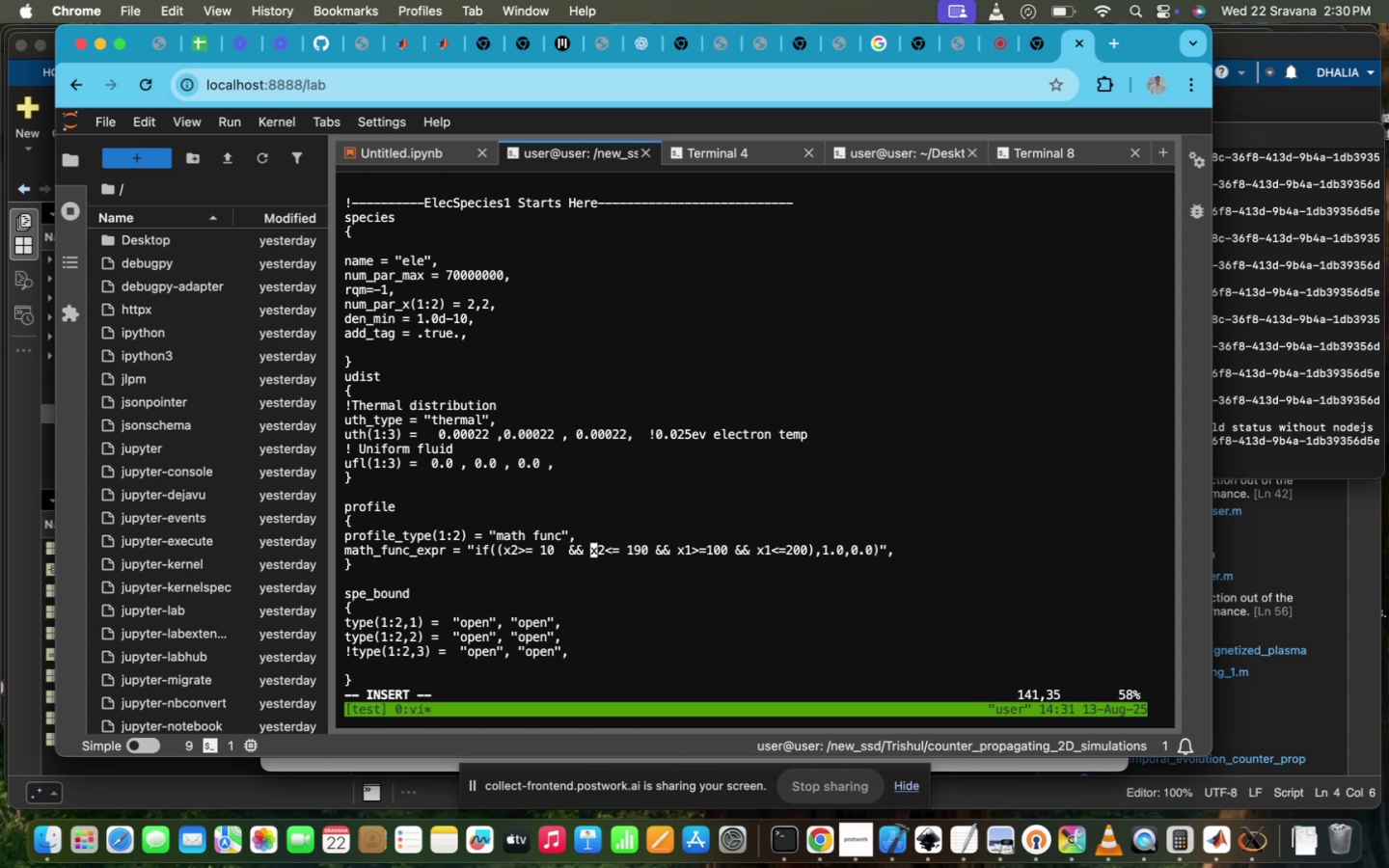 
scroll: coordinate [696, 565], scroll_direction: up, amount: 69.0
 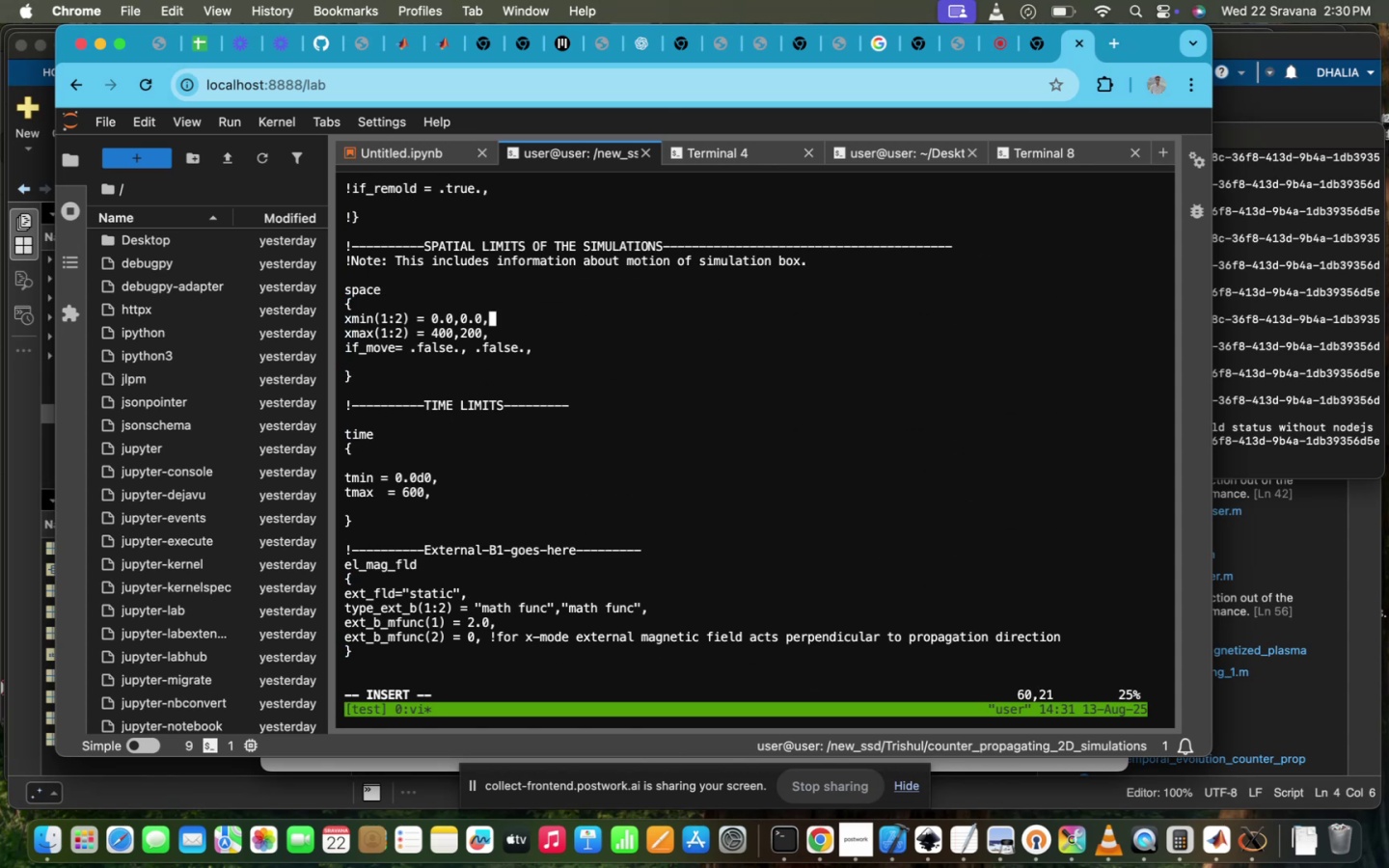 
scroll: coordinate [696, 565], scroll_direction: down, amount: 4.0
 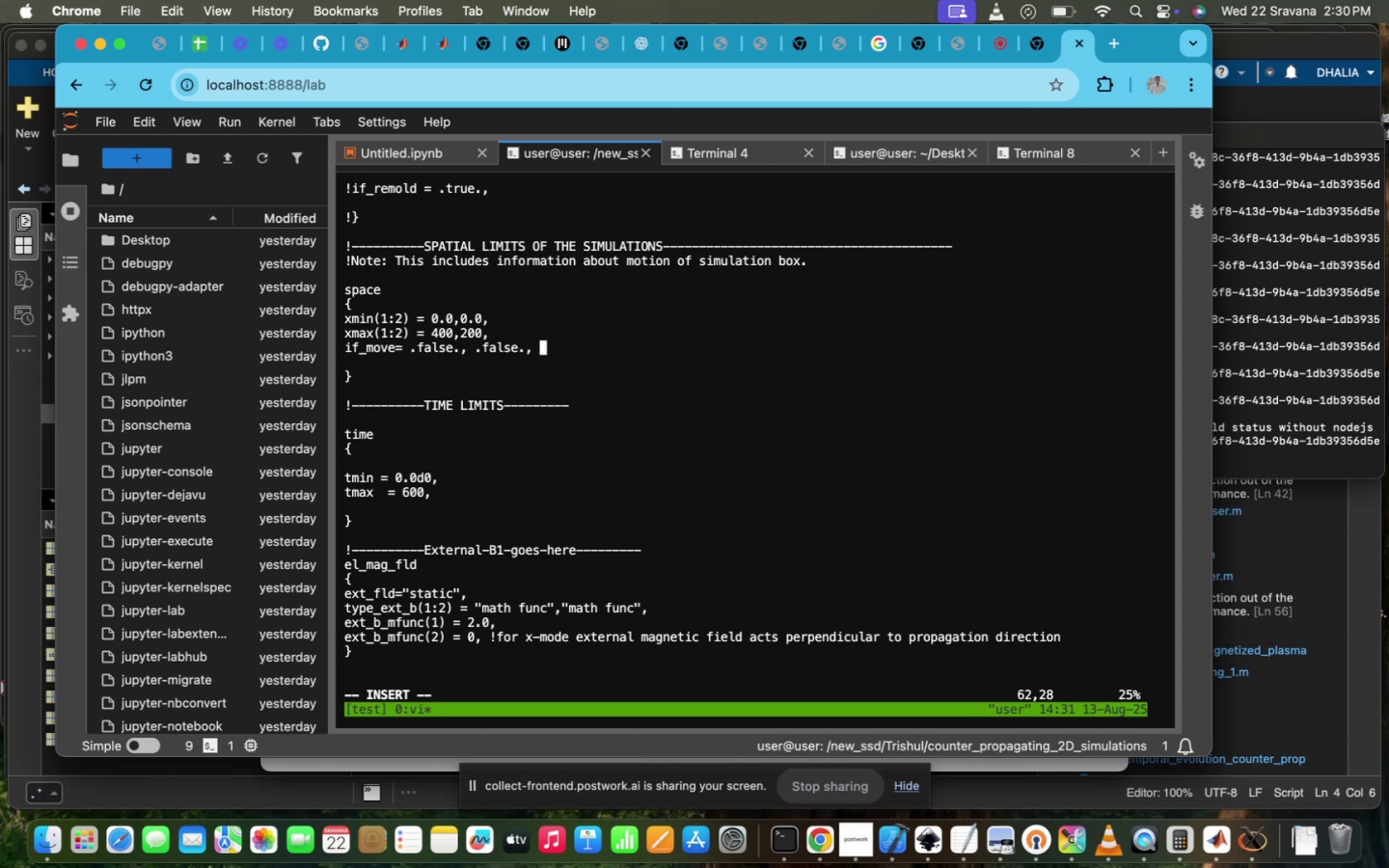 
key(ArrowUp)
 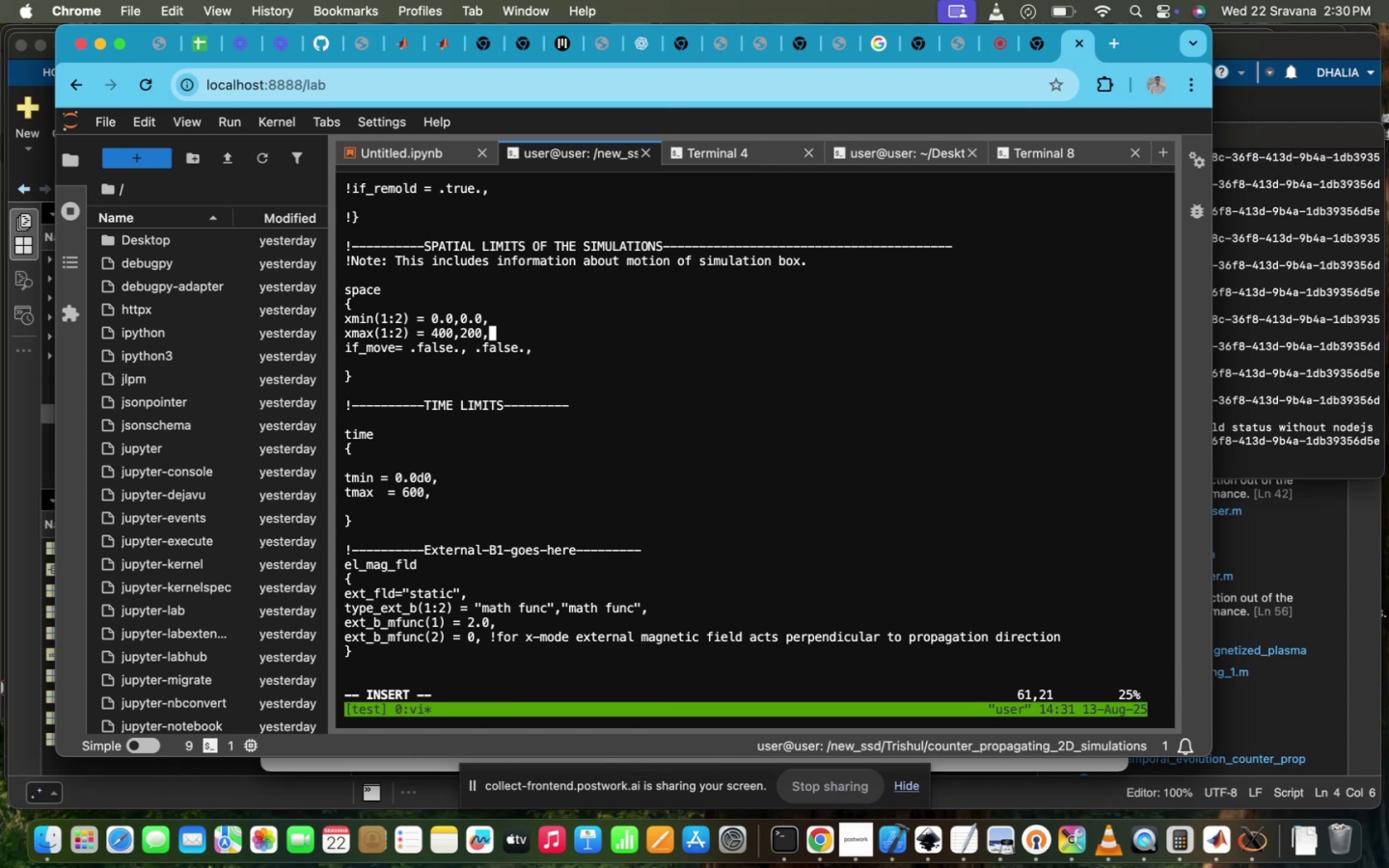 
hold_key(key=ArrowLeft, duration=0.9)
 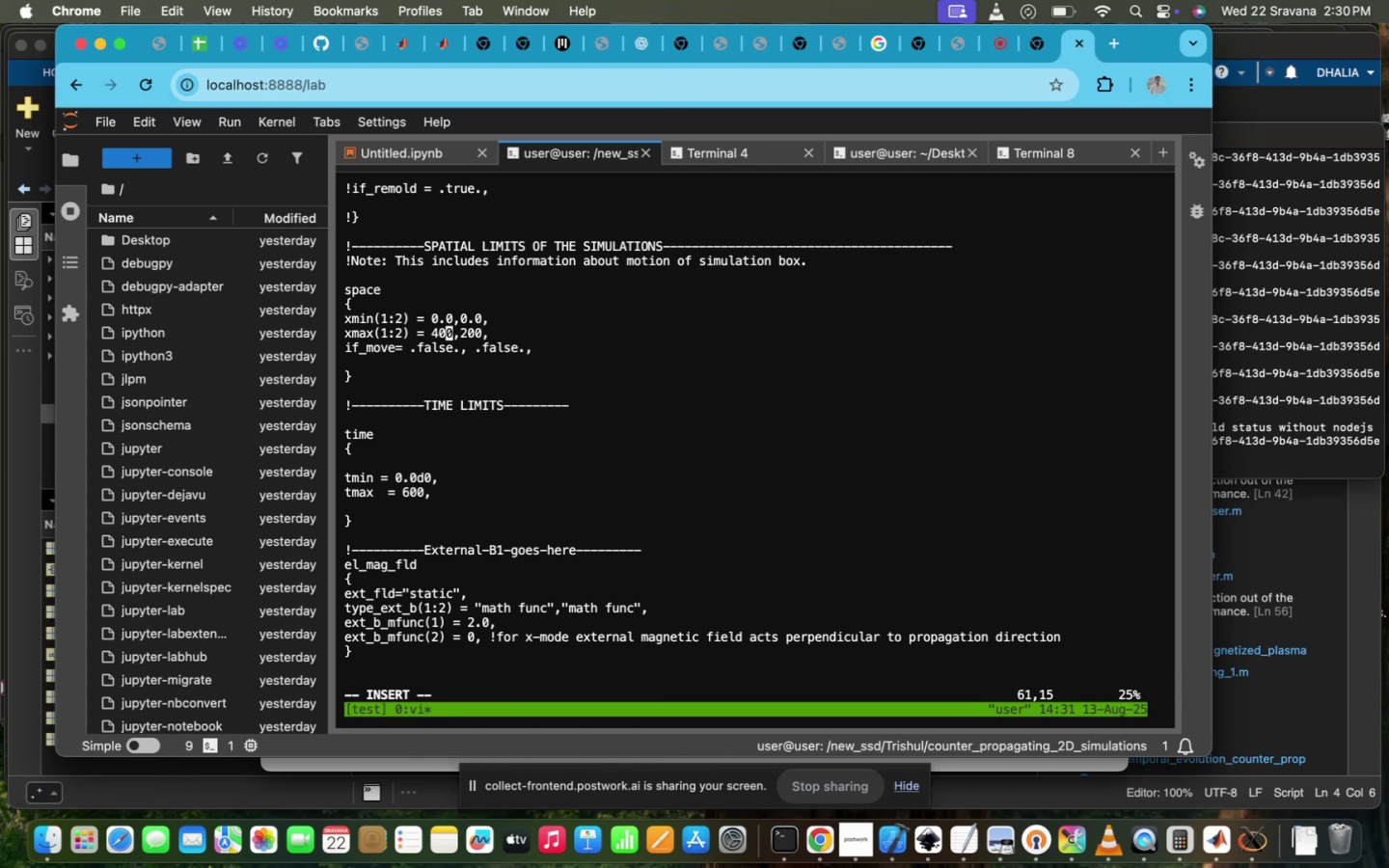 
key(ArrowLeft)
 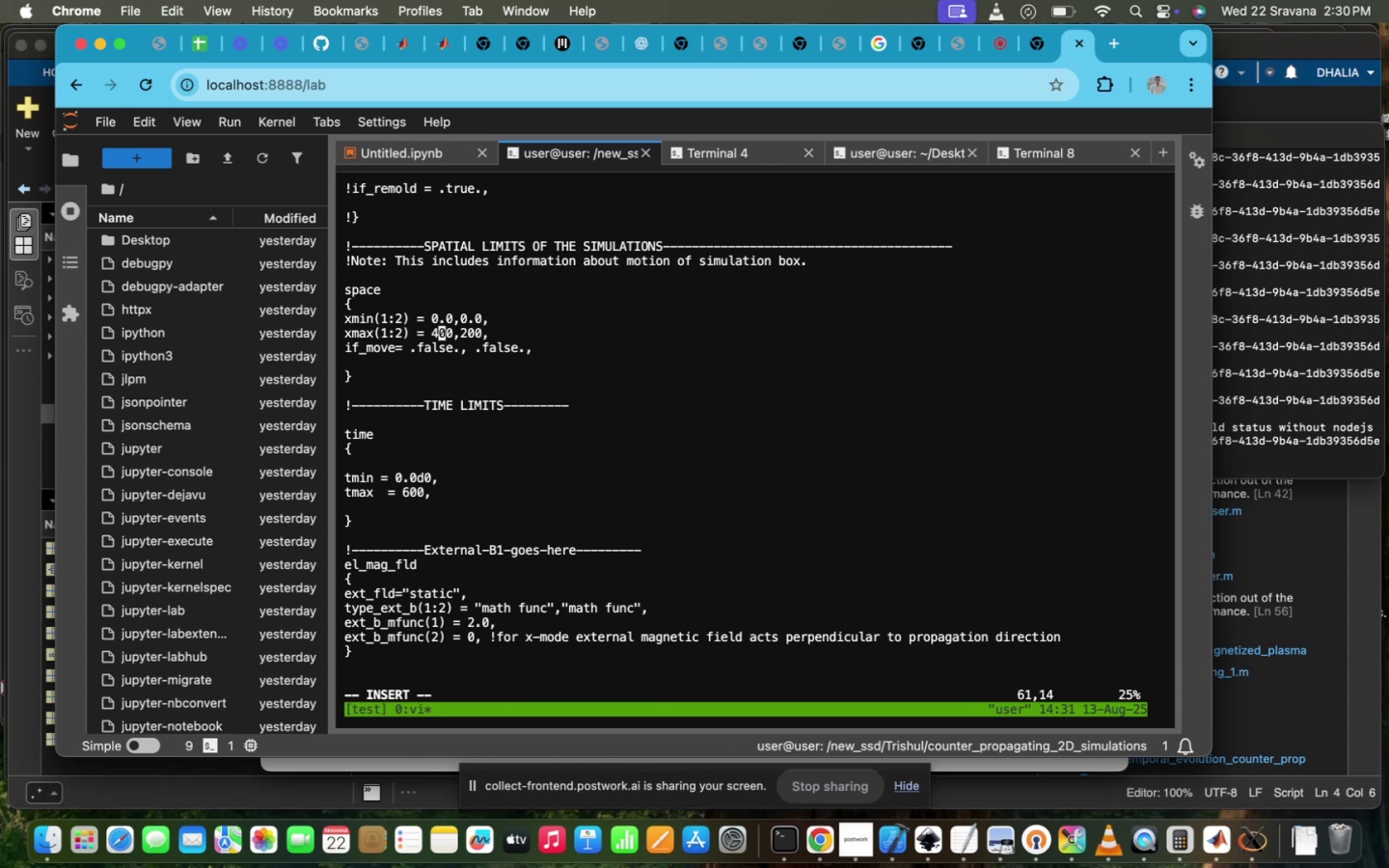 
key(Backspace)
 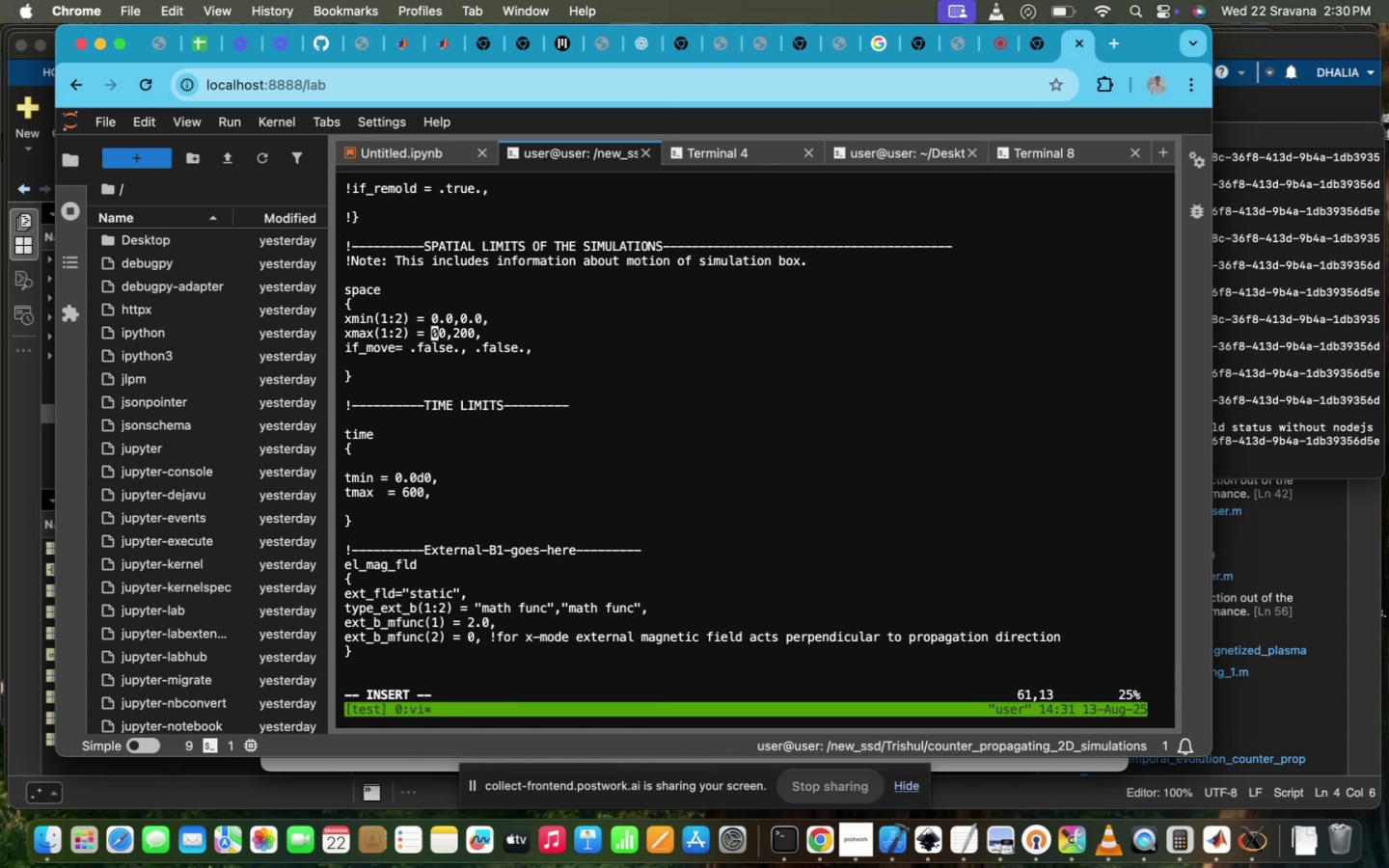 
key(3)
 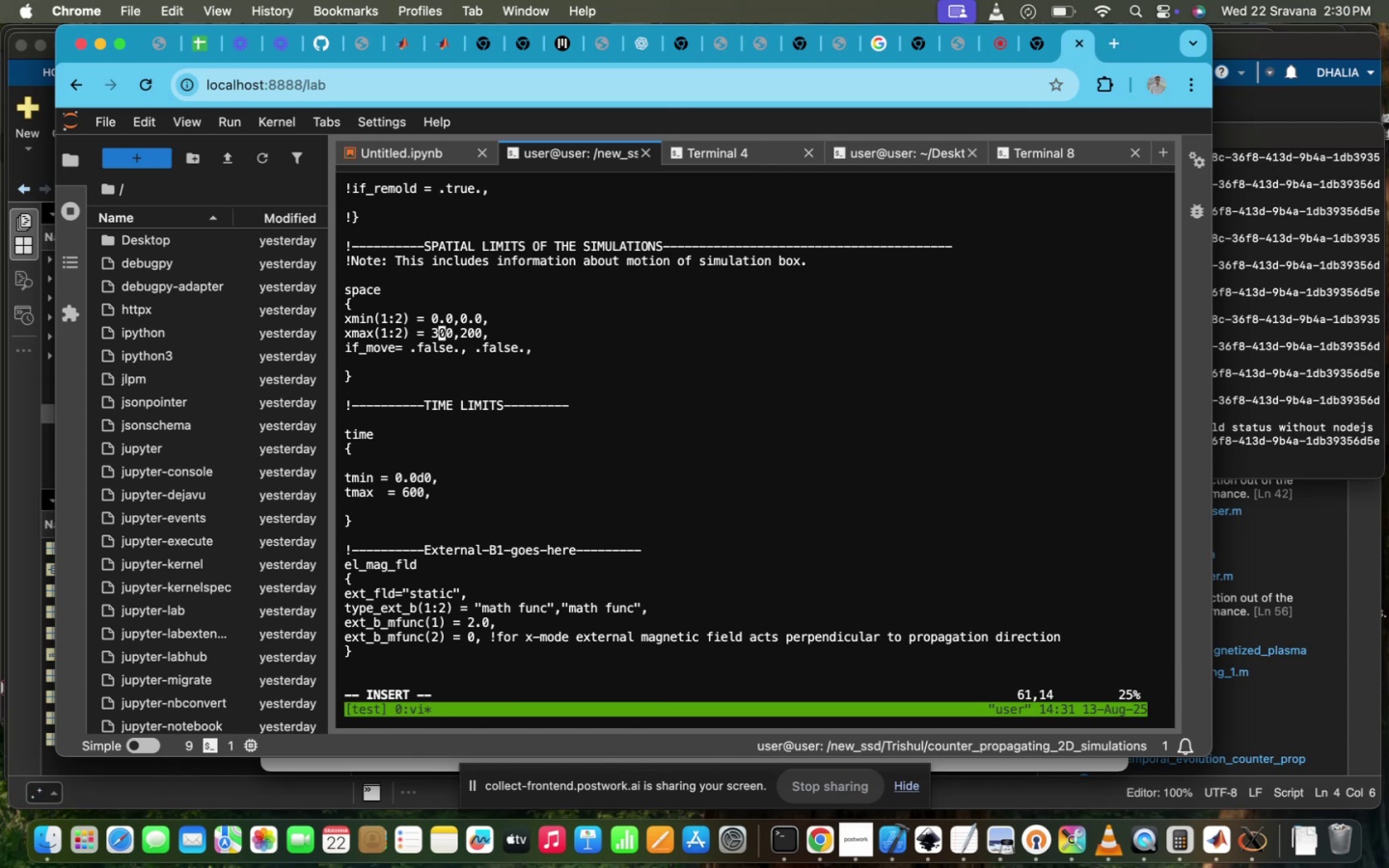 
scroll: coordinate [696, 565], scroll_direction: up, amount: 32.0
 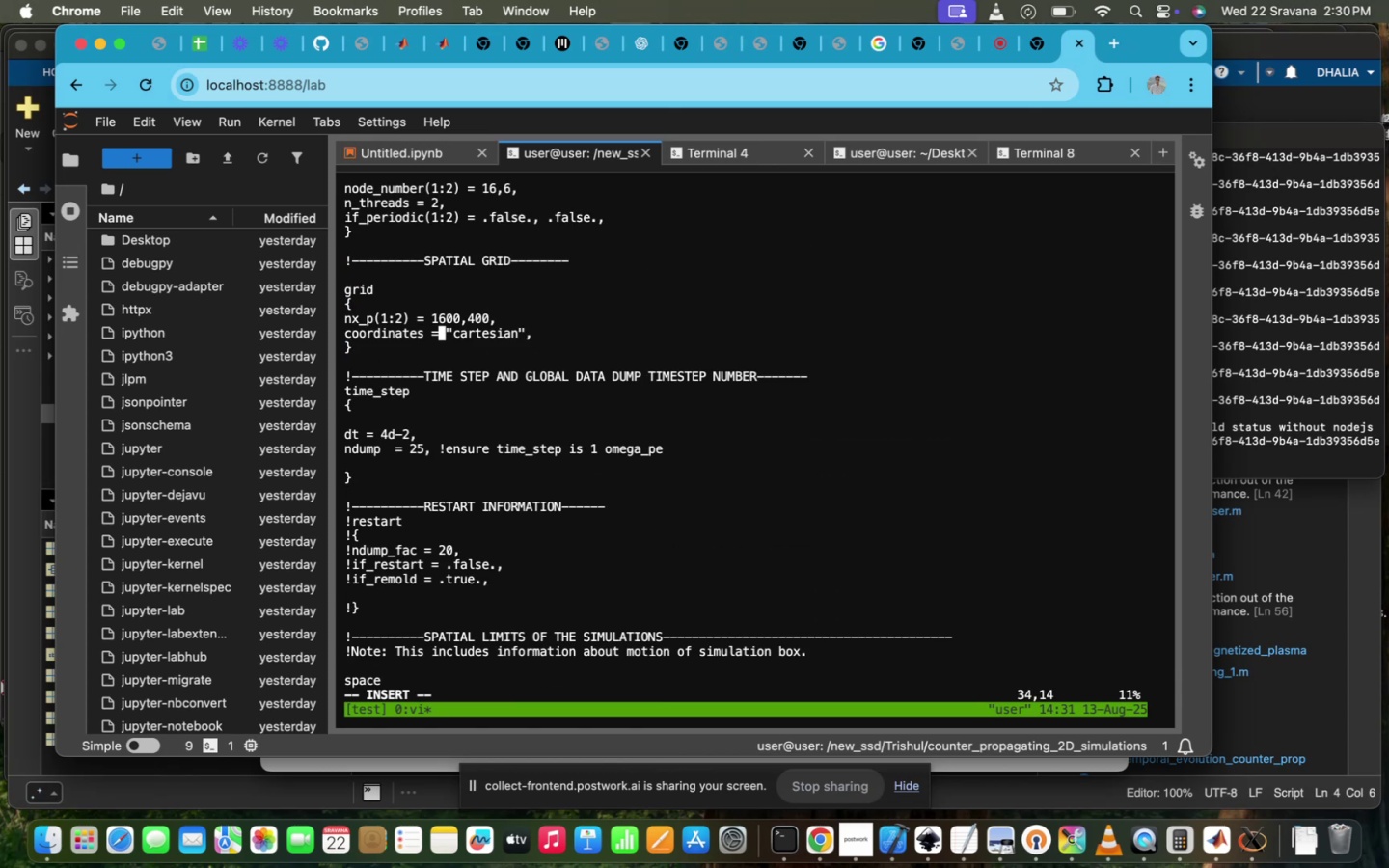 
key(ArrowUp)
 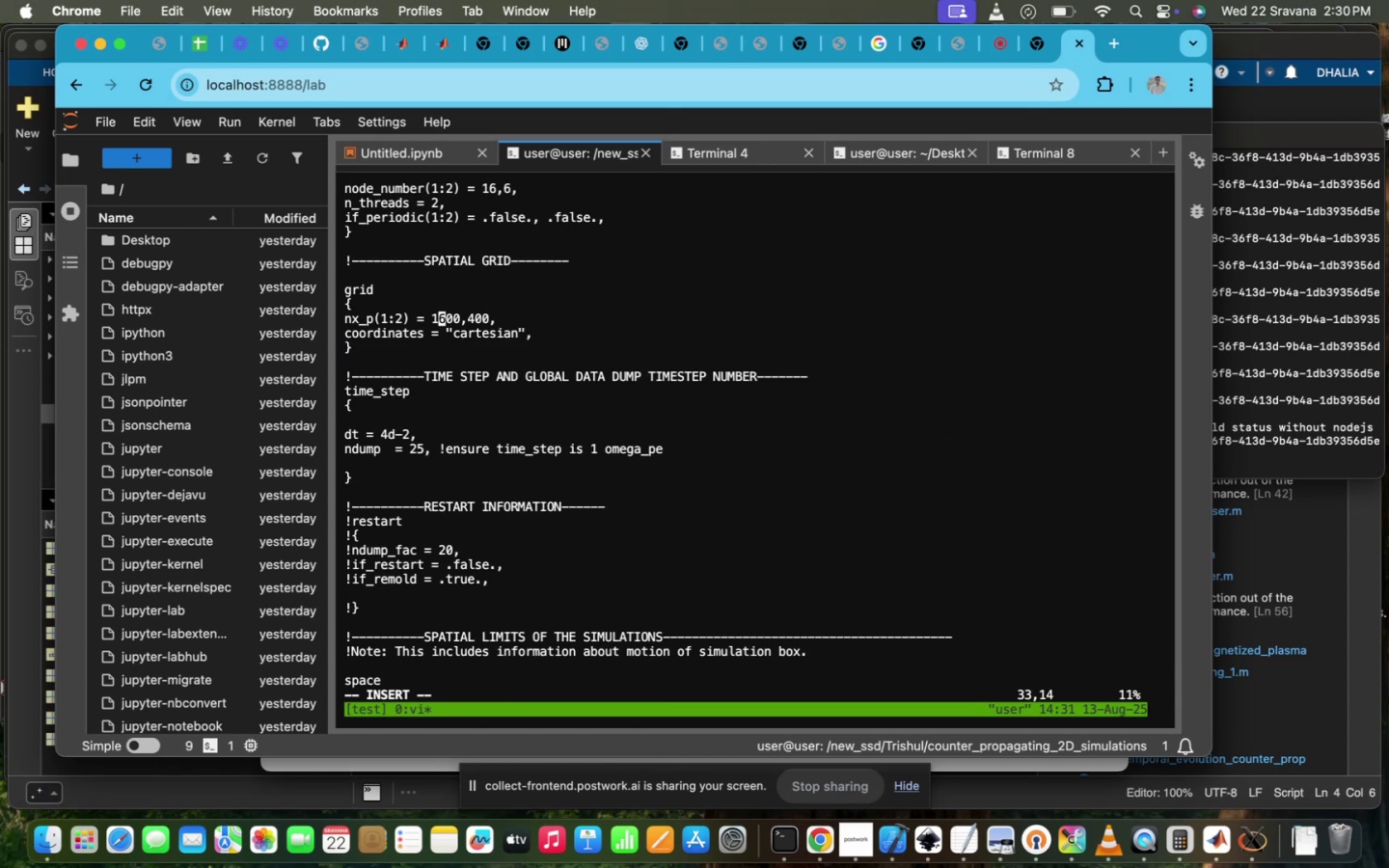 
key(ArrowRight)
 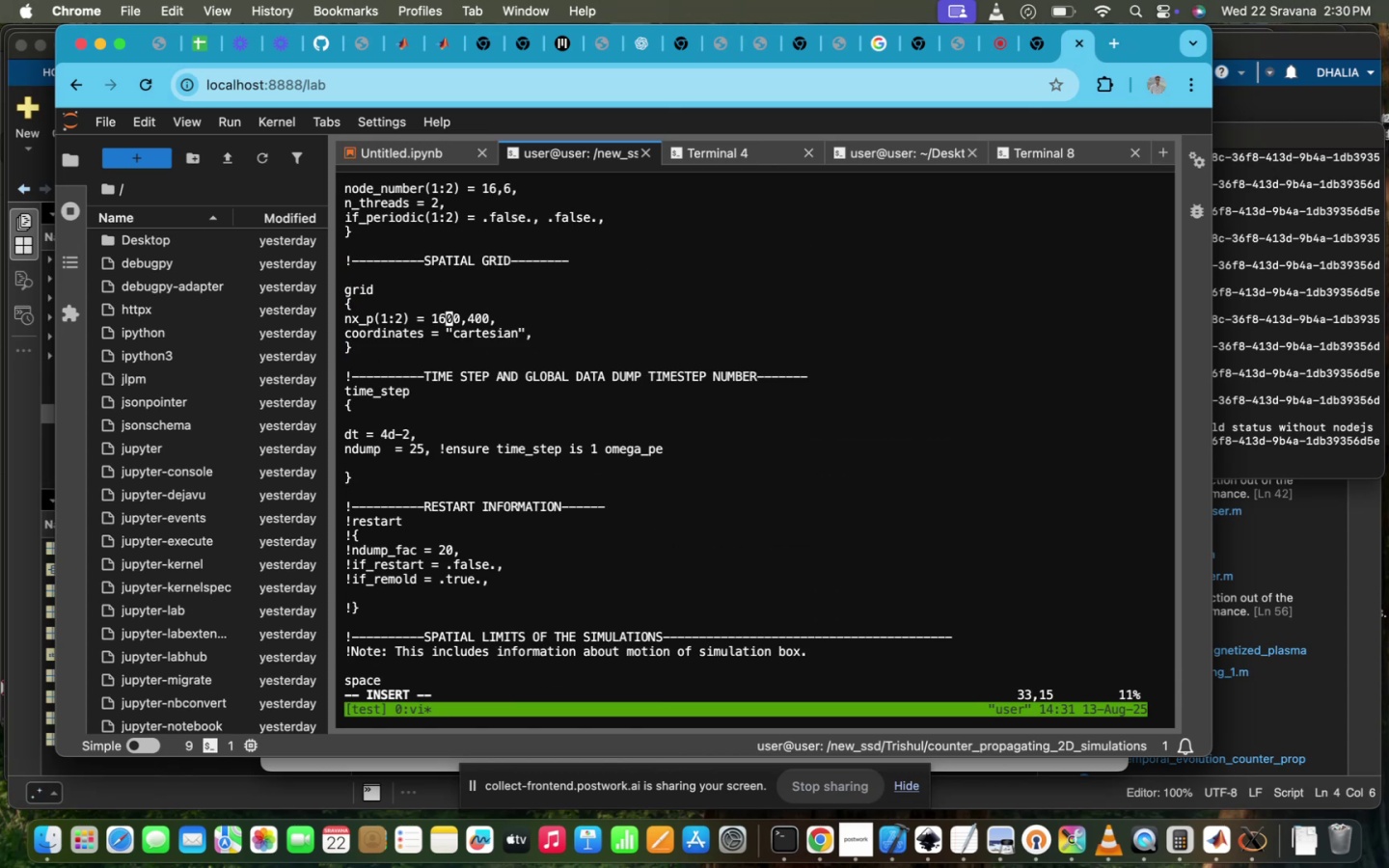 
key(Backspace)
 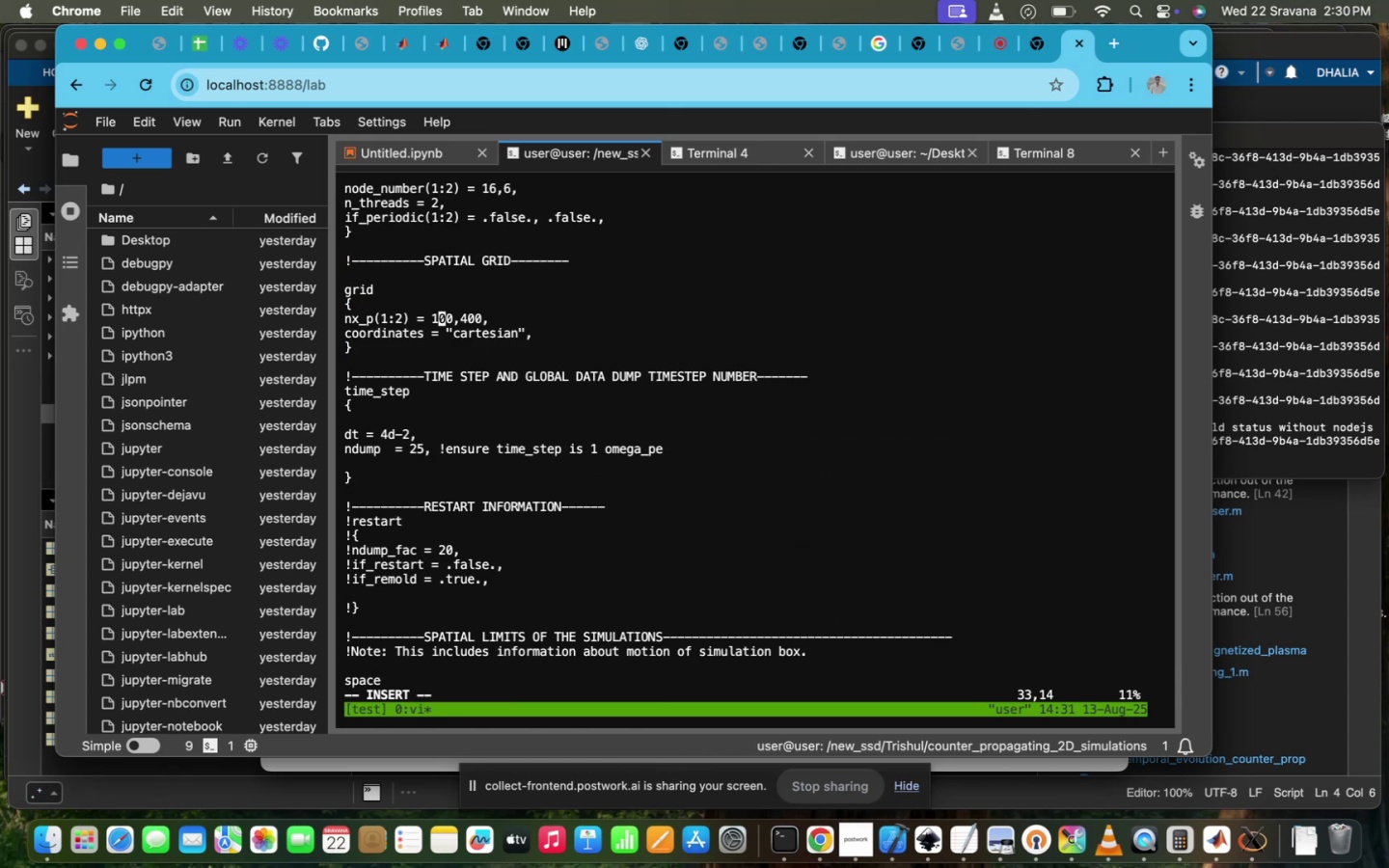 
key(3)
 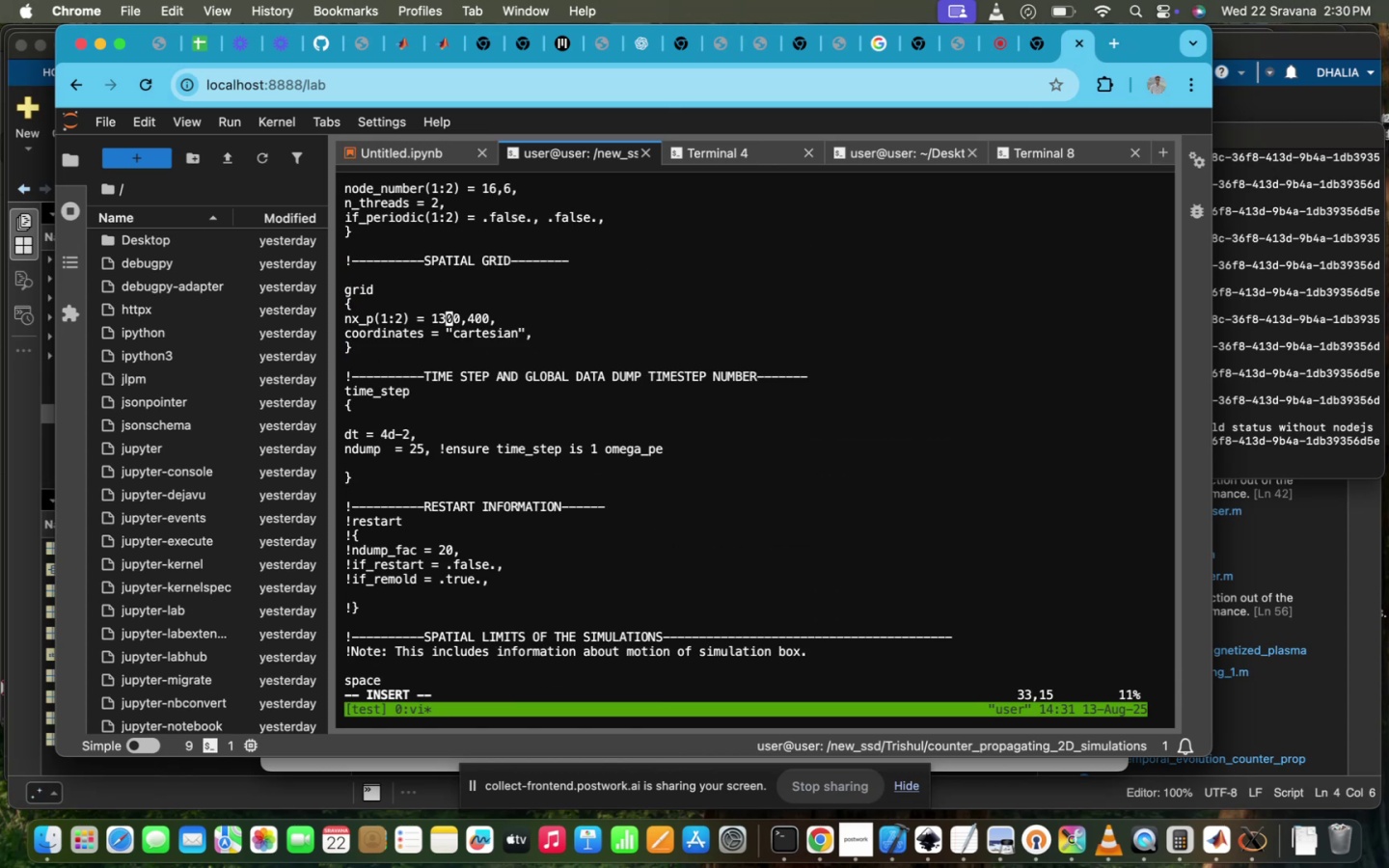 
key(Backspace)
 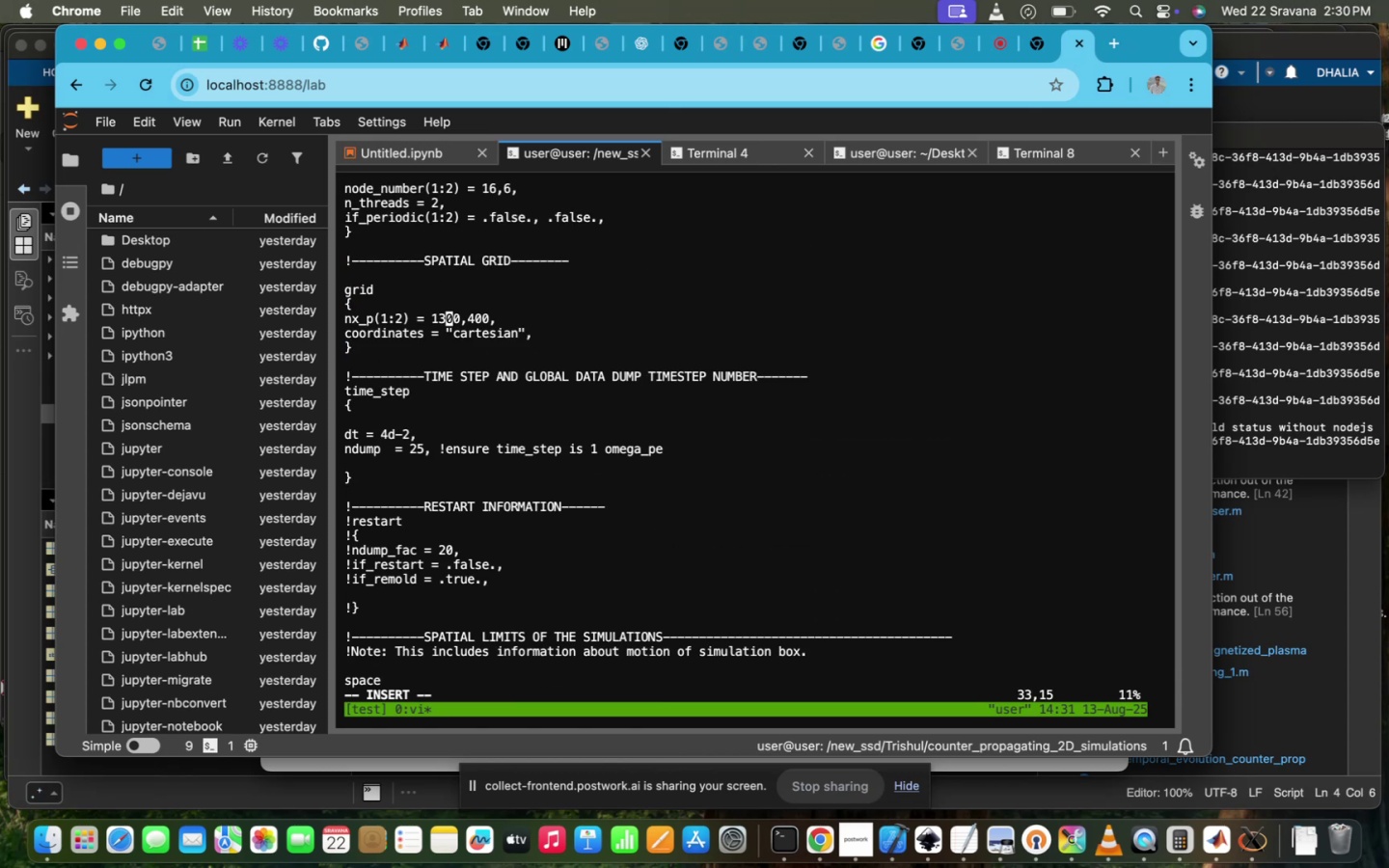 
key(2)
 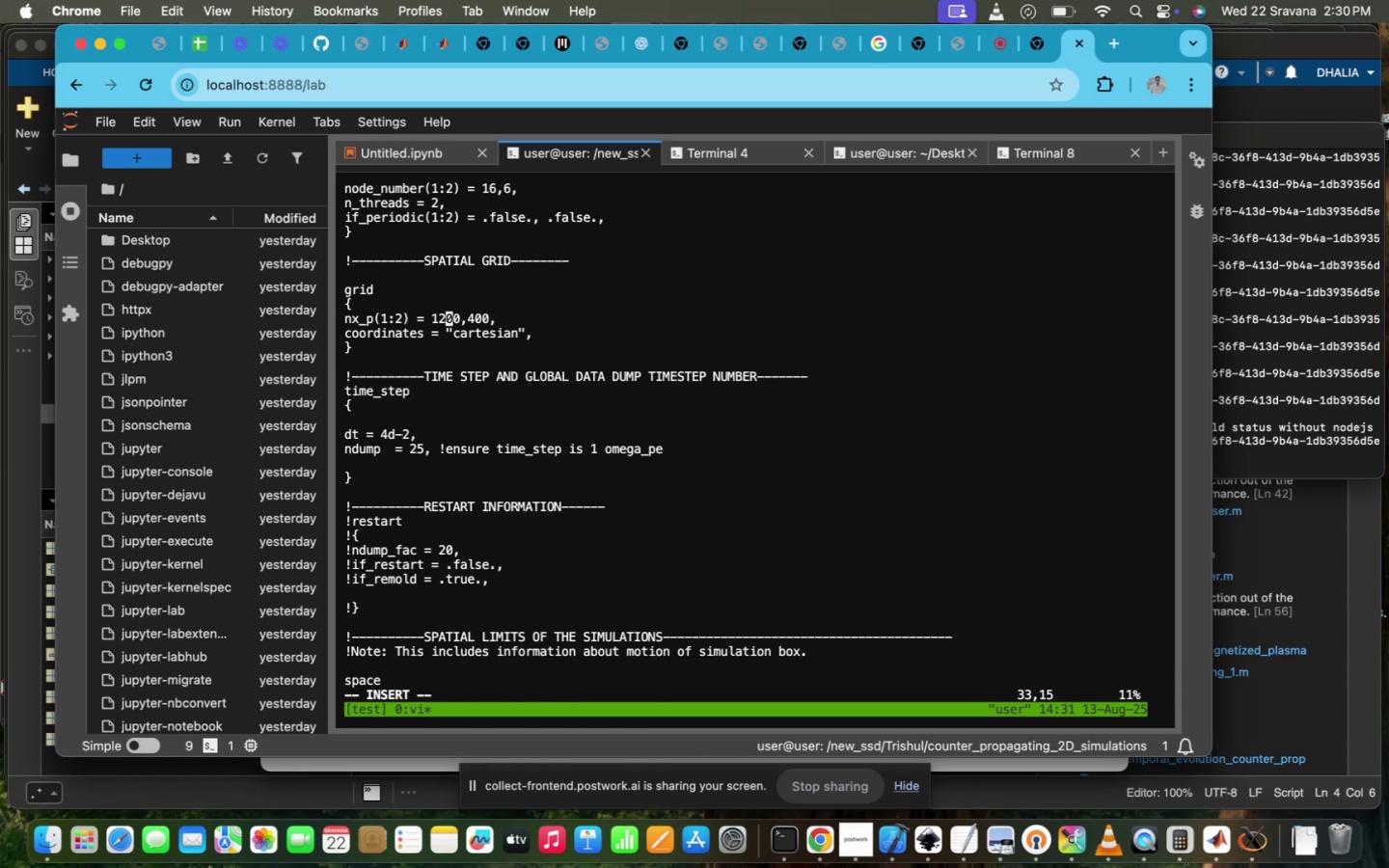 
scroll: coordinate [722, 634], scroll_direction: down, amount: 96.0
 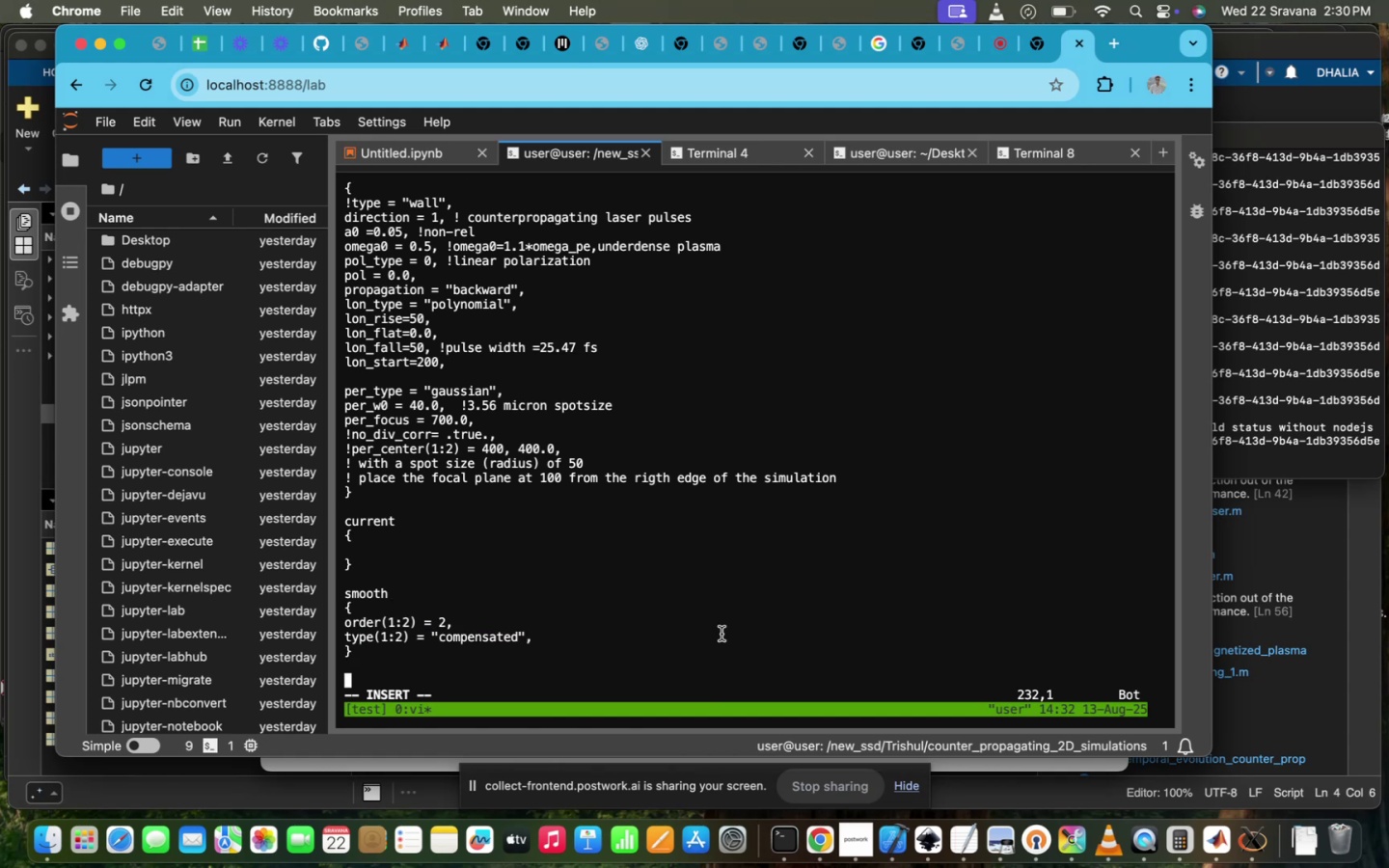 
key(Escape)
type(:wq!)
 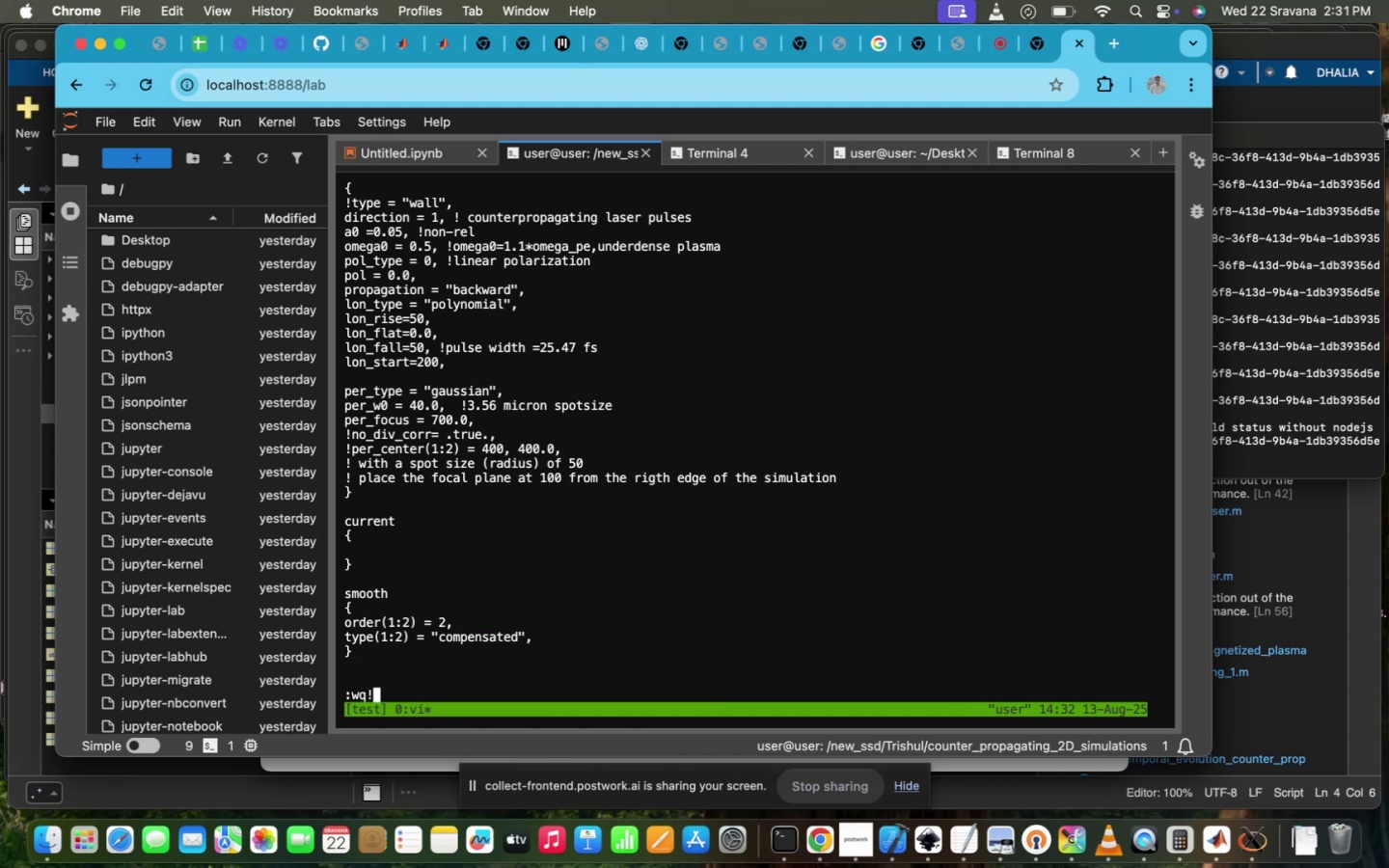 
key(Enter)
 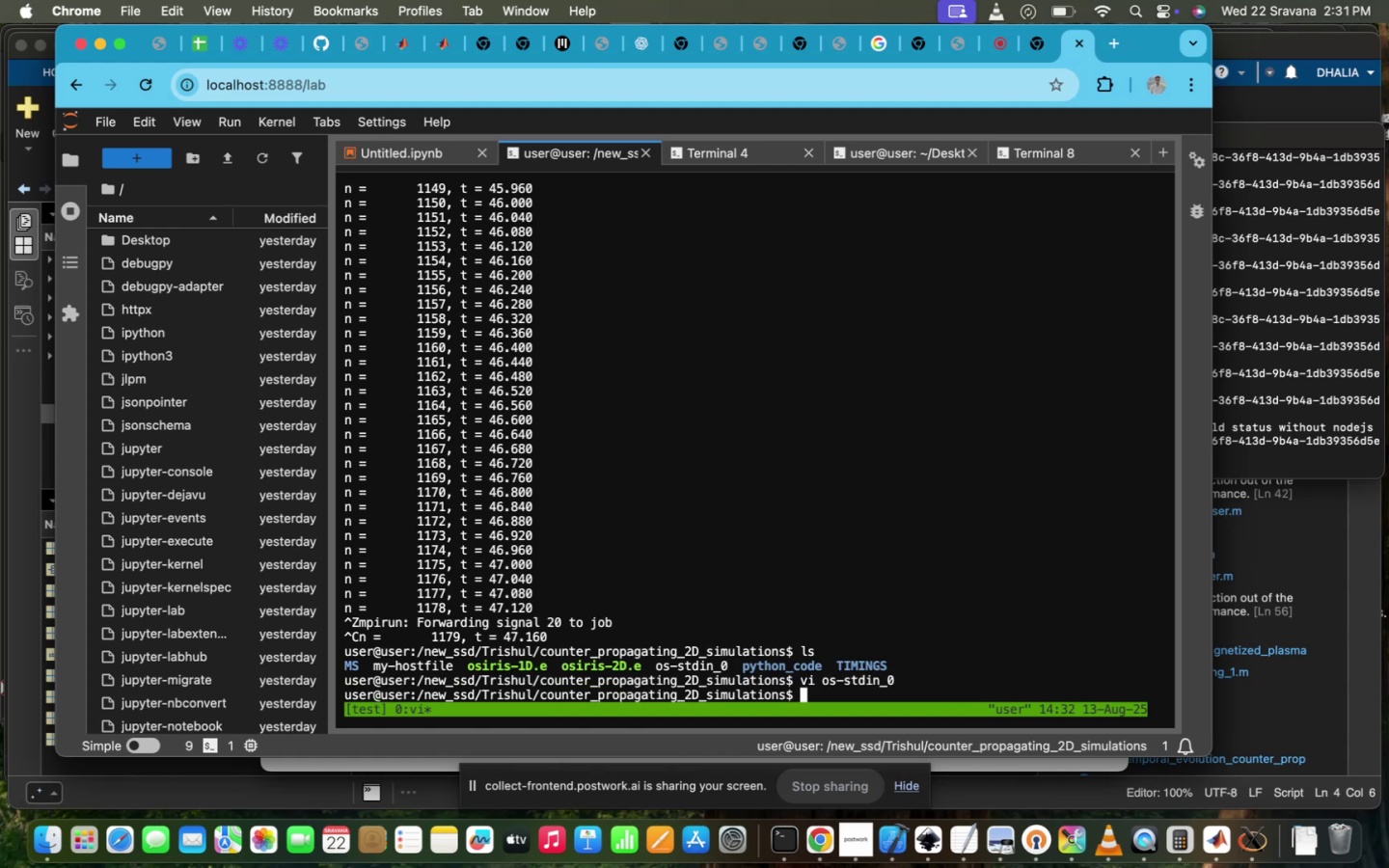 
key(ArrowUp)
 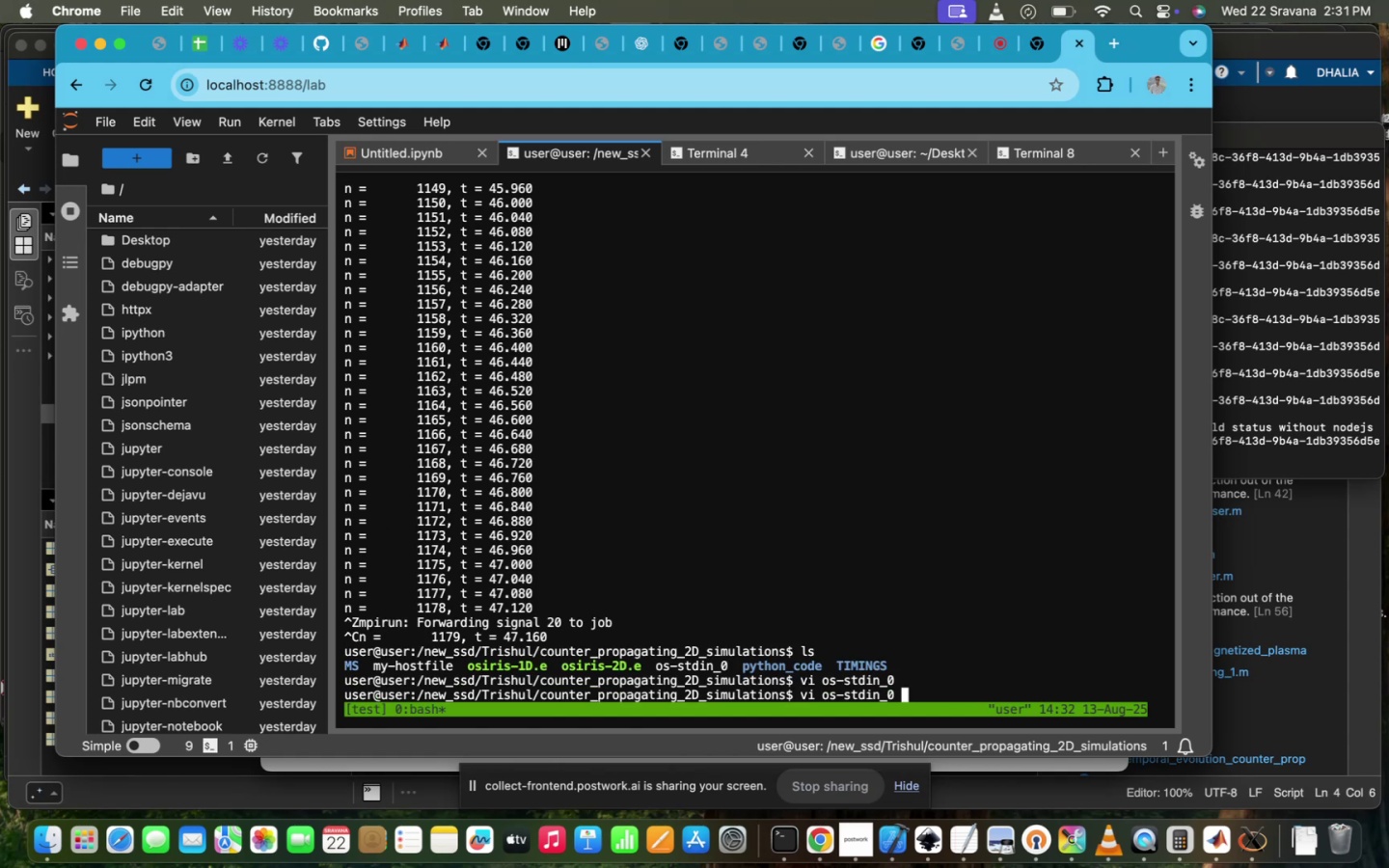 
key(ArrowUp)
 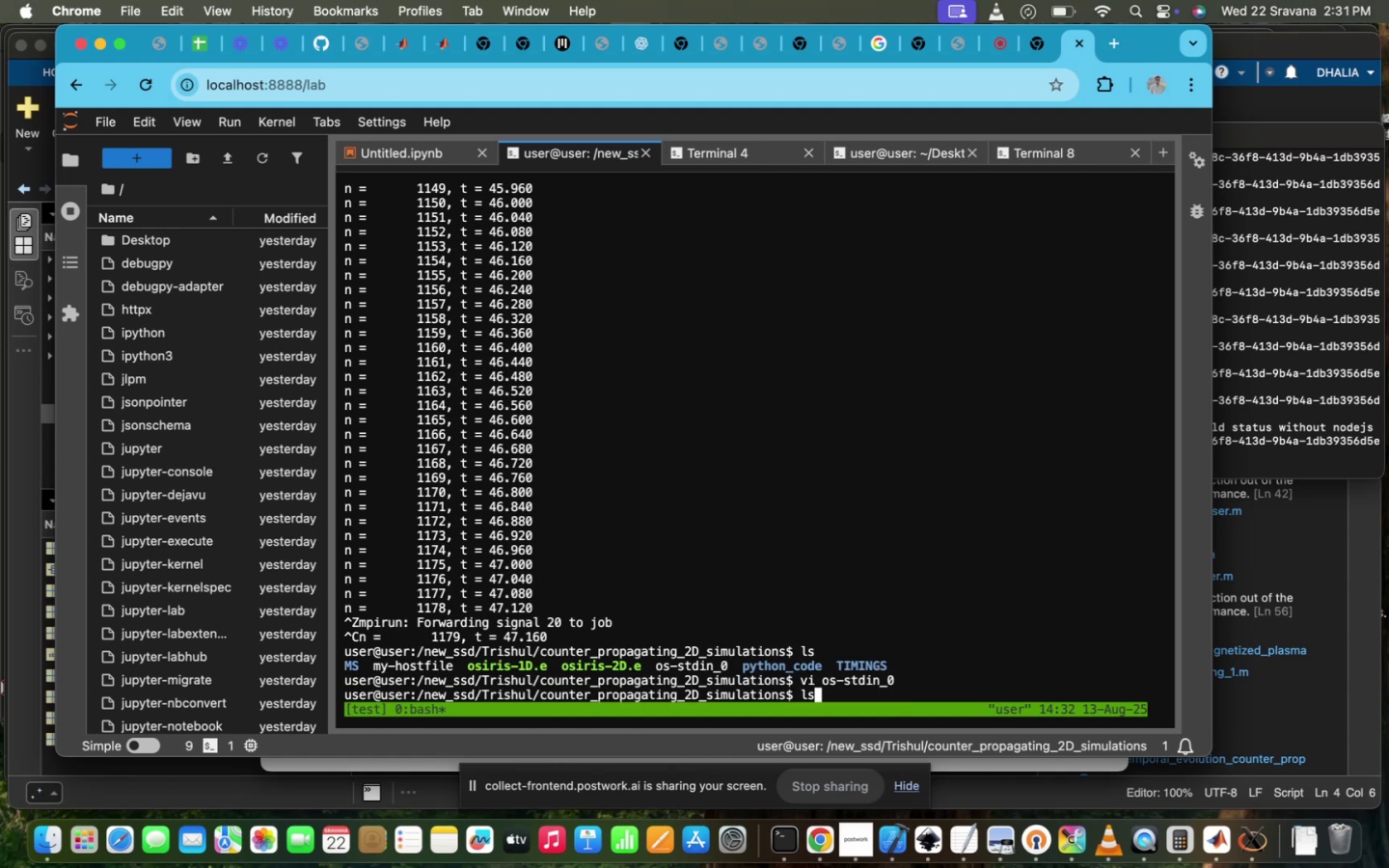 
key(ArrowUp)
 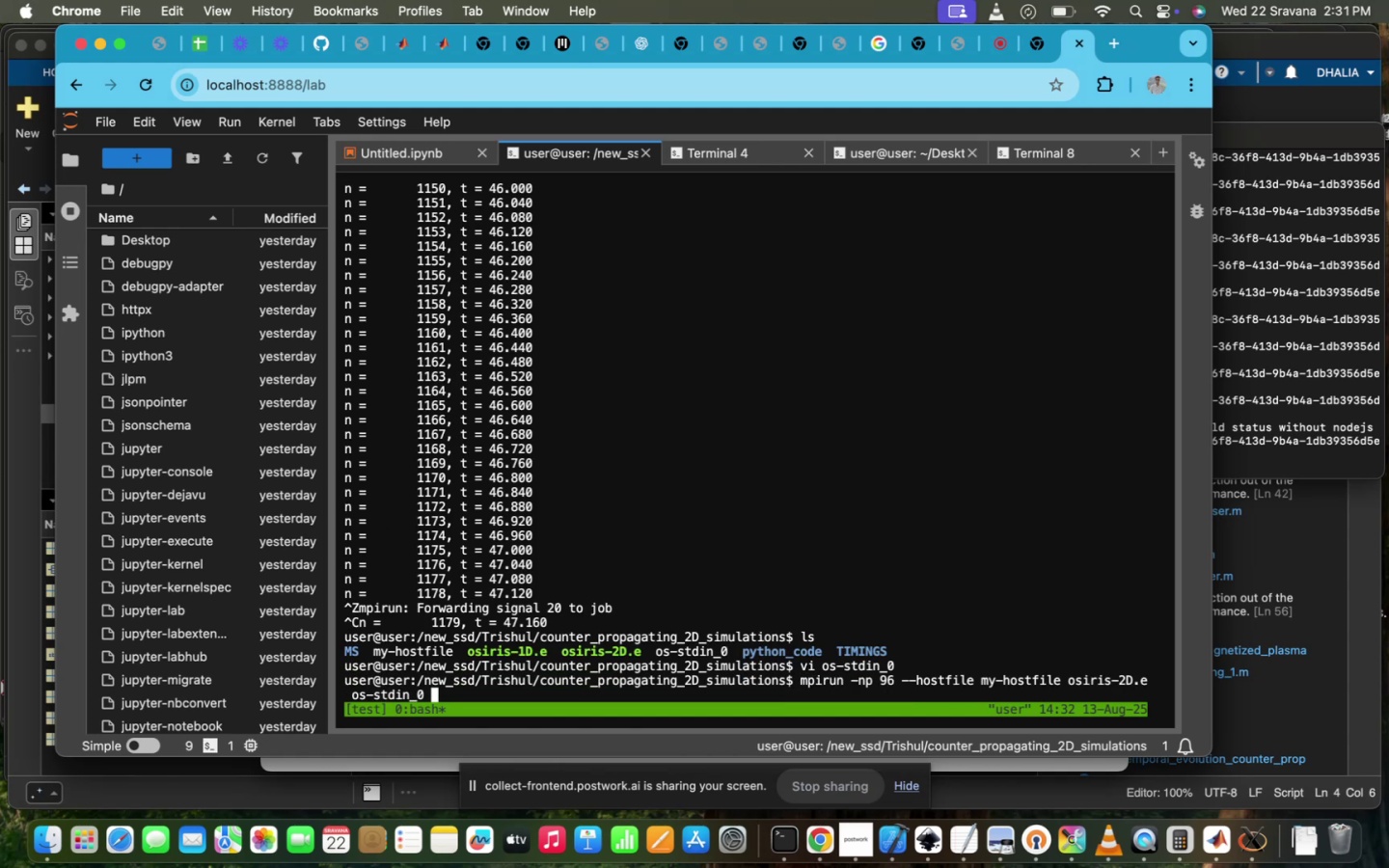 
key(Enter)
 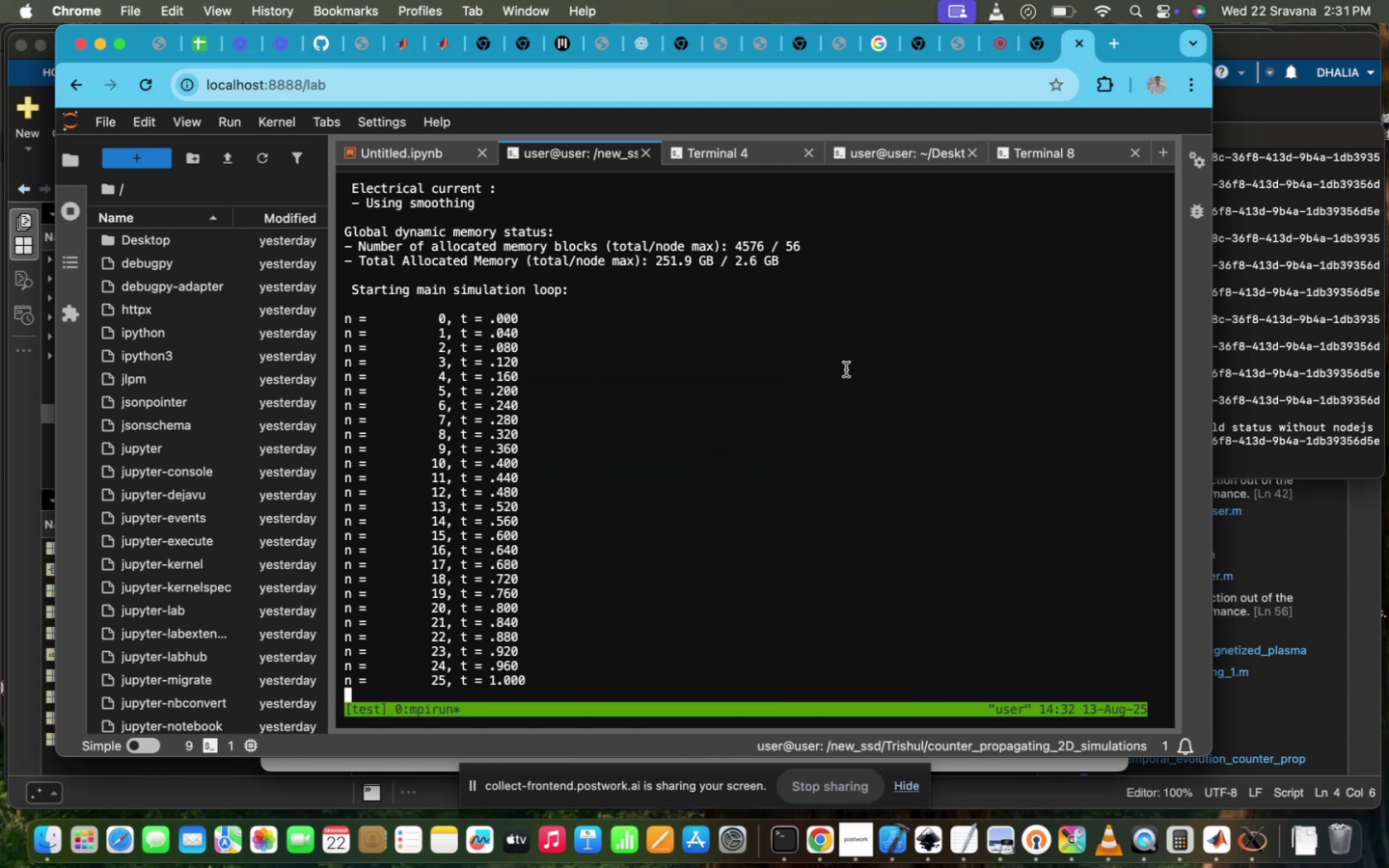 
left_click([919, 155])
 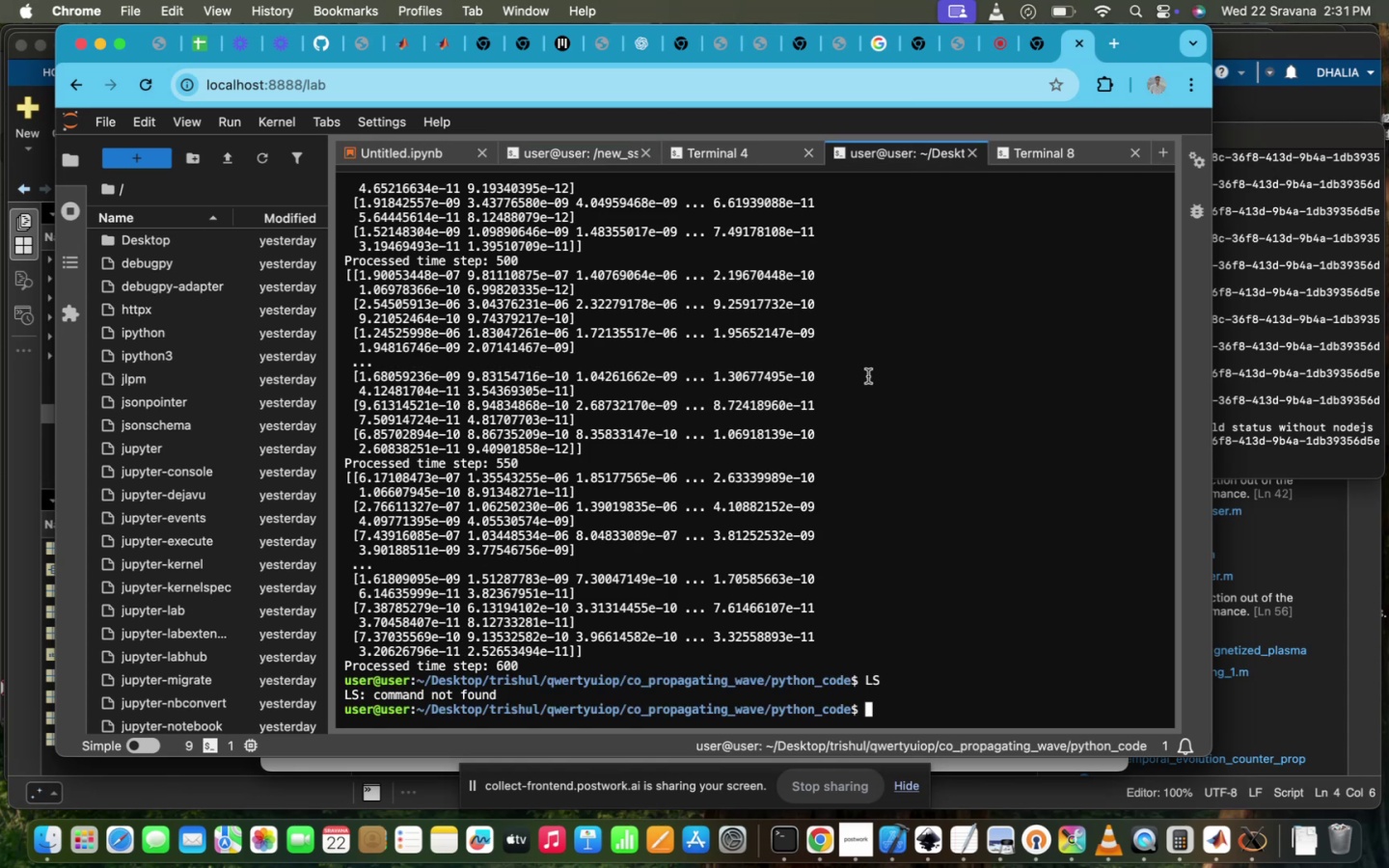 
type(ls)
 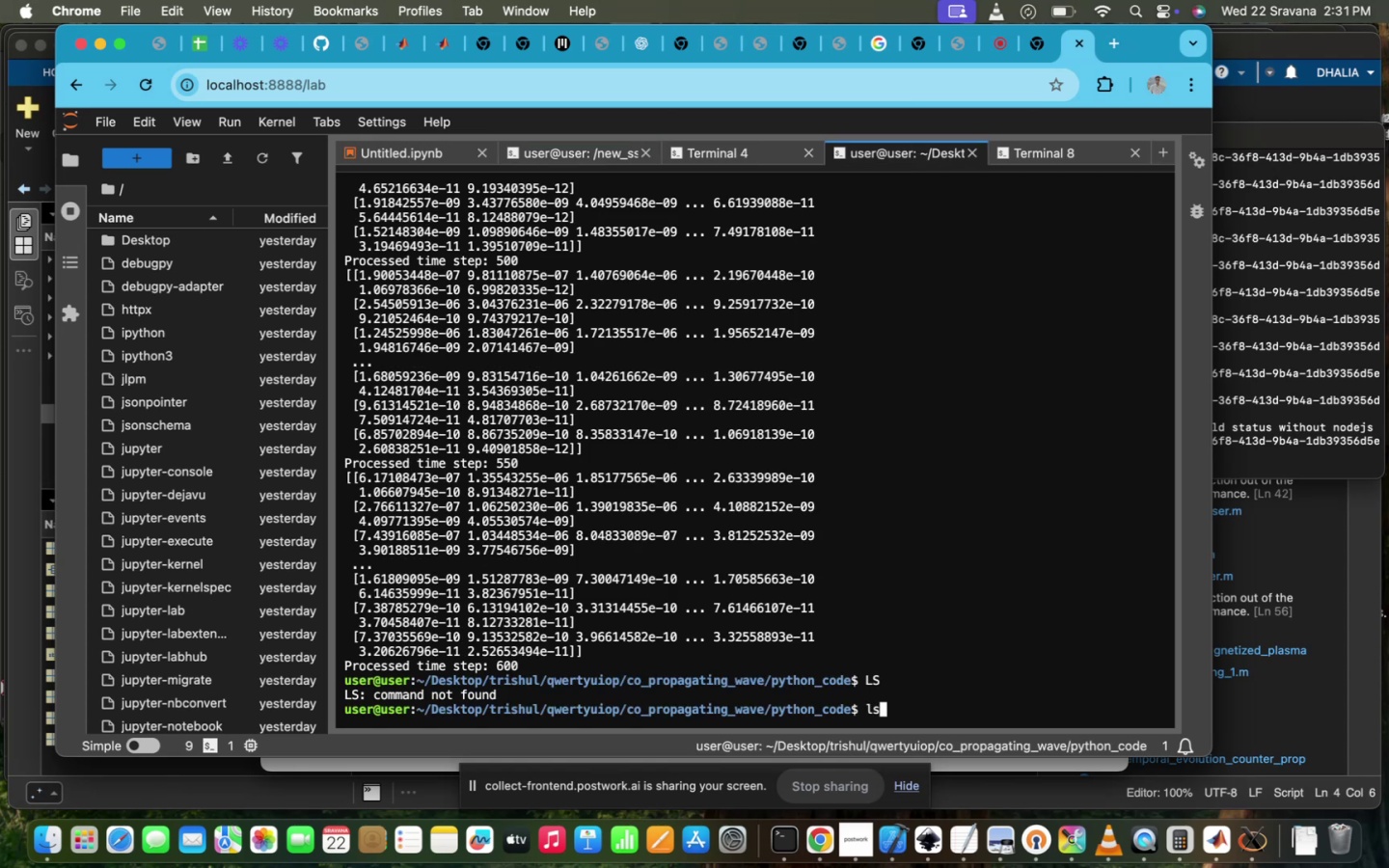 
key(Enter)
 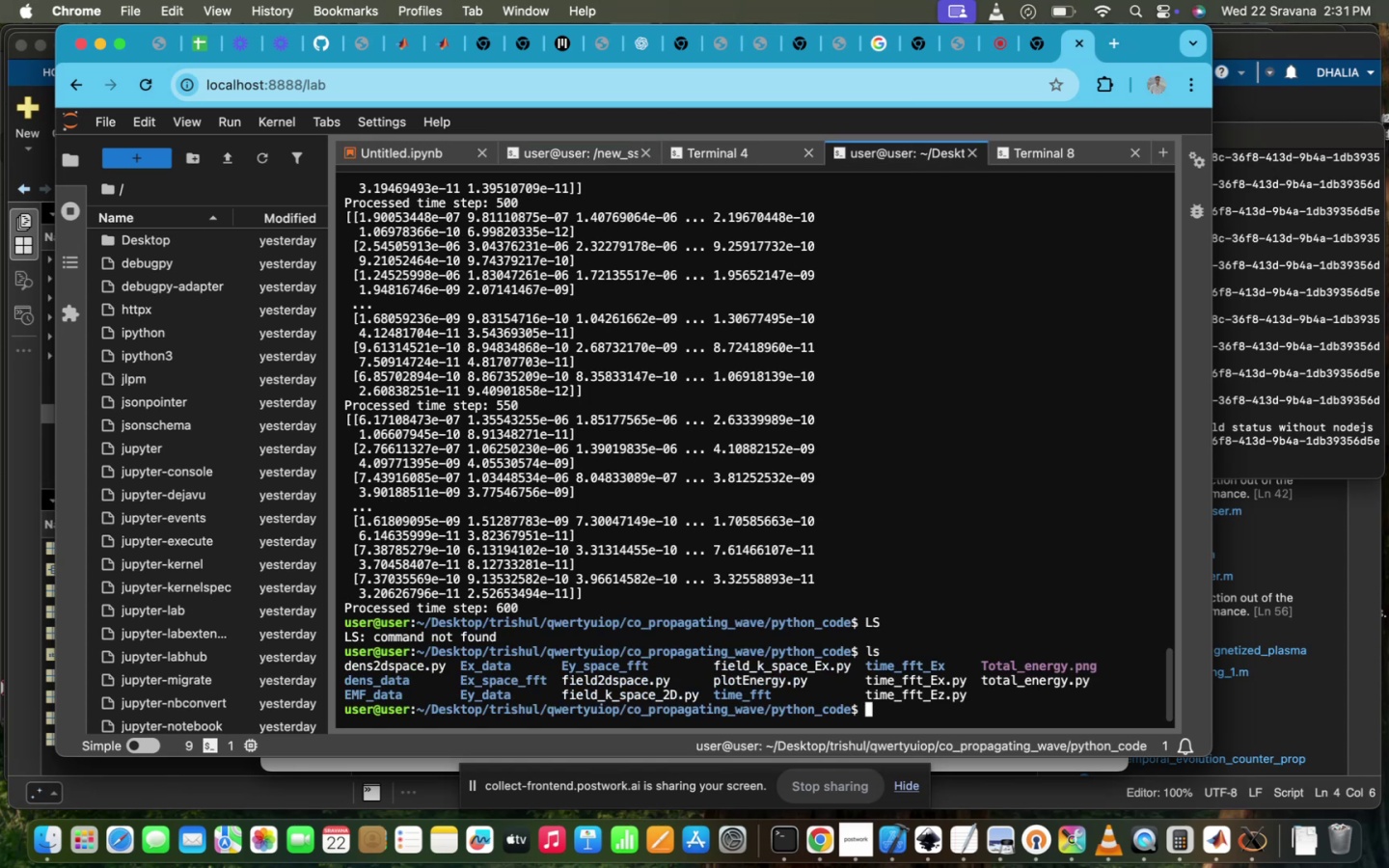 
type(v )
key(Backspace)
type(i i)
key(Tab)
key(Backspace)
type(ti)
key(Tab)
type(_)
key(Tab)
type(E)
key(Tab)
key(Backspace)
key(Tab)
type(x)
key(Tab)
 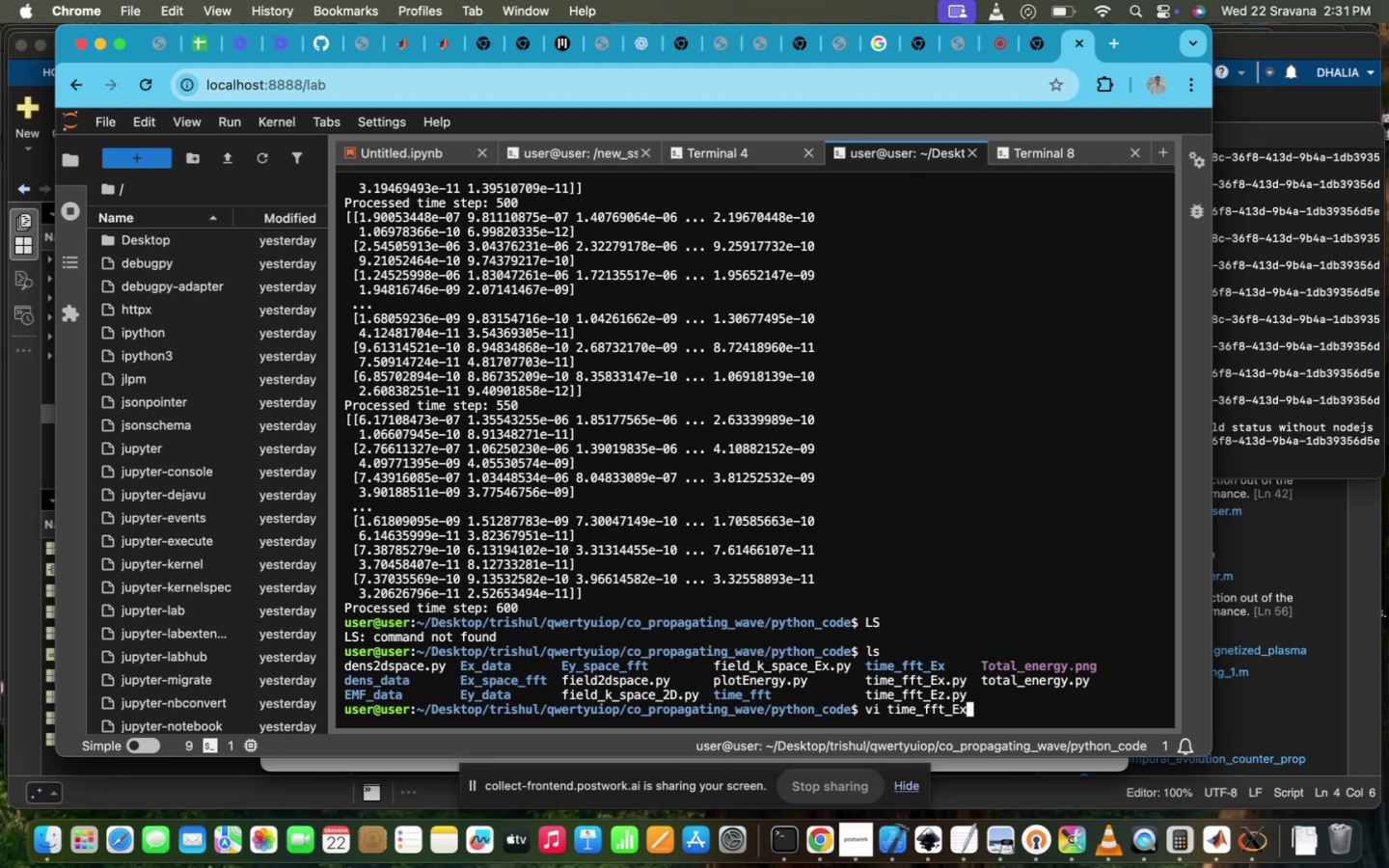 
key(Enter)
 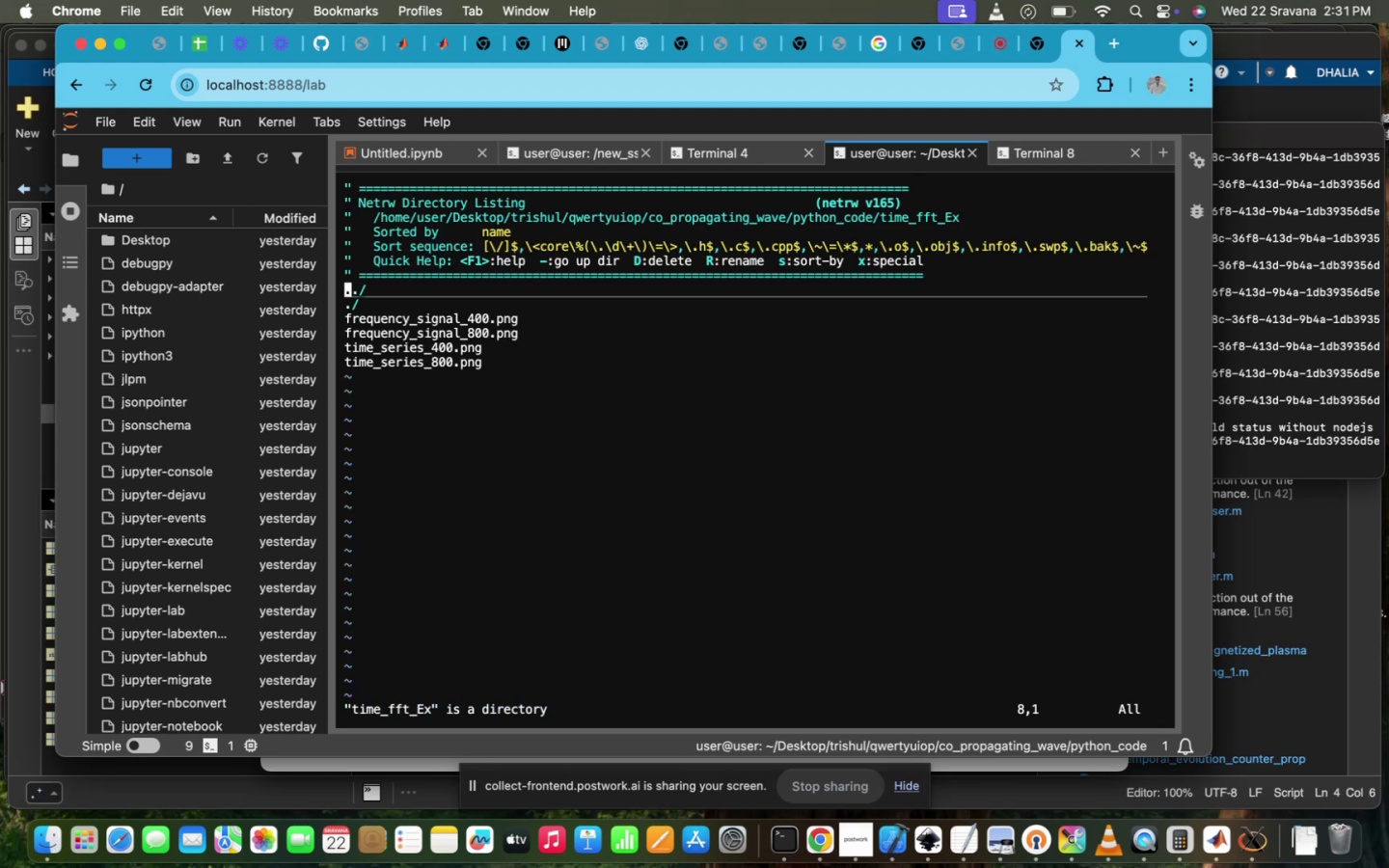 
key(Control+Z)
 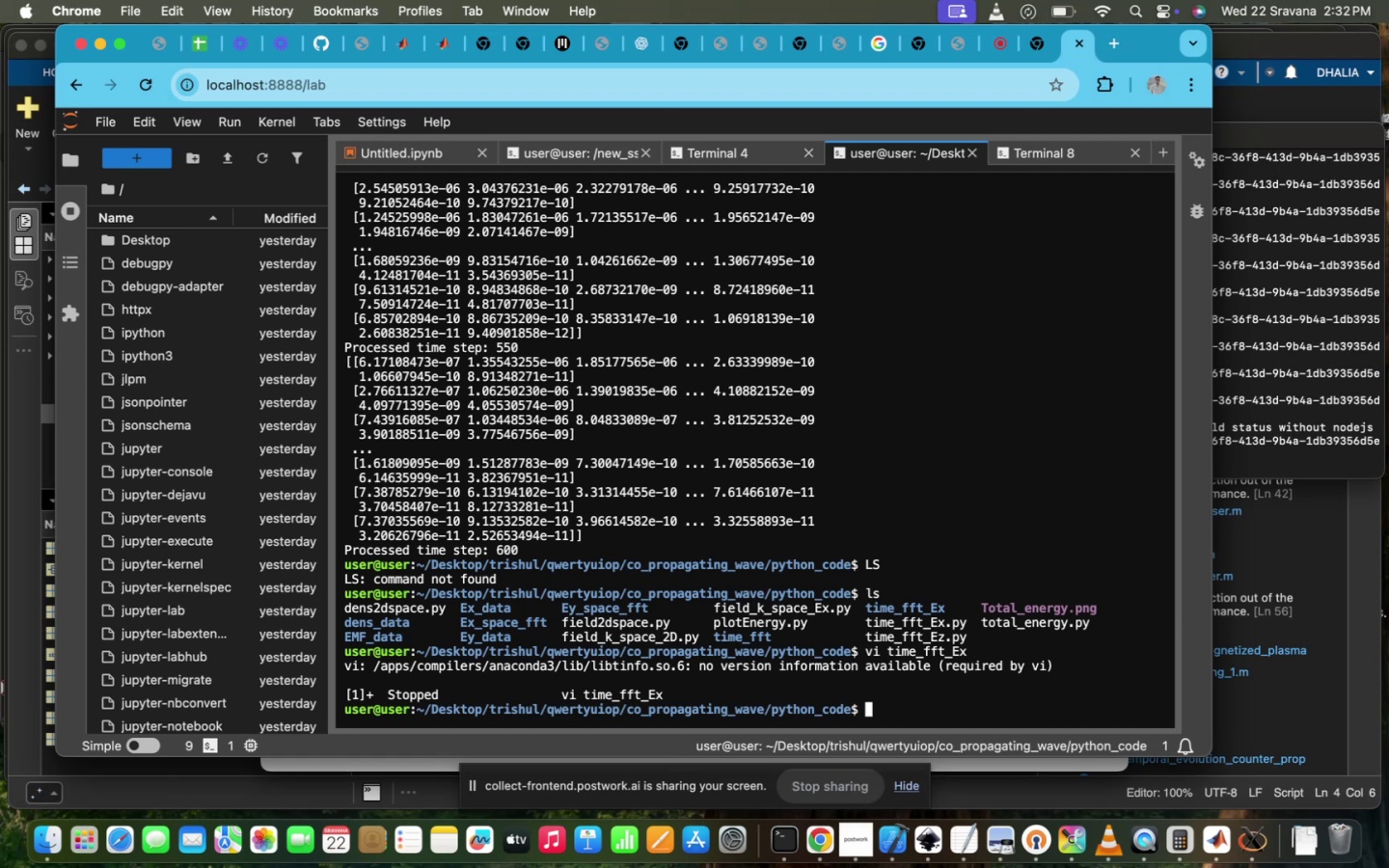 
wait(52.62)
 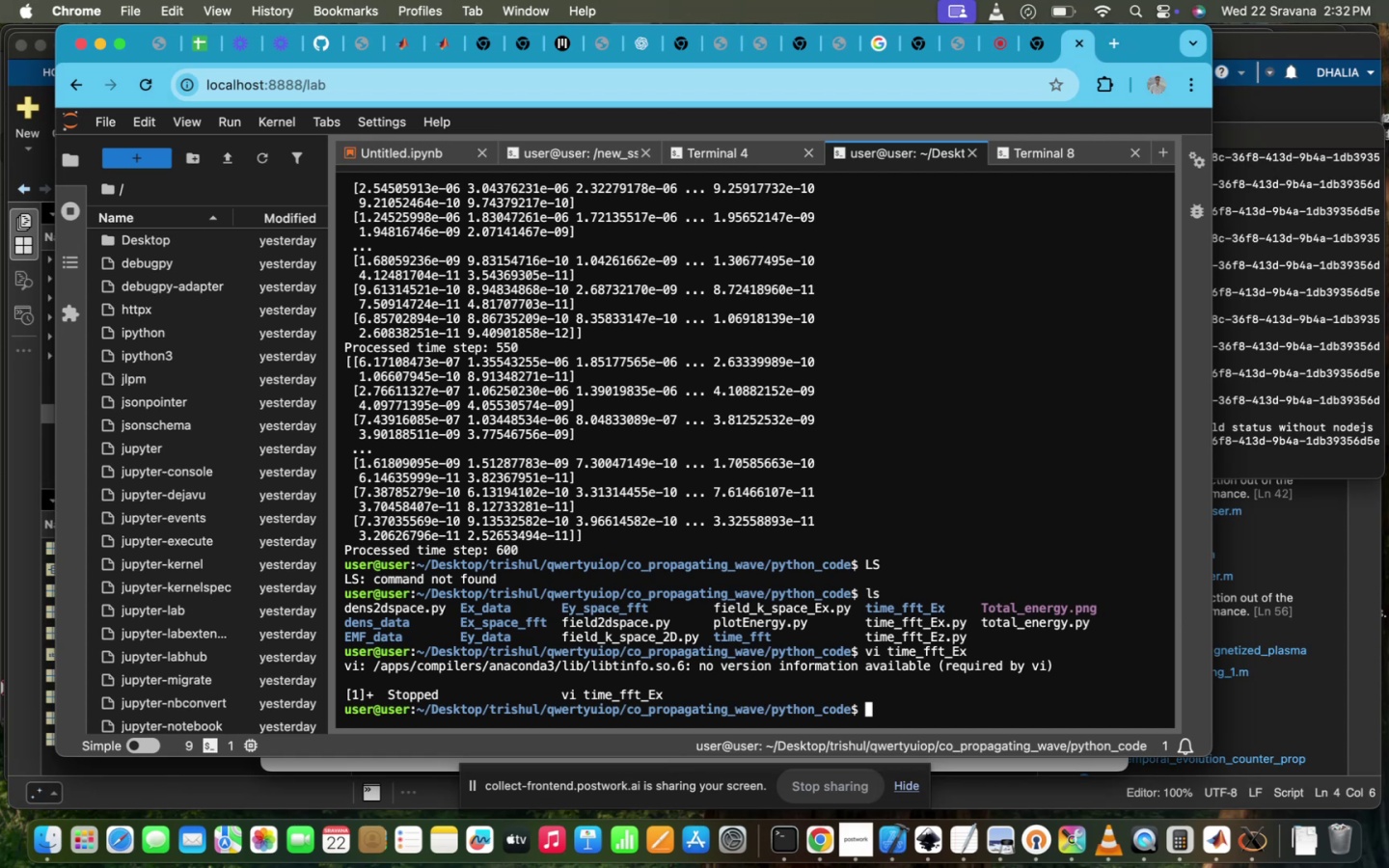 
key(ArrowUp)
 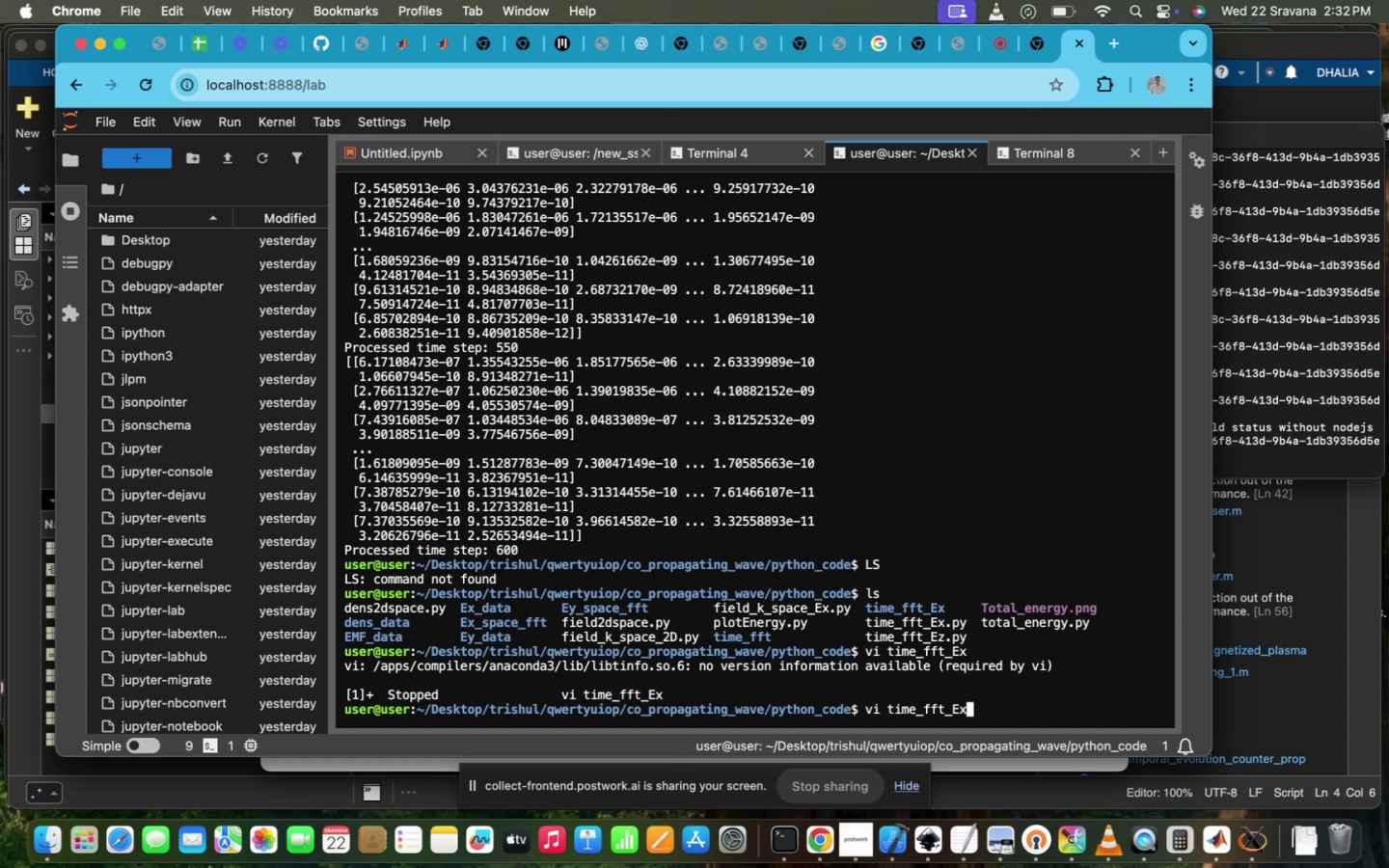 
key(Period)
 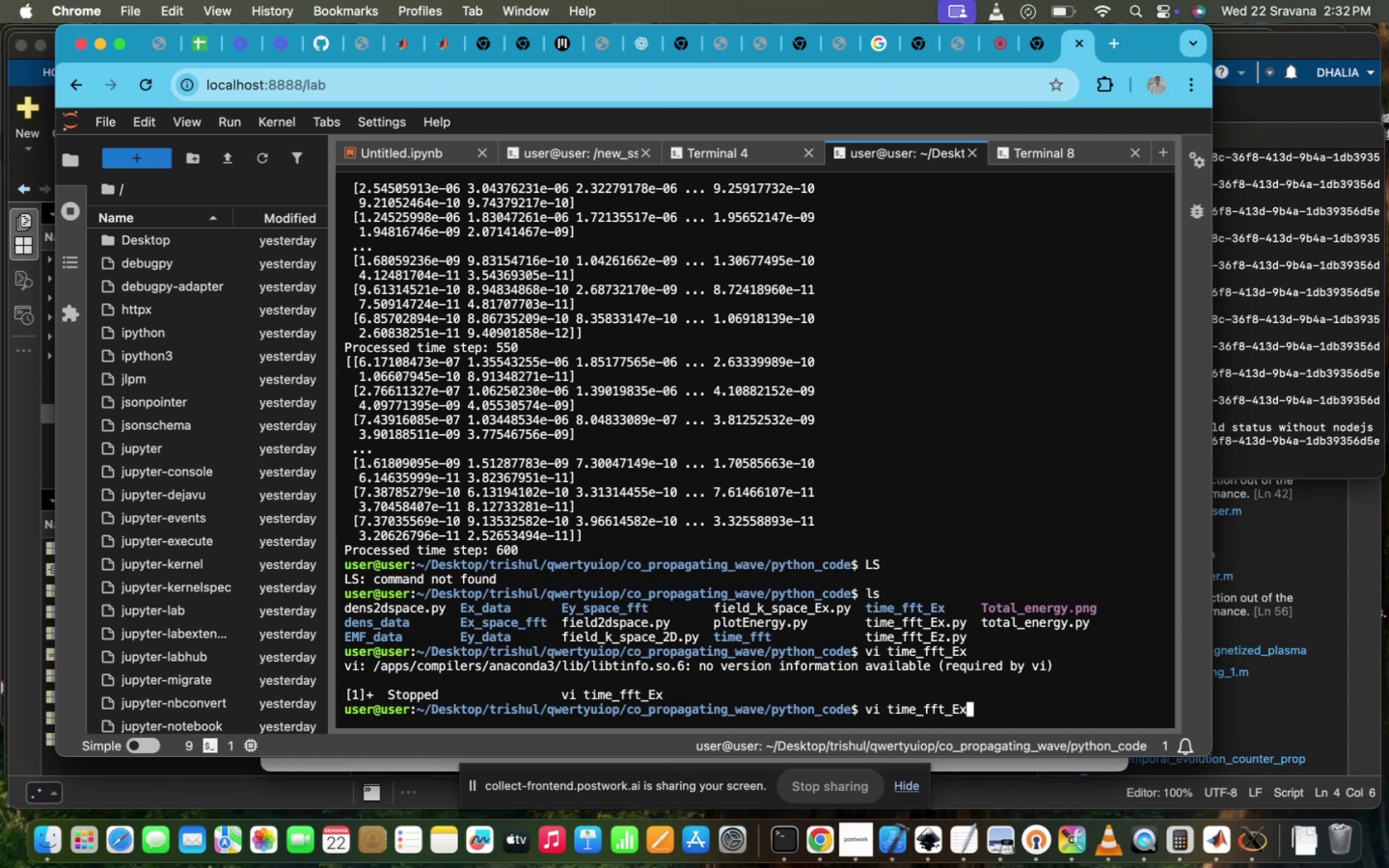 
key(Tab)
 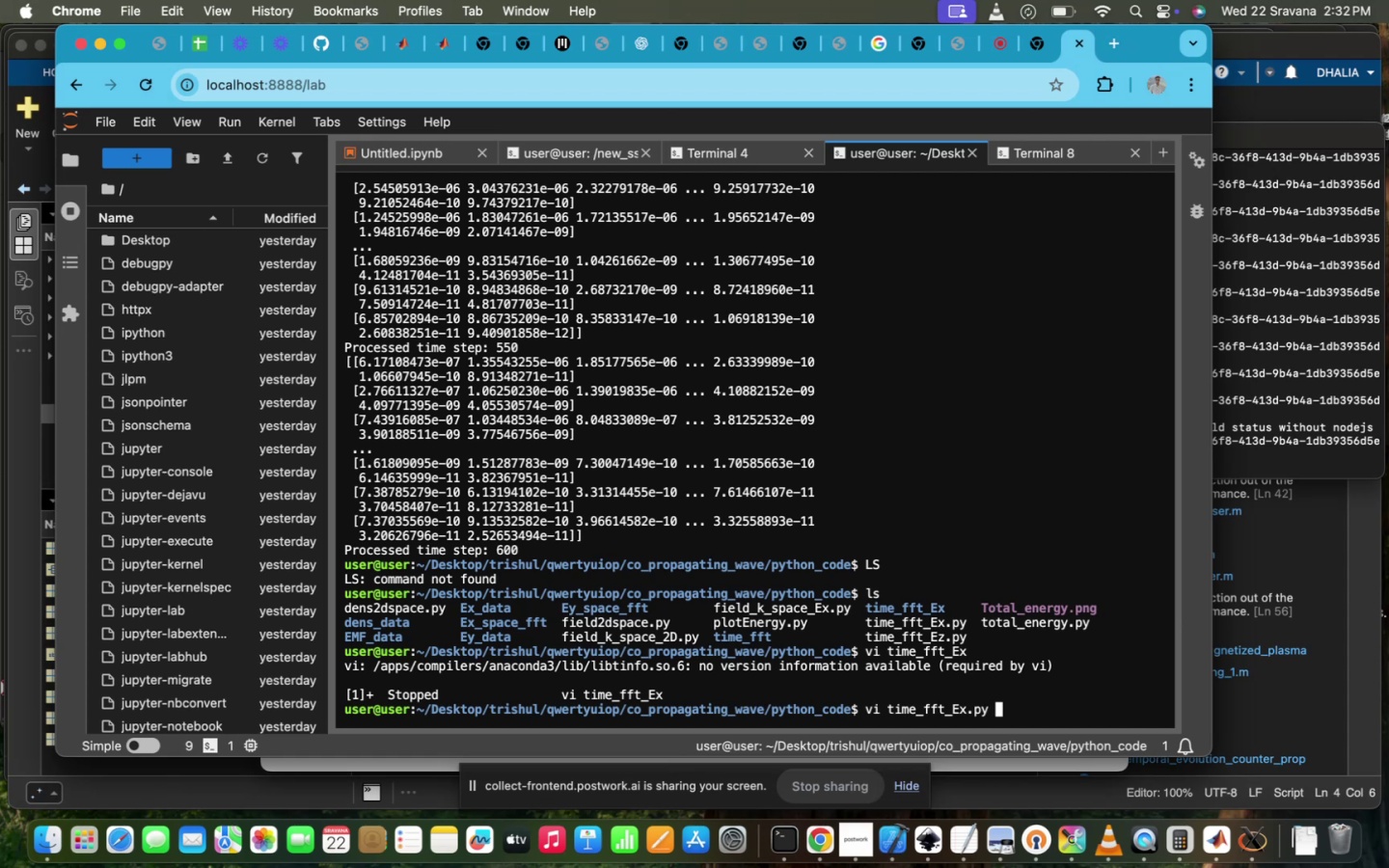 
key(Enter)
 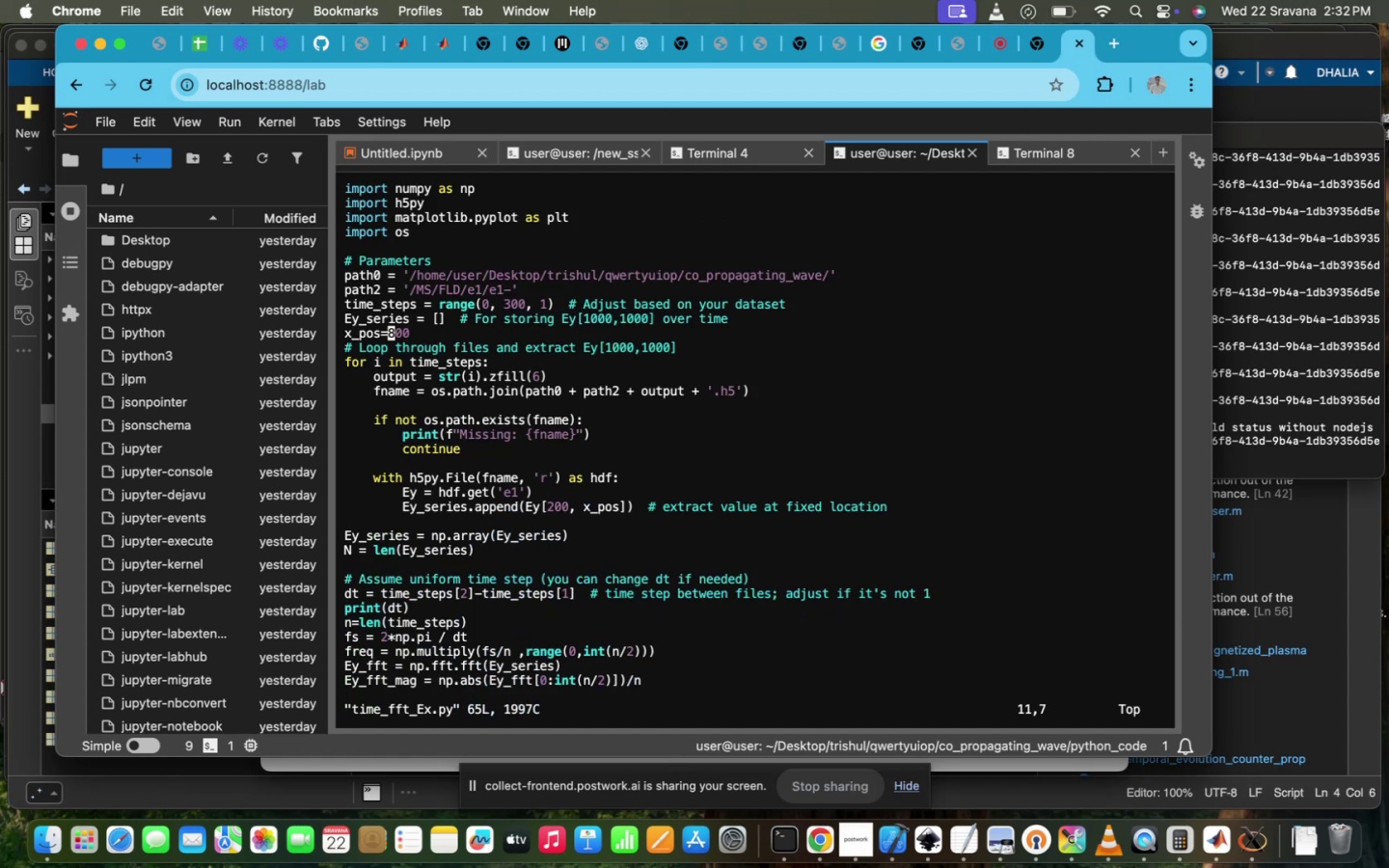 
scroll: coordinate [867, 450], scroll_direction: down, amount: 43.0
 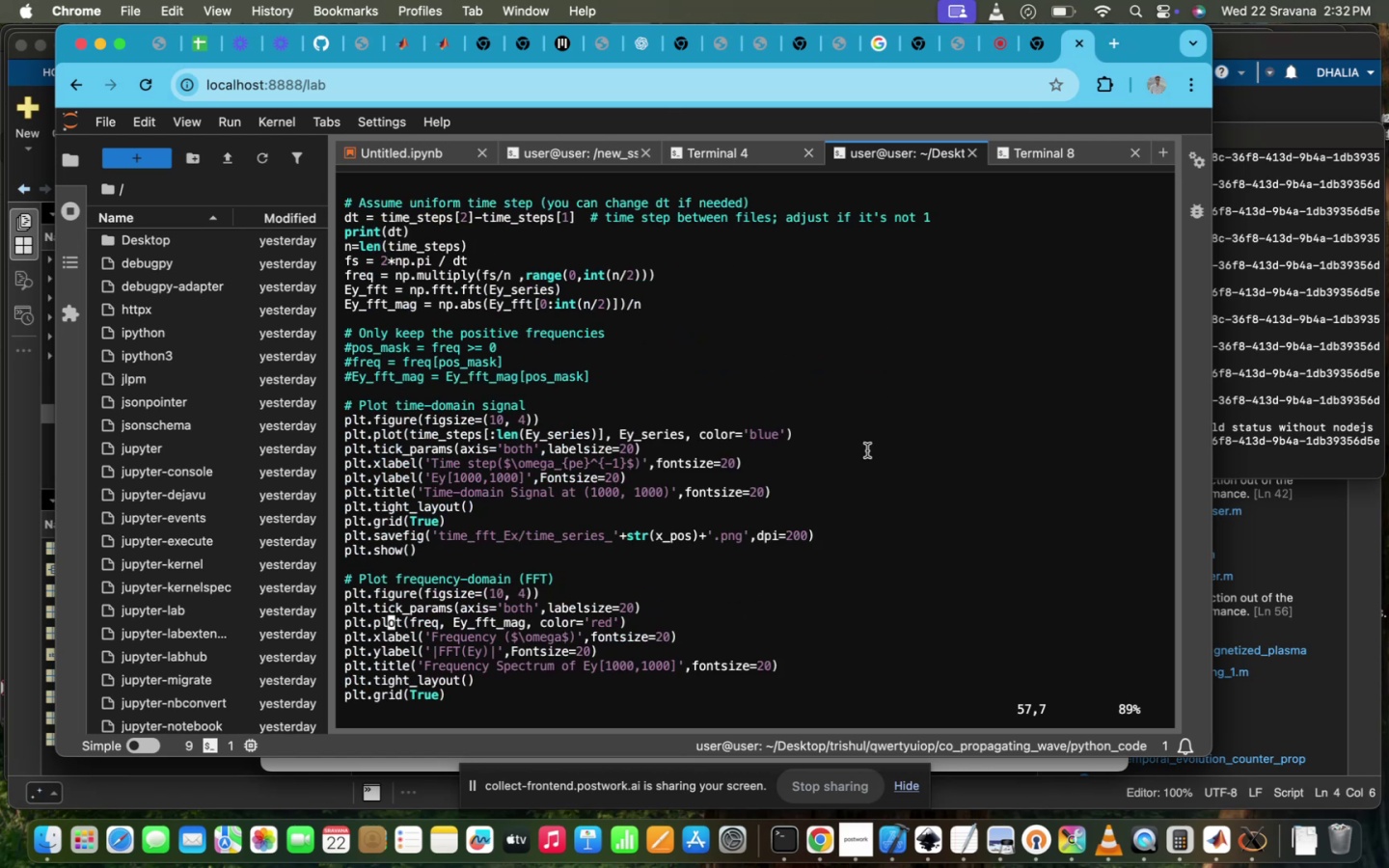 
scroll: coordinate [844, 382], scroll_direction: up, amount: 36.0
 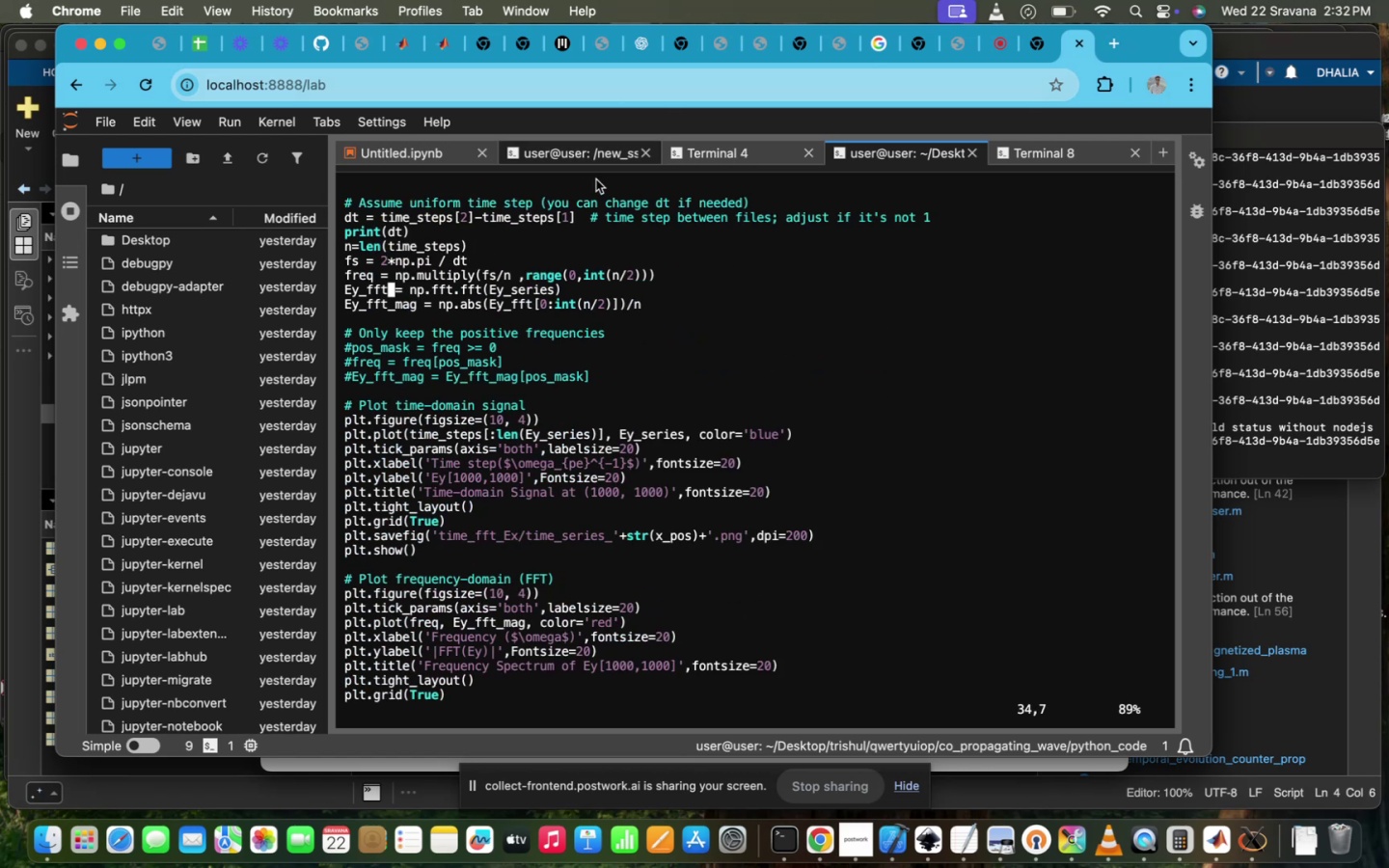 
scroll: coordinate [565, 277], scroll_direction: down, amount: 19.0
 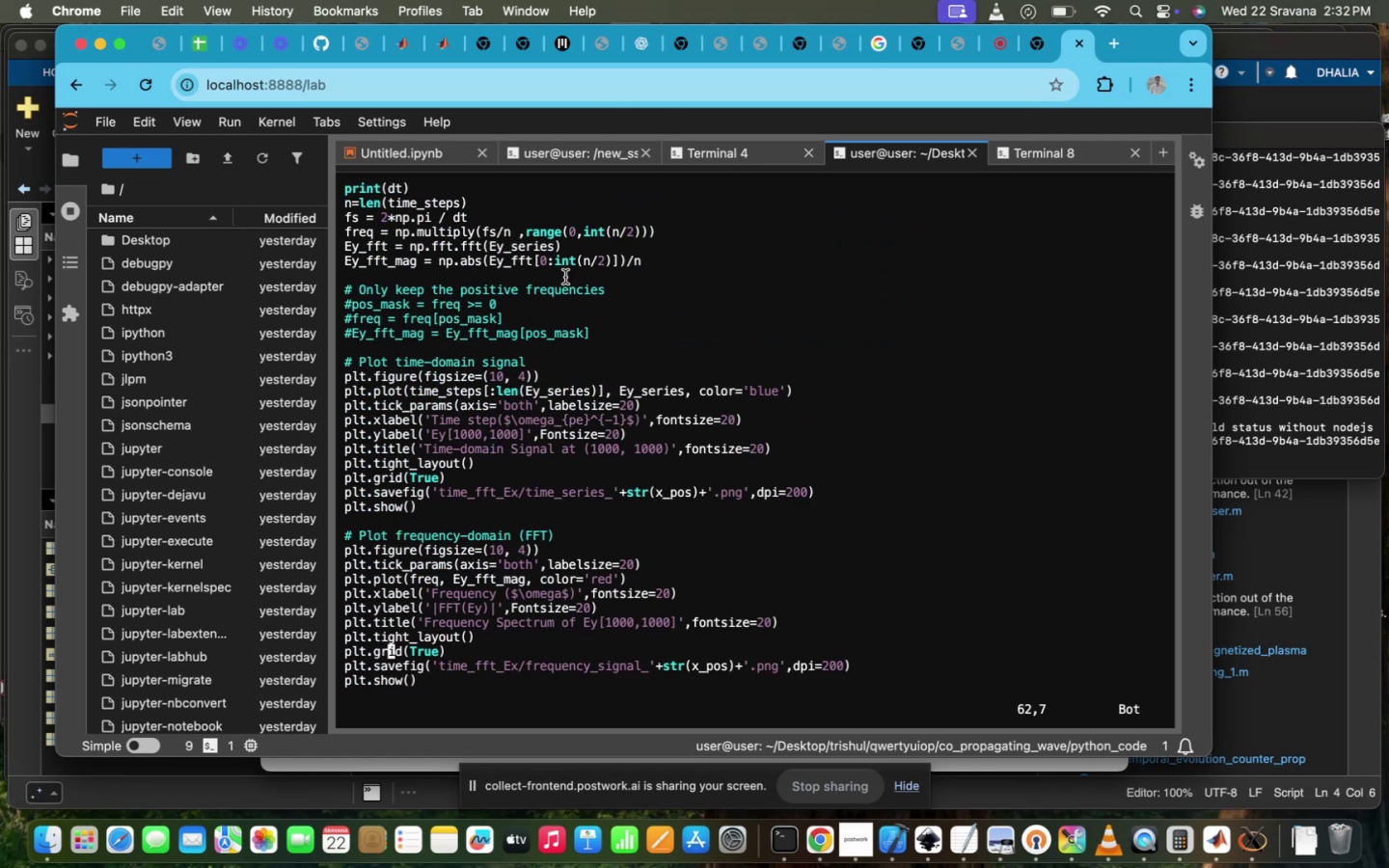 
scroll: coordinate [565, 277], scroll_direction: up, amount: 77.0
 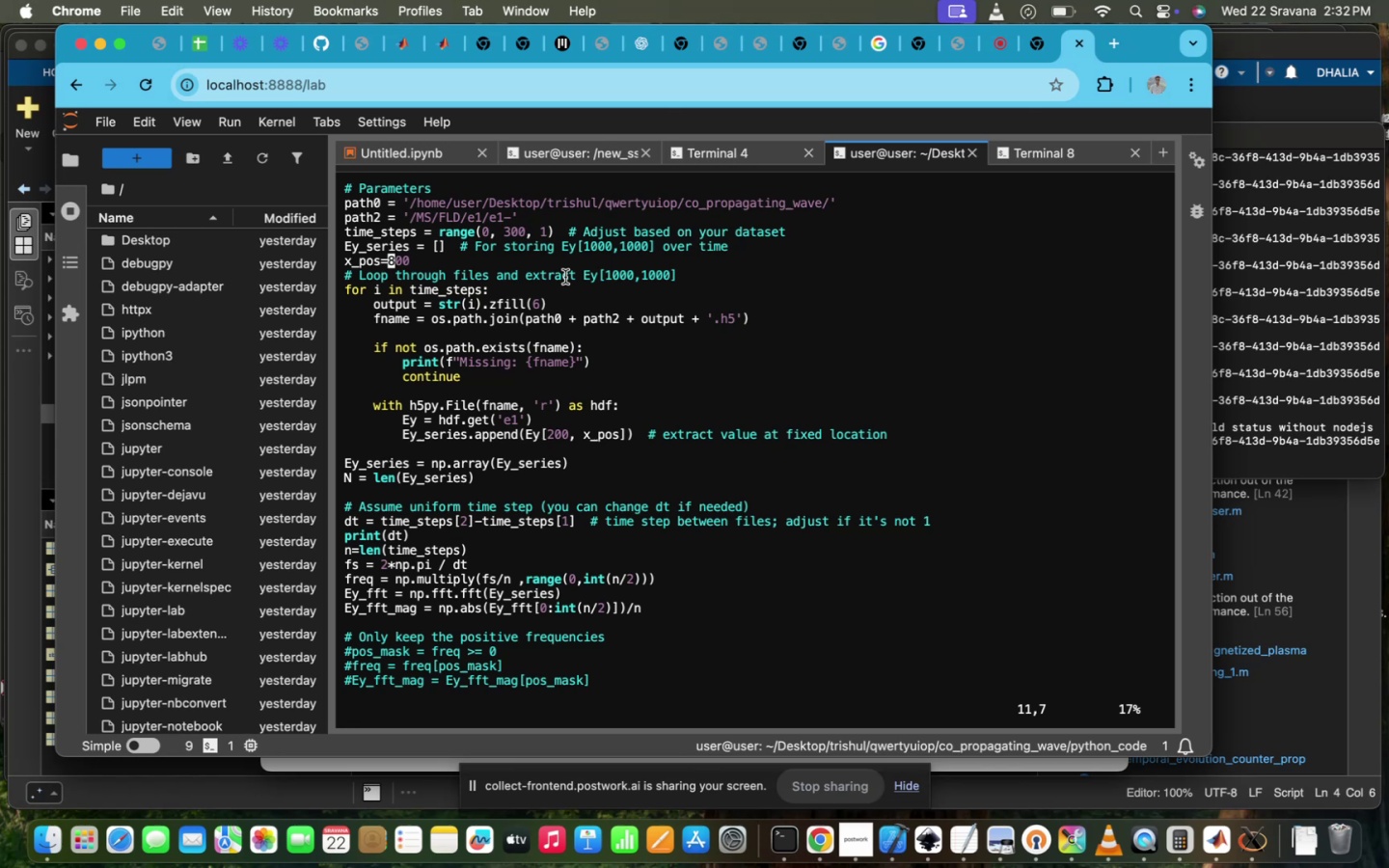 
key(I)
 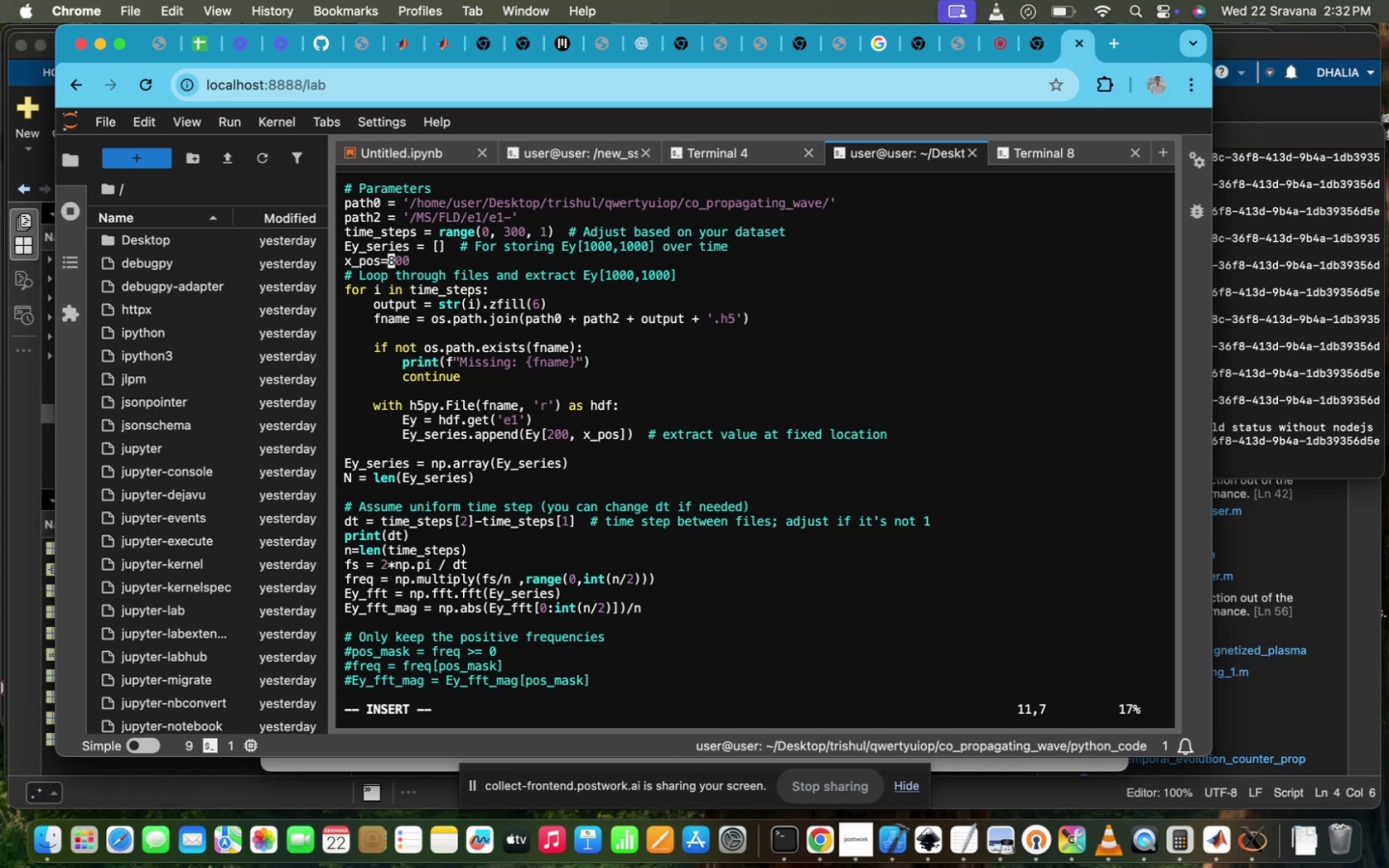 
key(ArrowRight)
 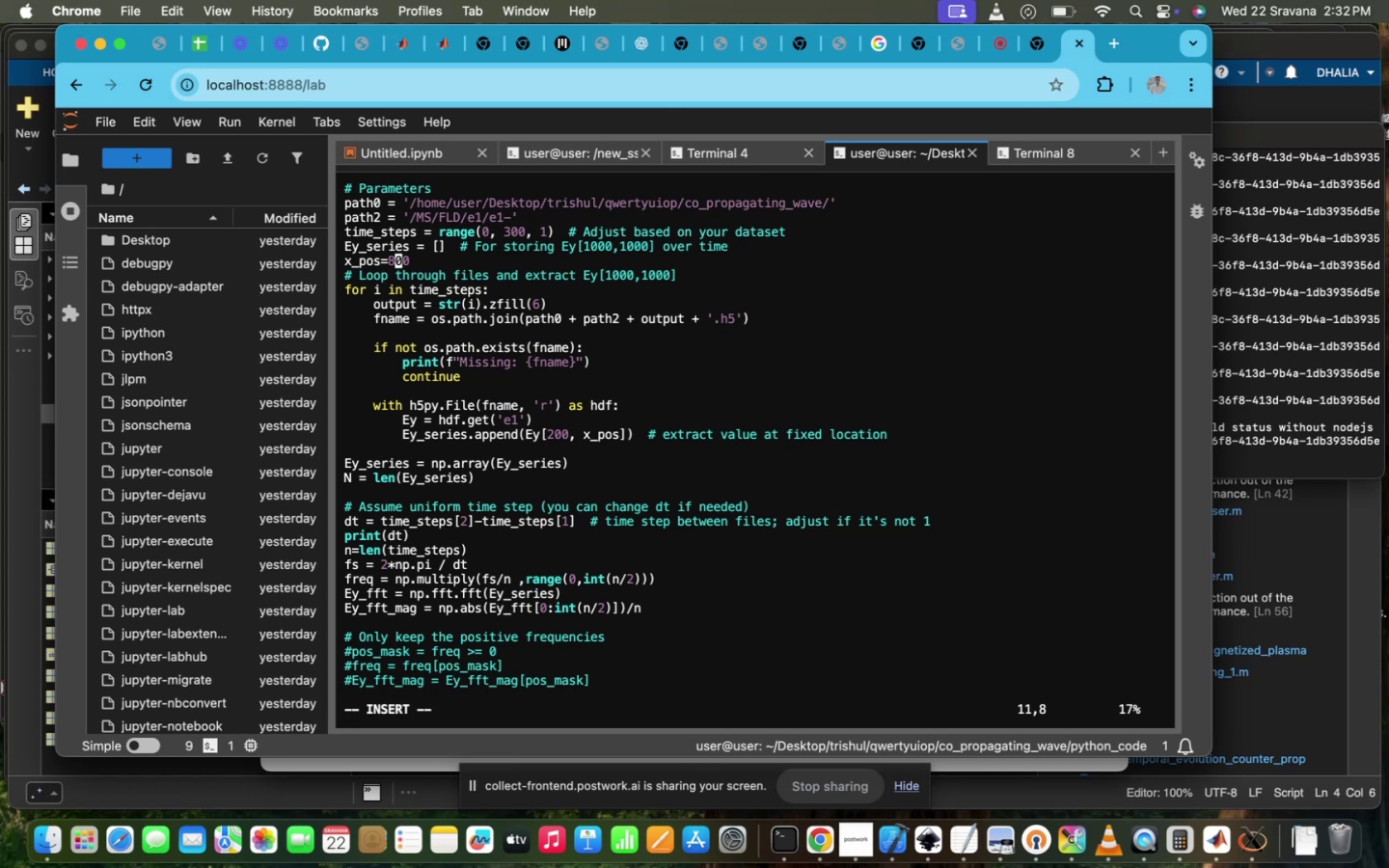 
key(Backspace)
 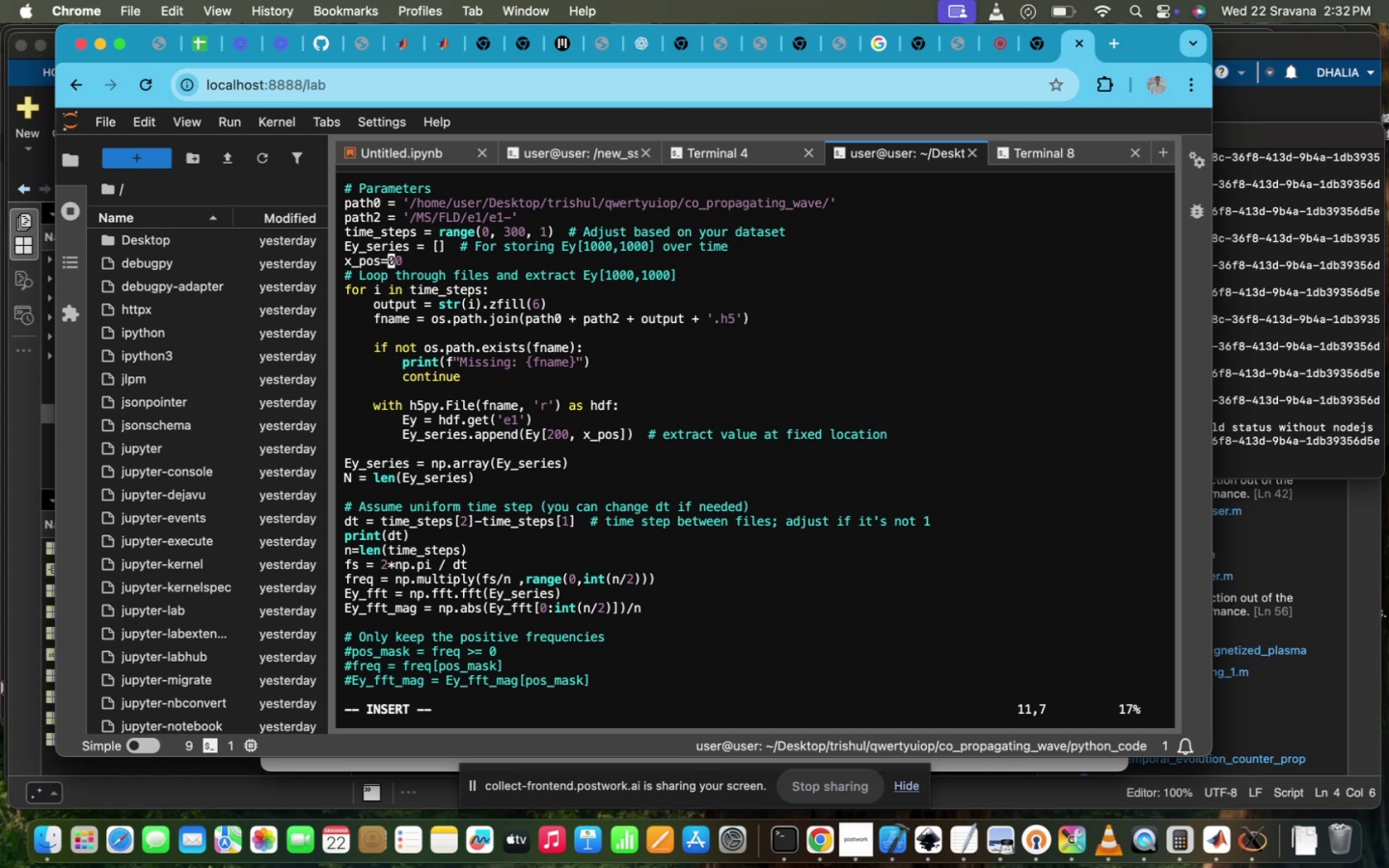 
key(6)
 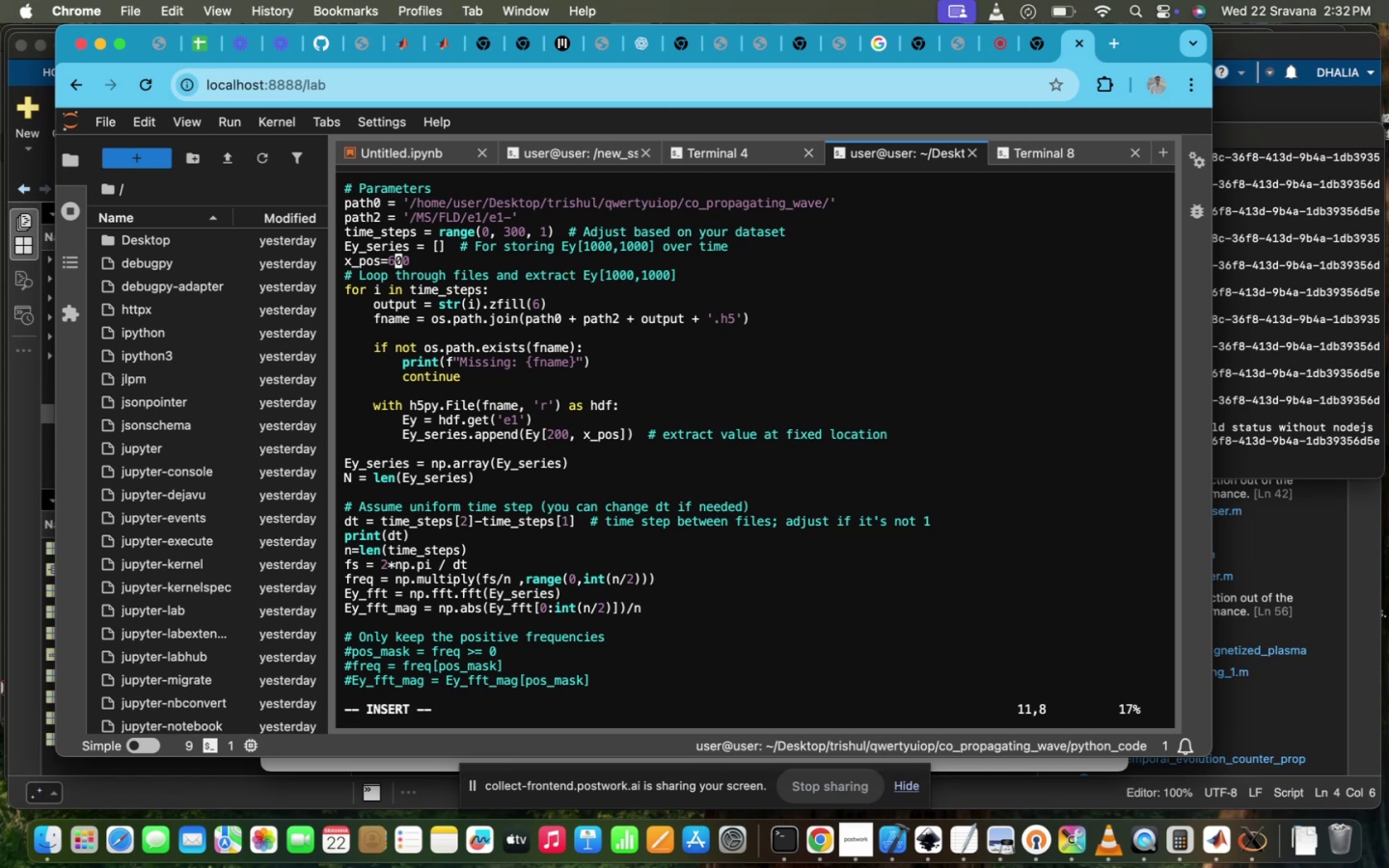 
scroll: coordinate [565, 277], scroll_direction: down, amount: 52.0
 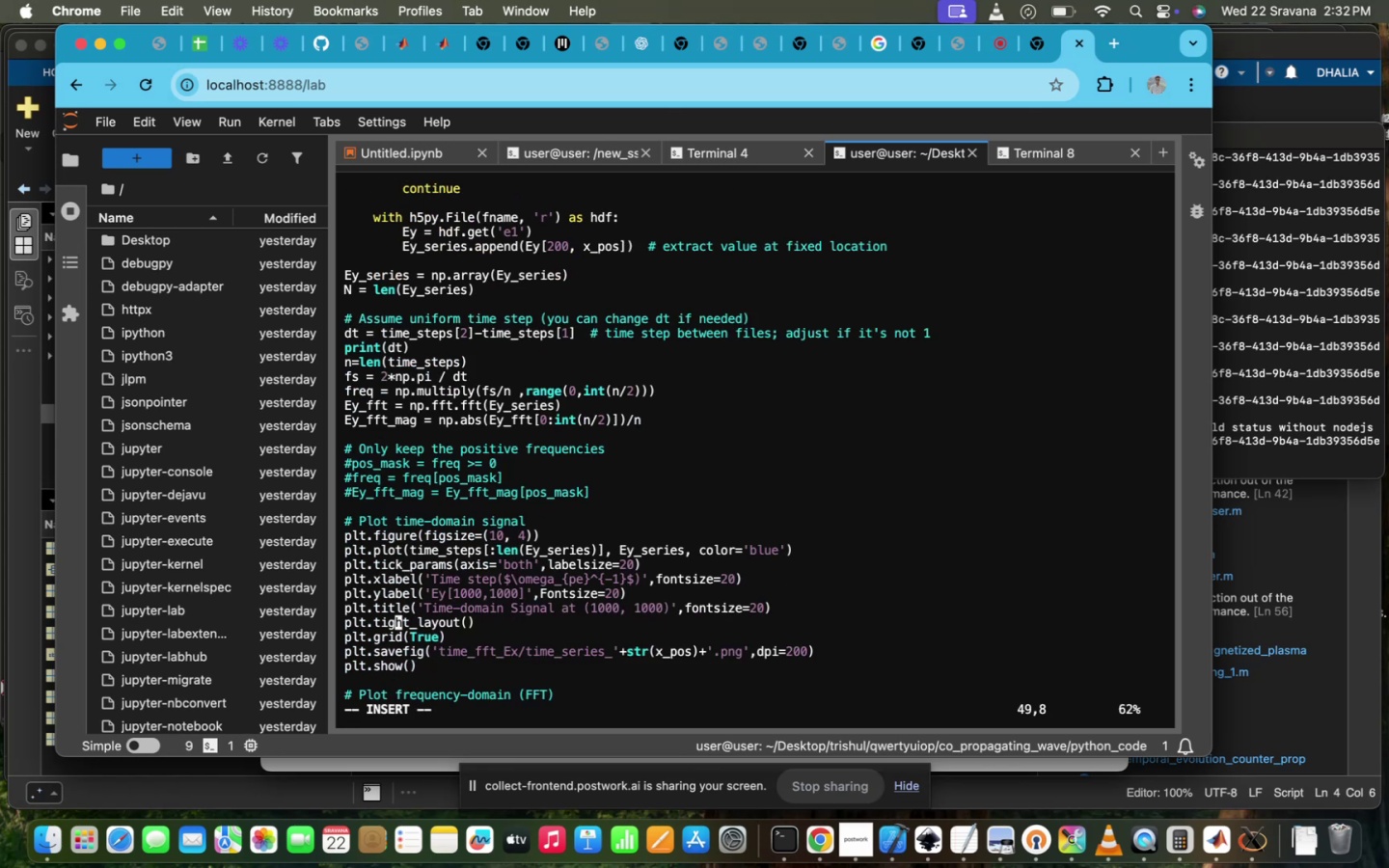 
scroll: coordinate [565, 277], scroll_direction: up, amount: 23.0
 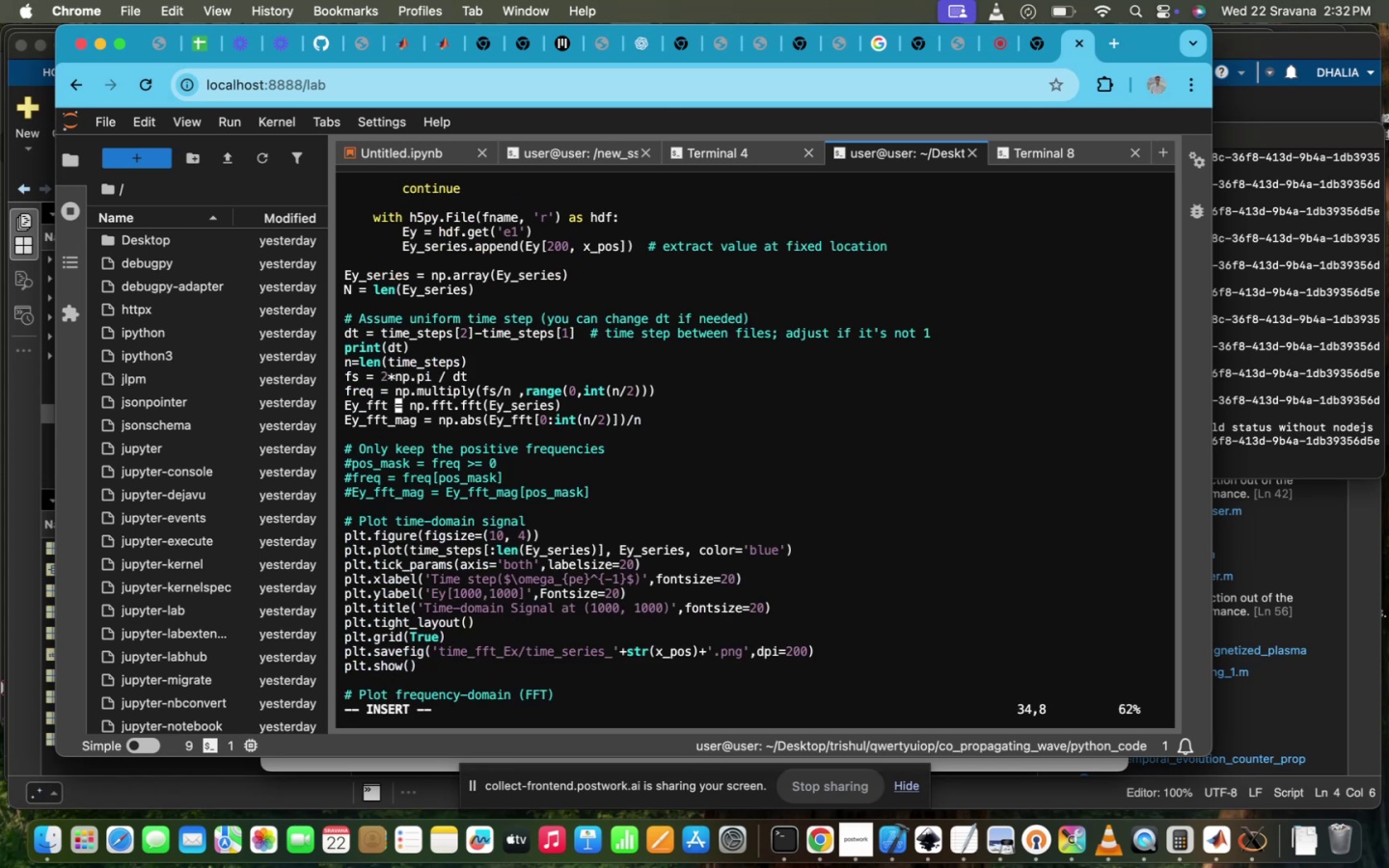 
scroll: coordinate [565, 277], scroll_direction: down, amount: 55.0
 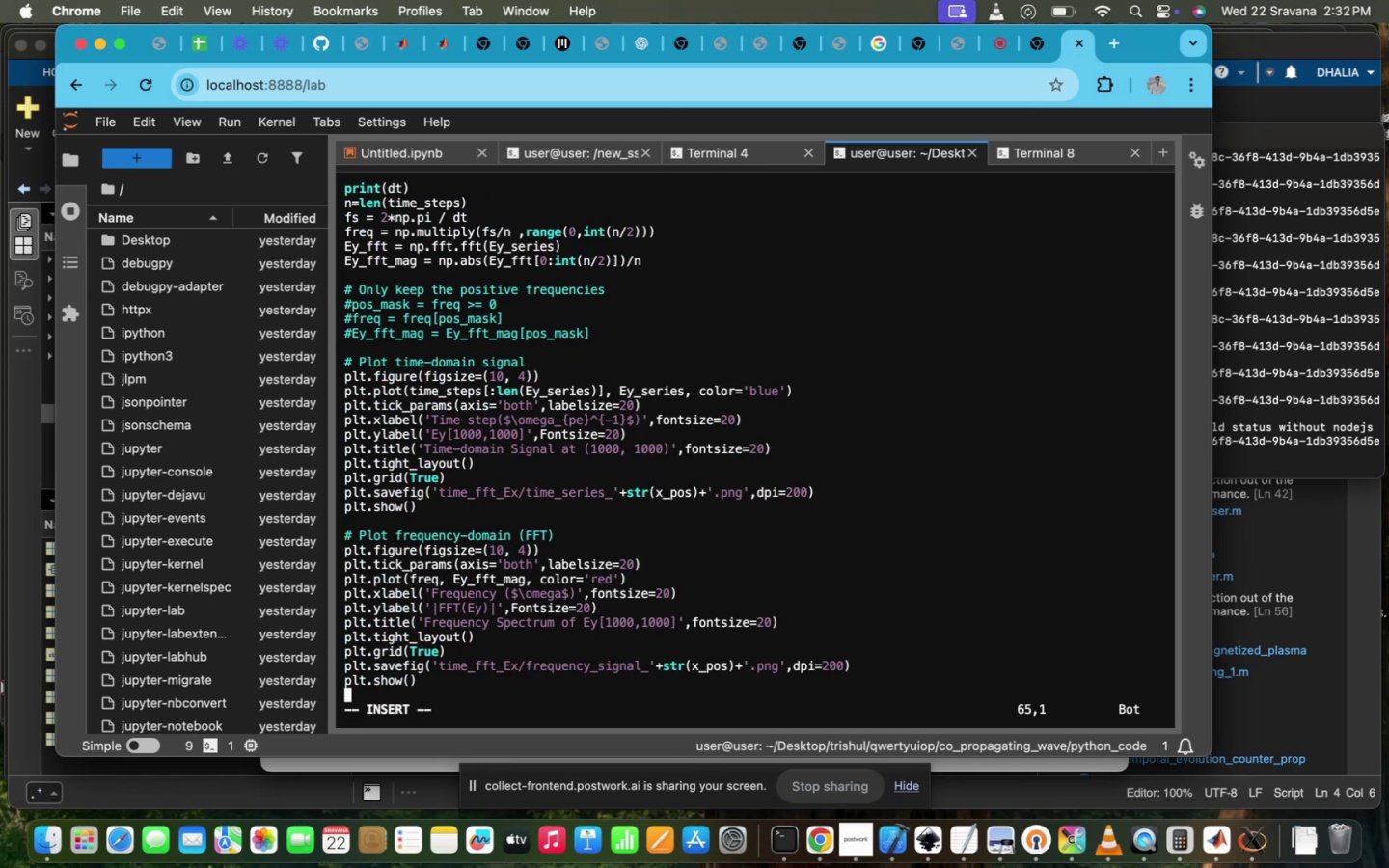 
scroll: coordinate [565, 277], scroll_direction: up, amount: 23.0
 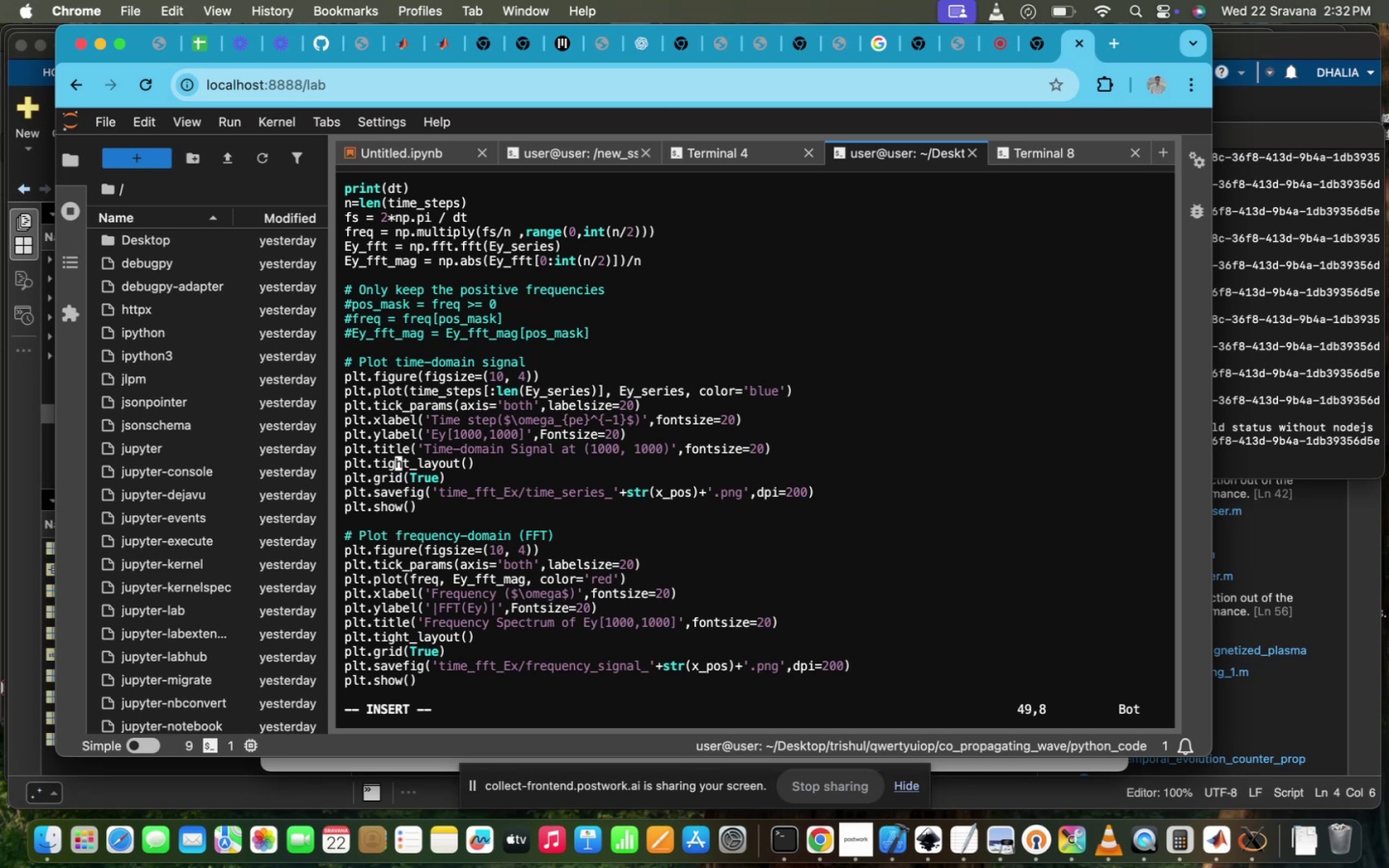 
scroll: coordinate [565, 277], scroll_direction: down, amount: 204.0
 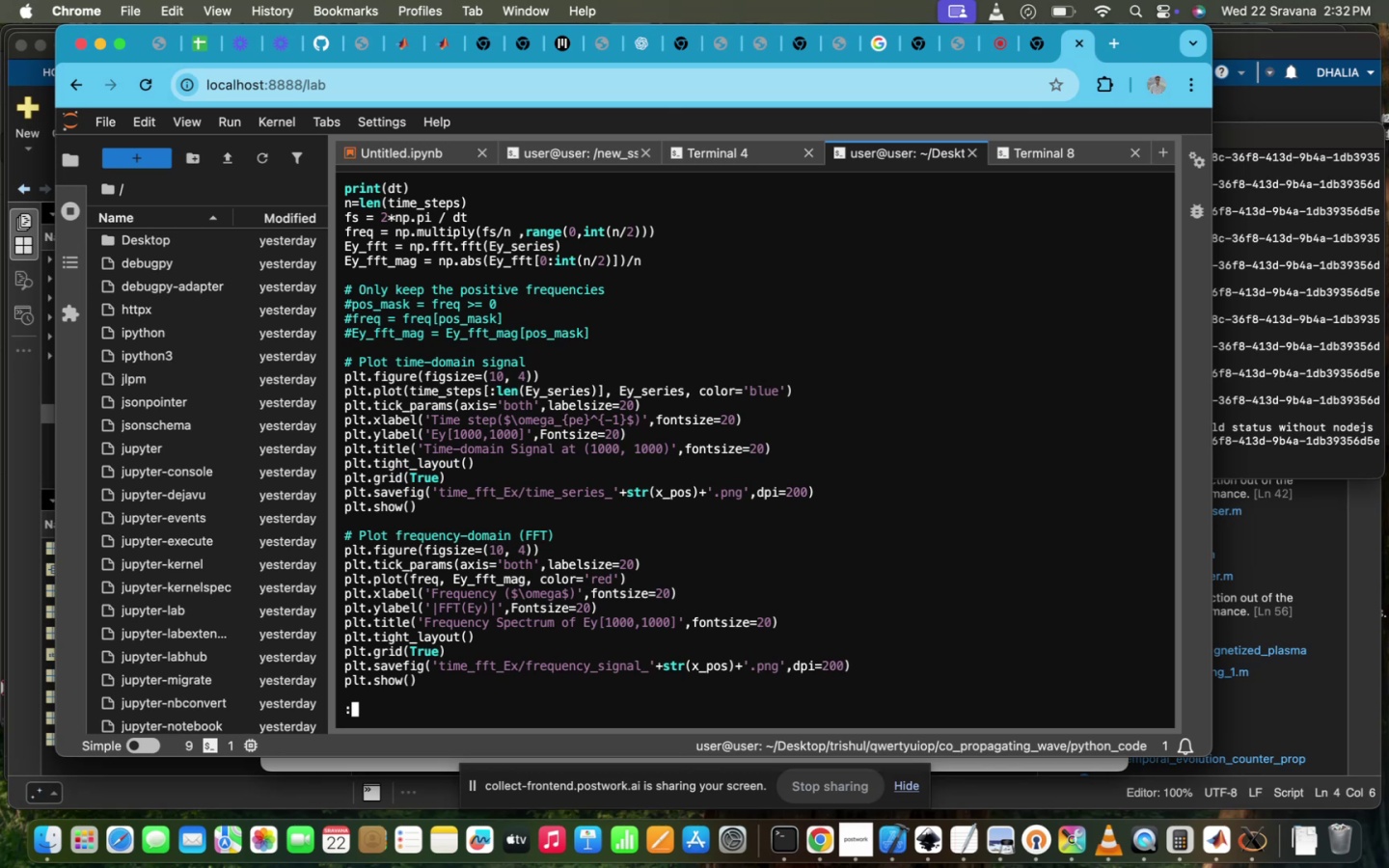 
key(Escape)
type(:wq!)
 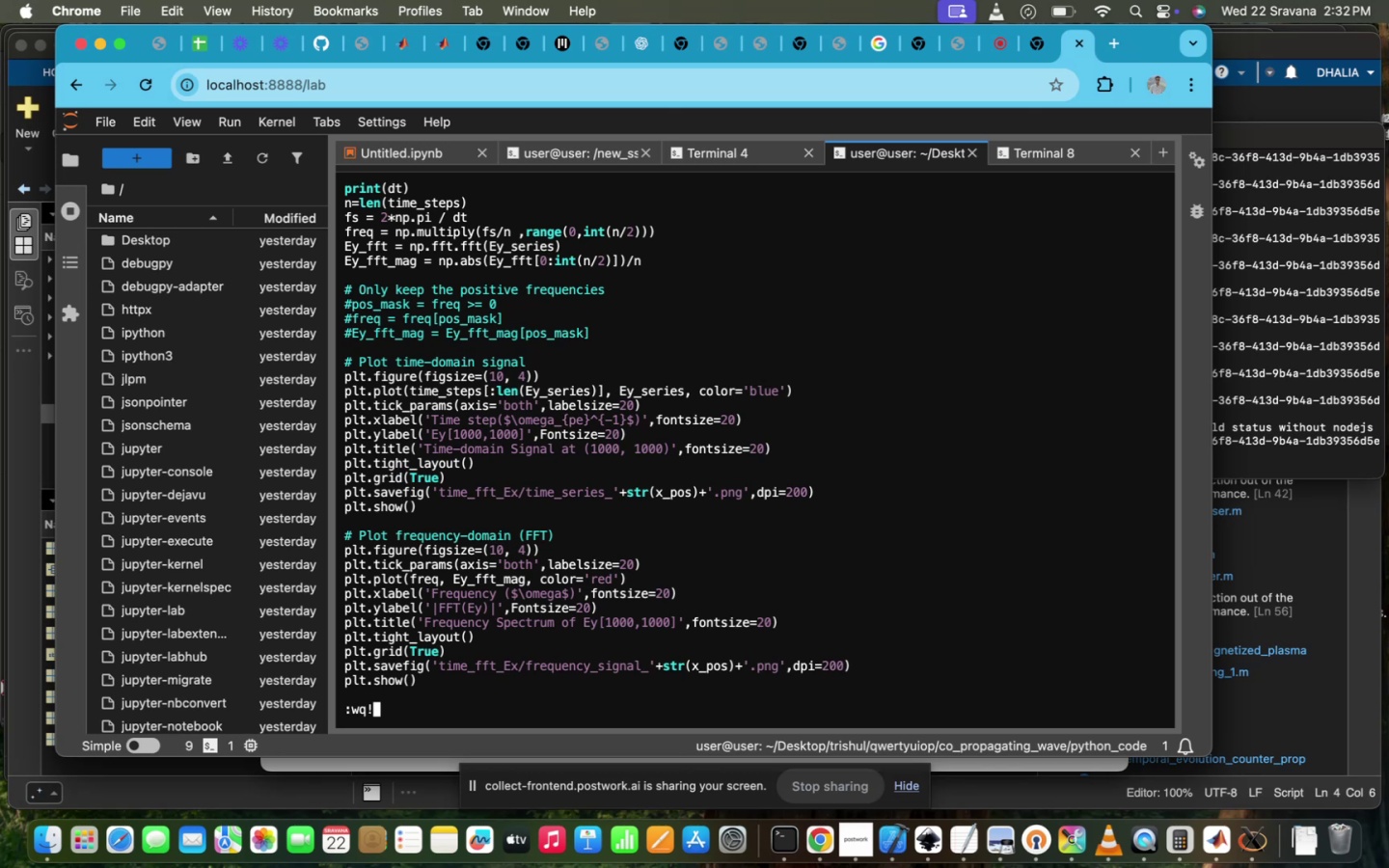 
key(Enter)
 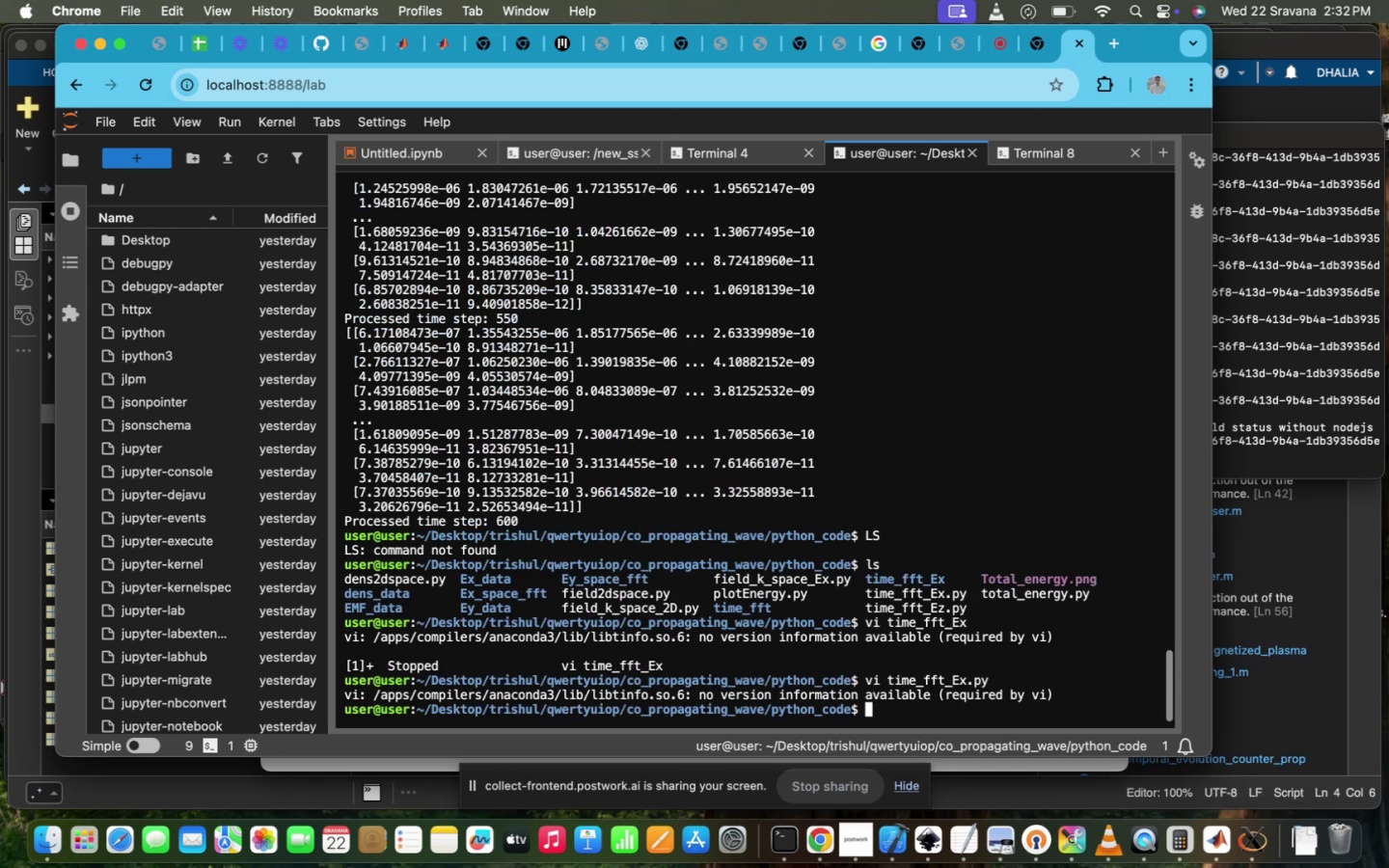 
key(Enter)
 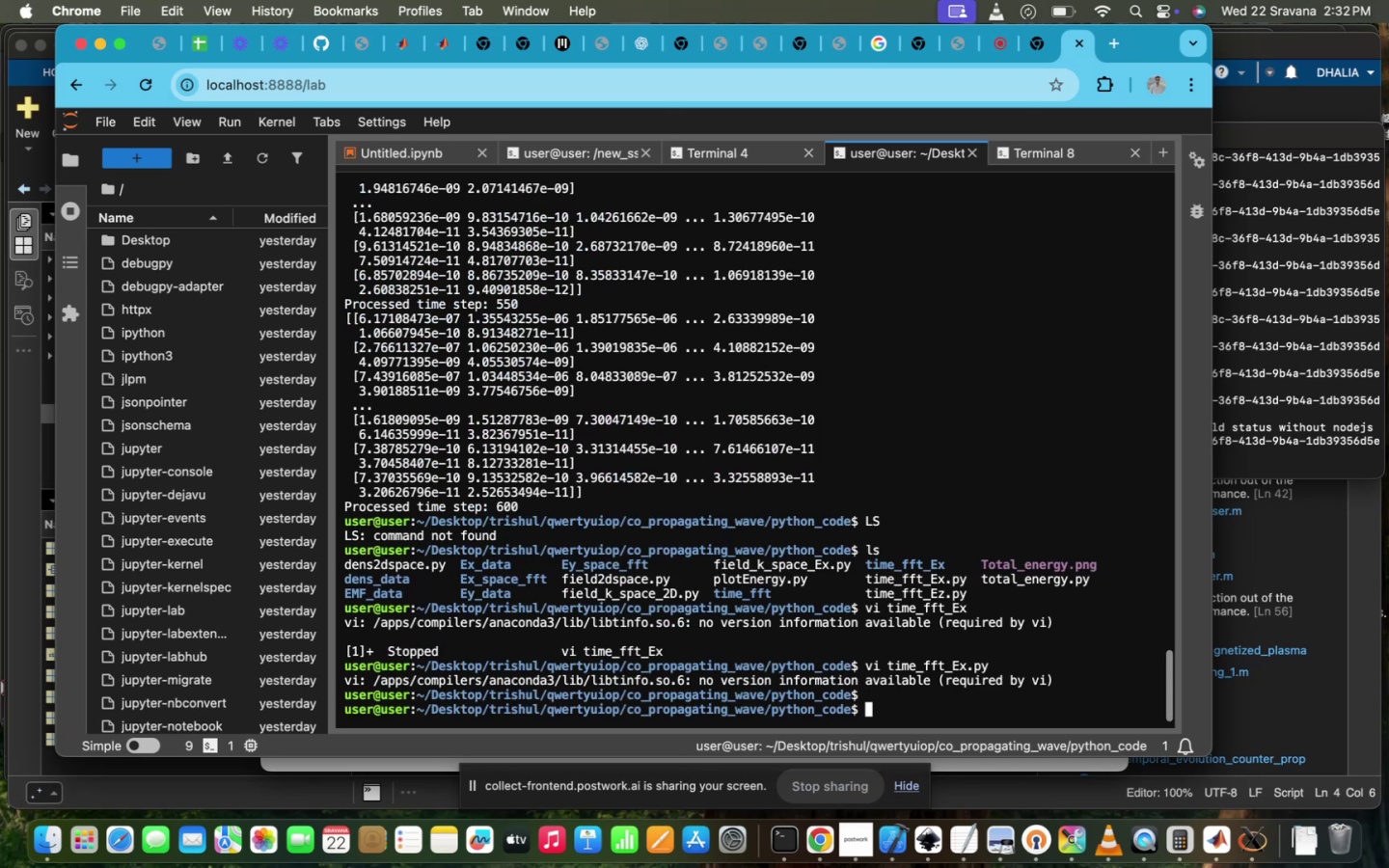 
key(ArrowUp)
 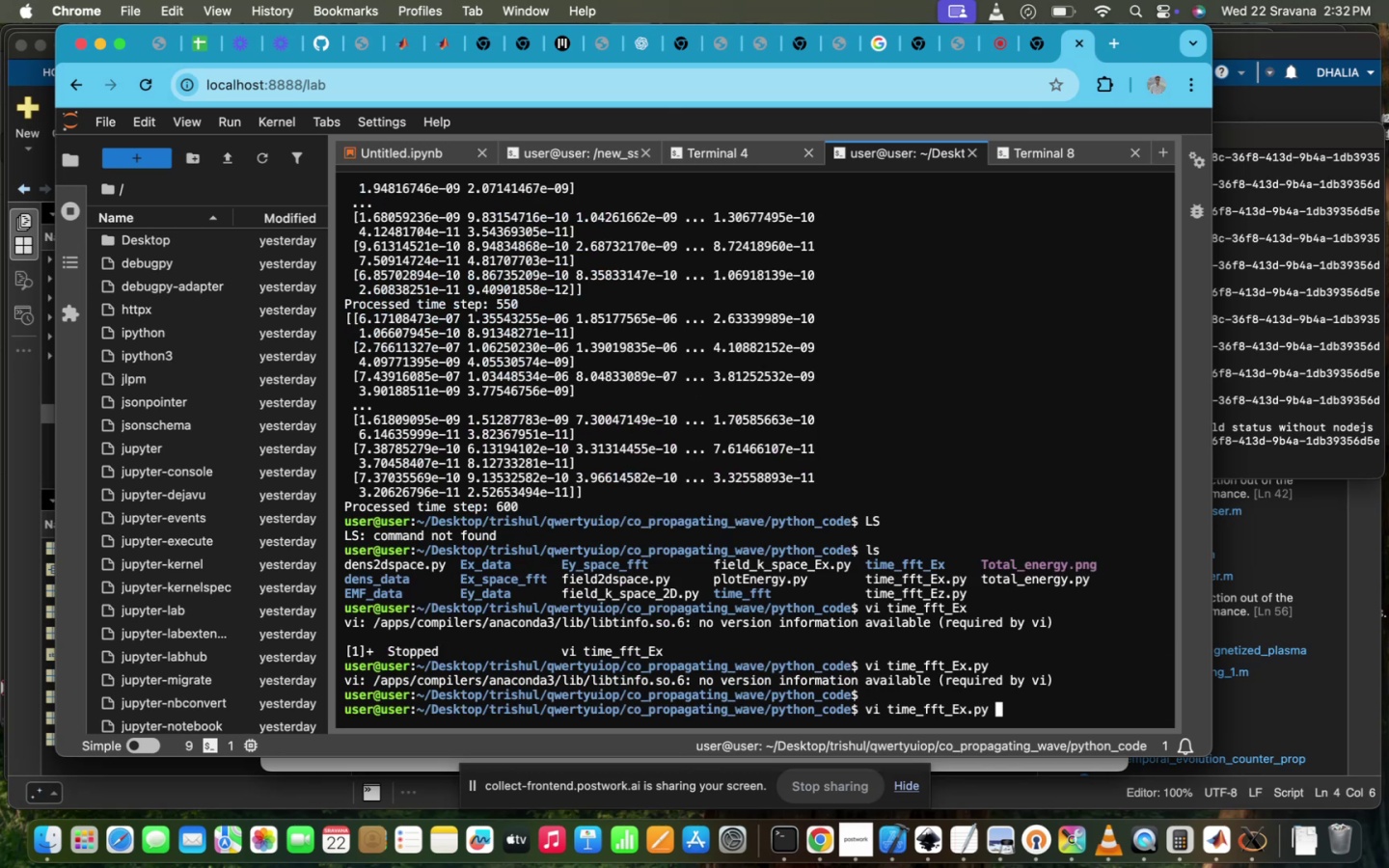 
key(ArrowUp)
 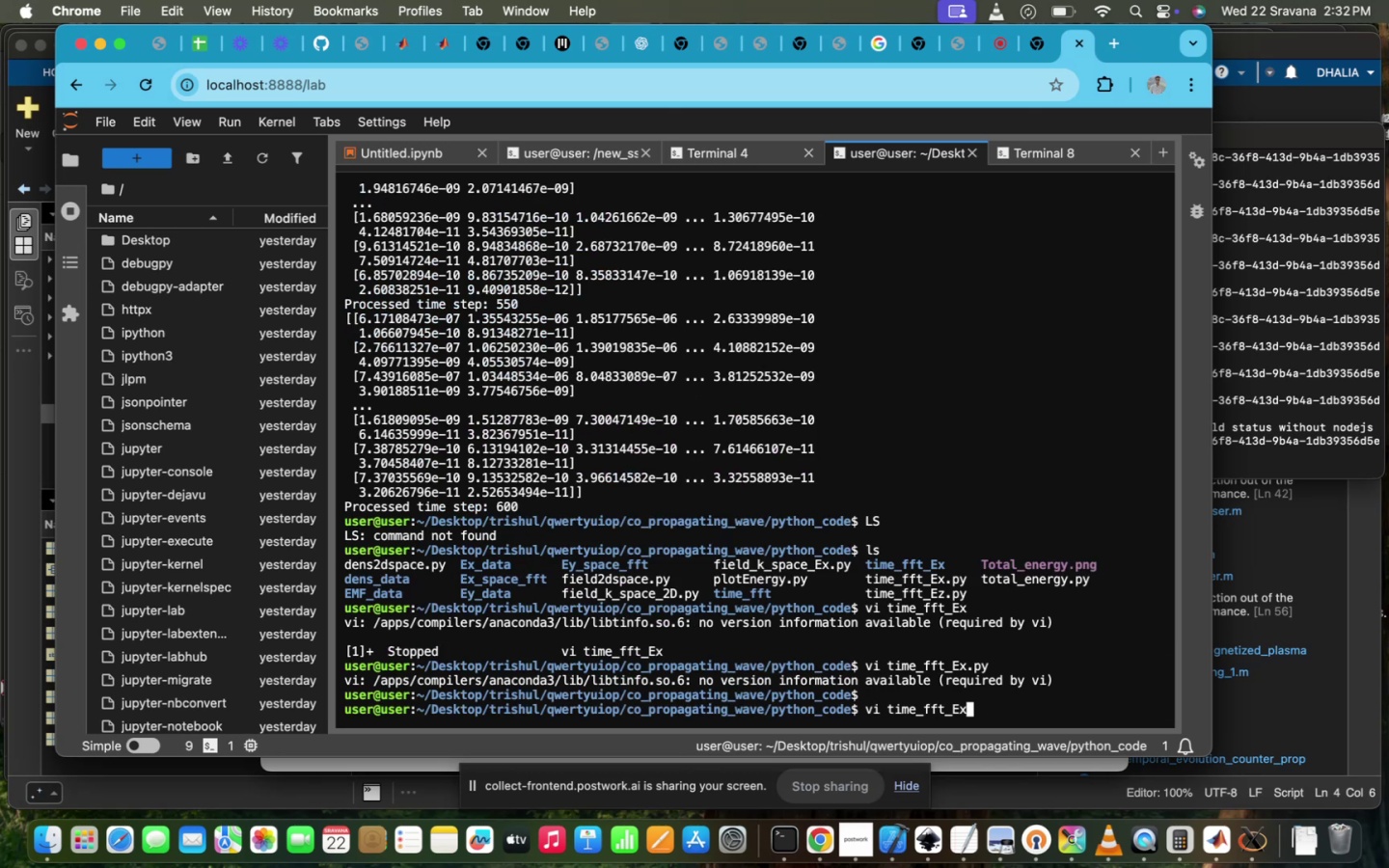 
key(ArrowDown)
 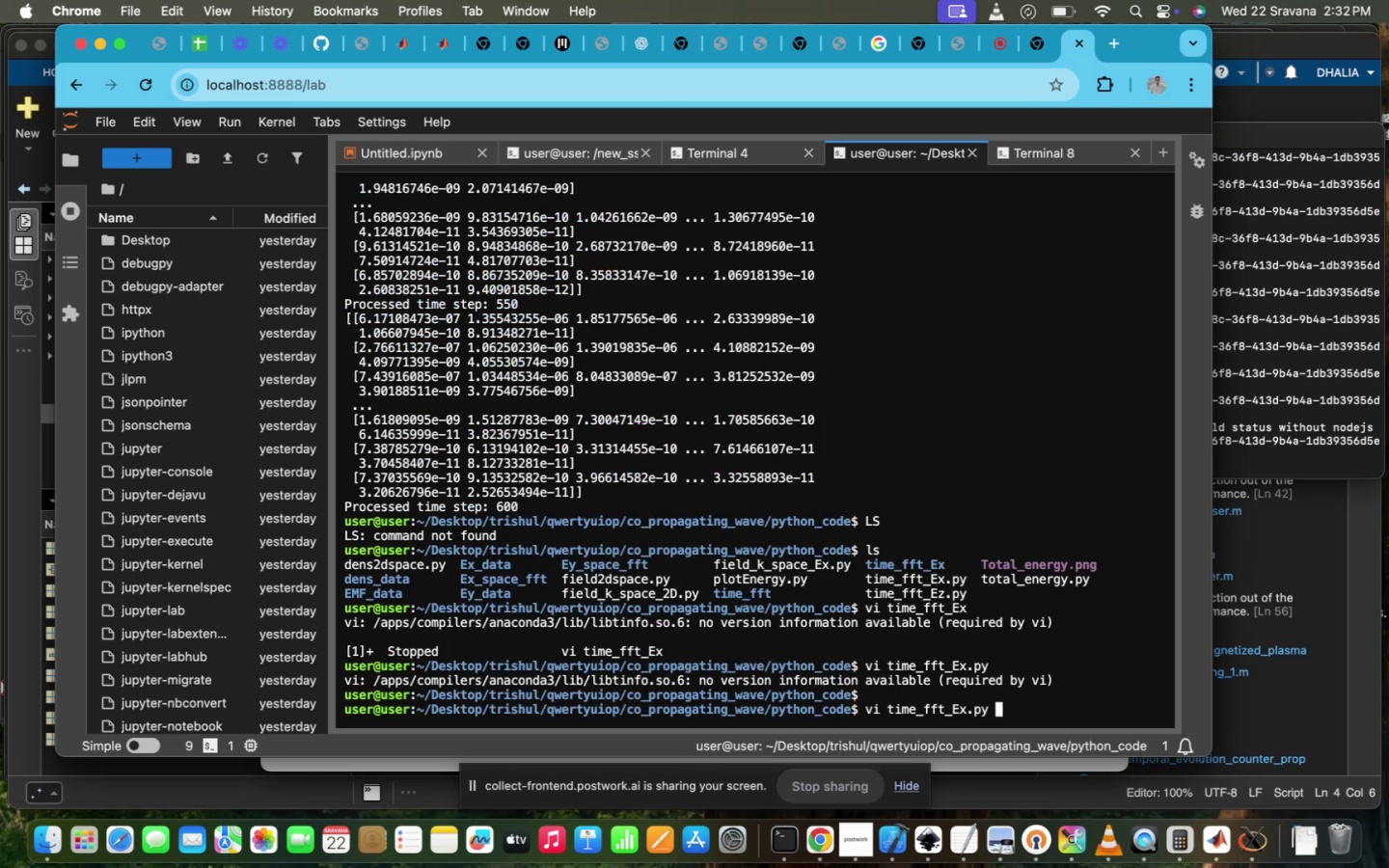 
key(ArrowDown)
 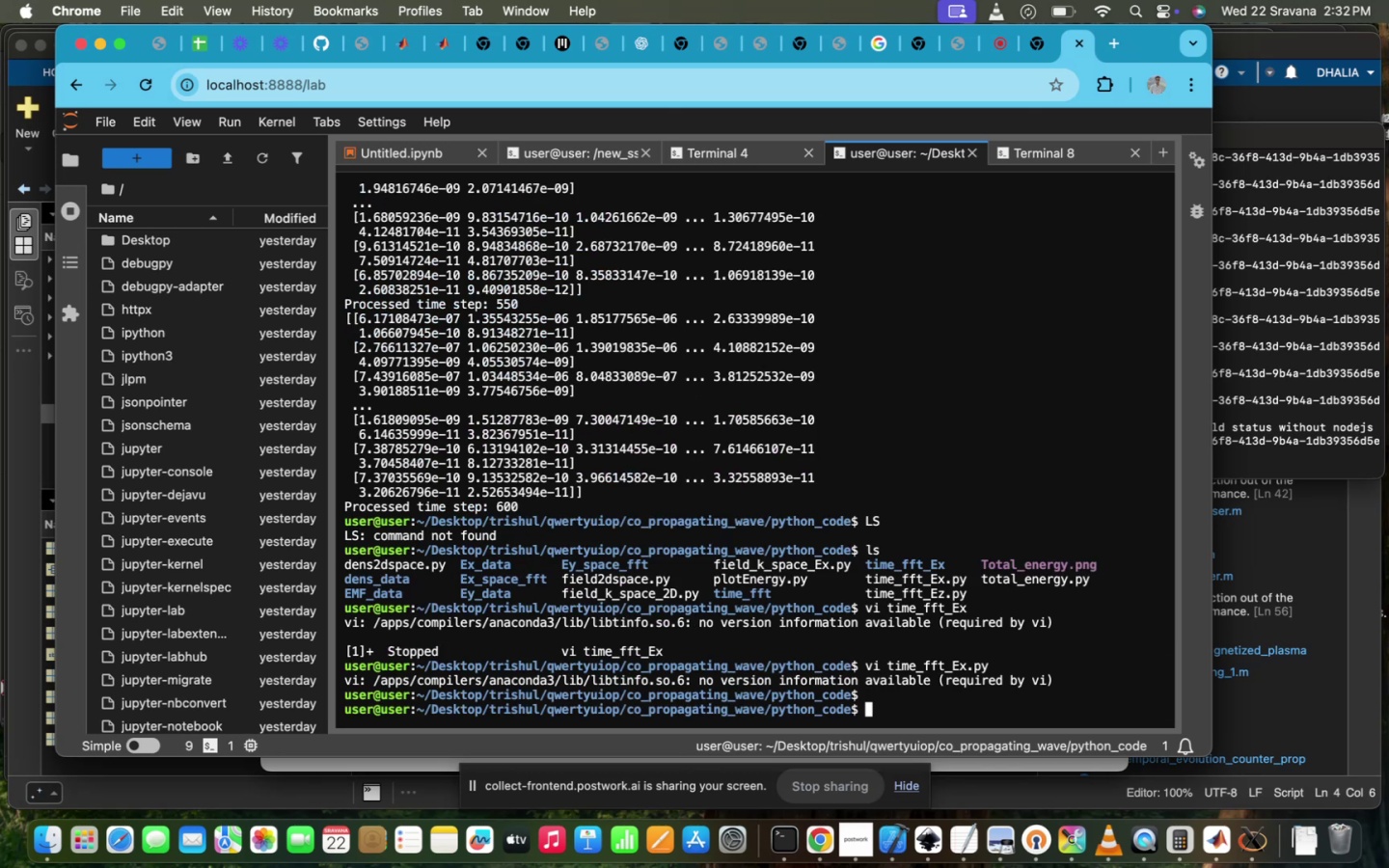 
key(ArrowDown)
 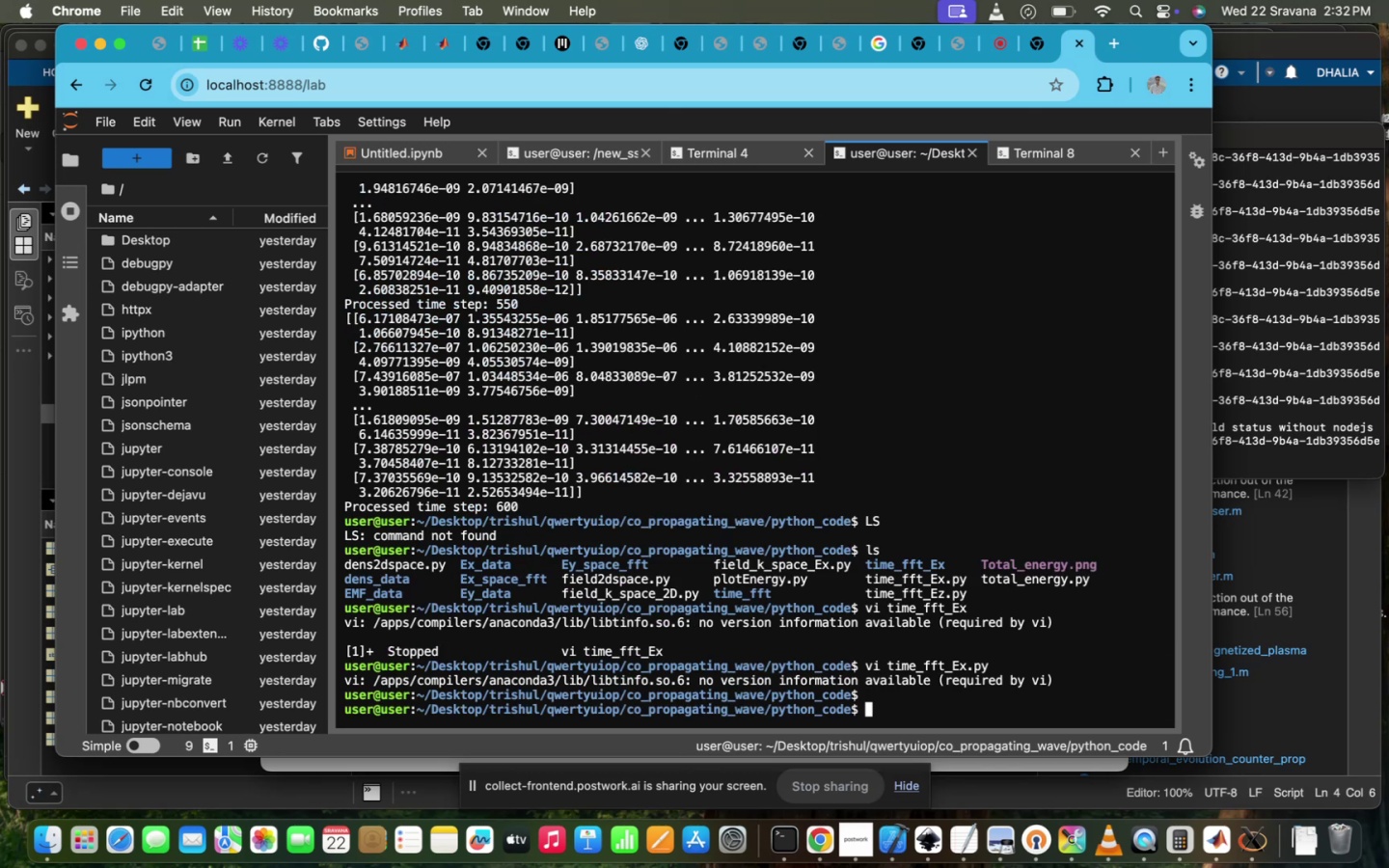 
type(pyth)
key(Tab)
type(3 tim)
key(Tab)
type(_E)
key(Tab)
type(x)
key(Tab)
type(.)
key(Tab)
 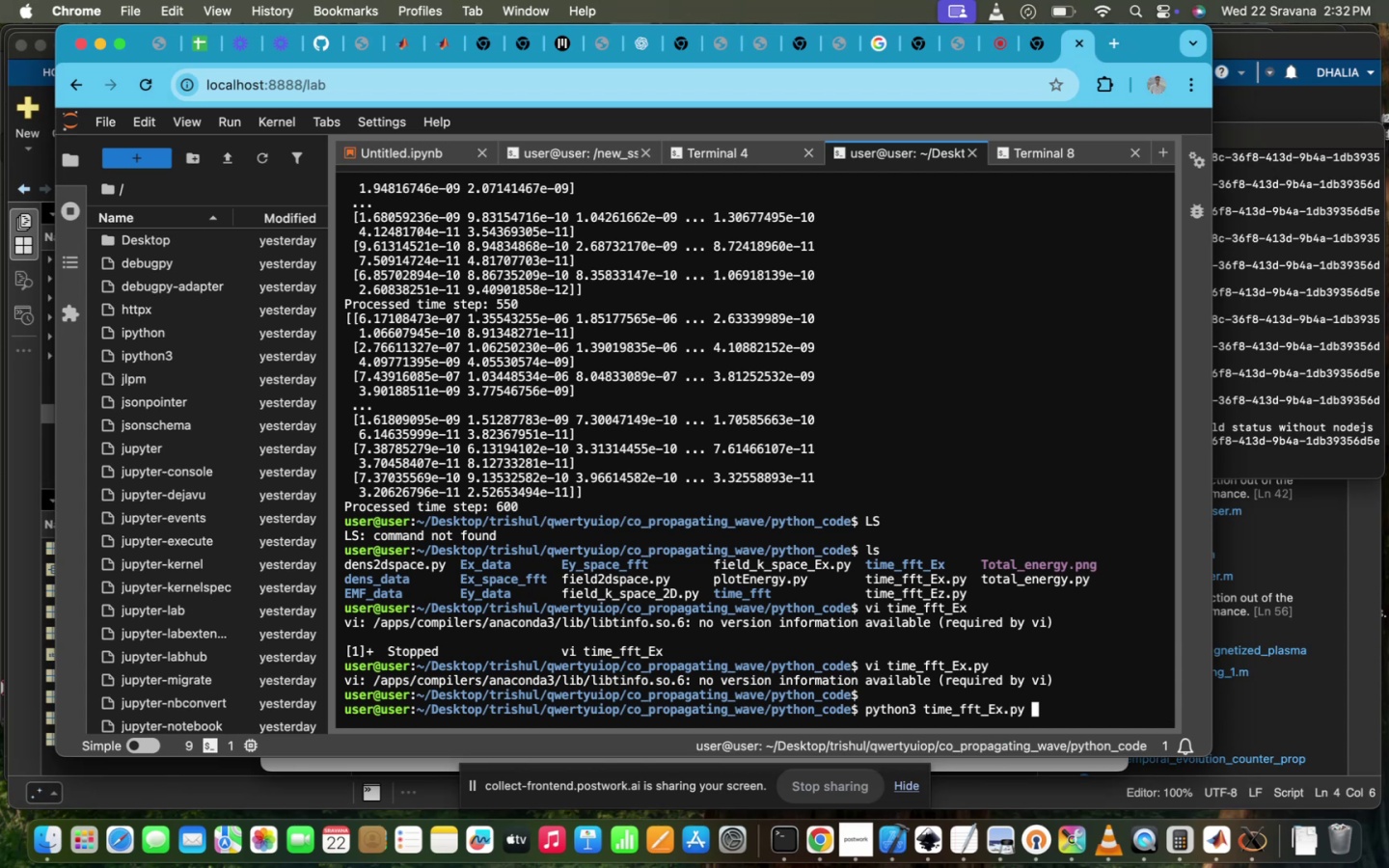 
key(Enter)
 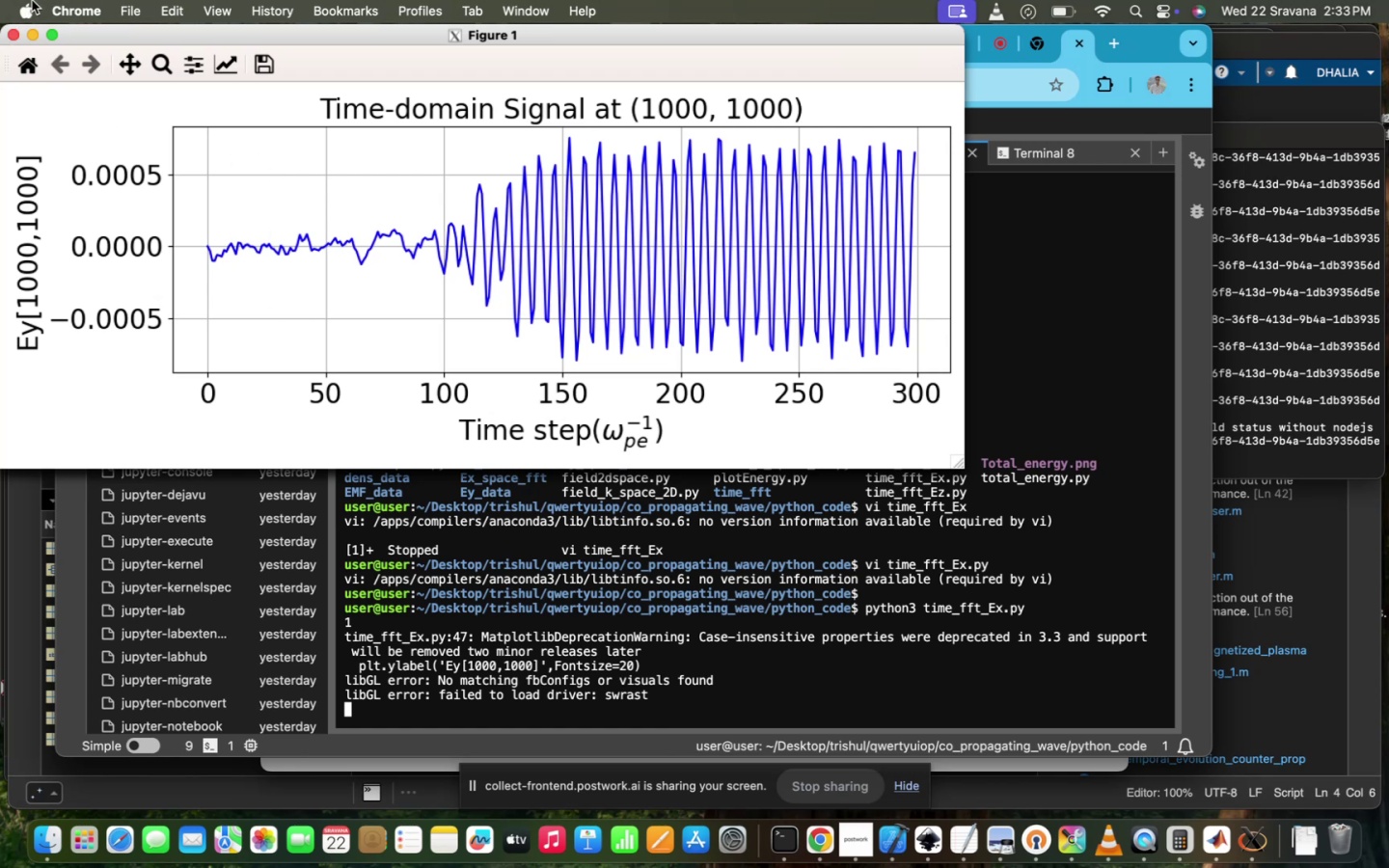 
wait(13.98)
 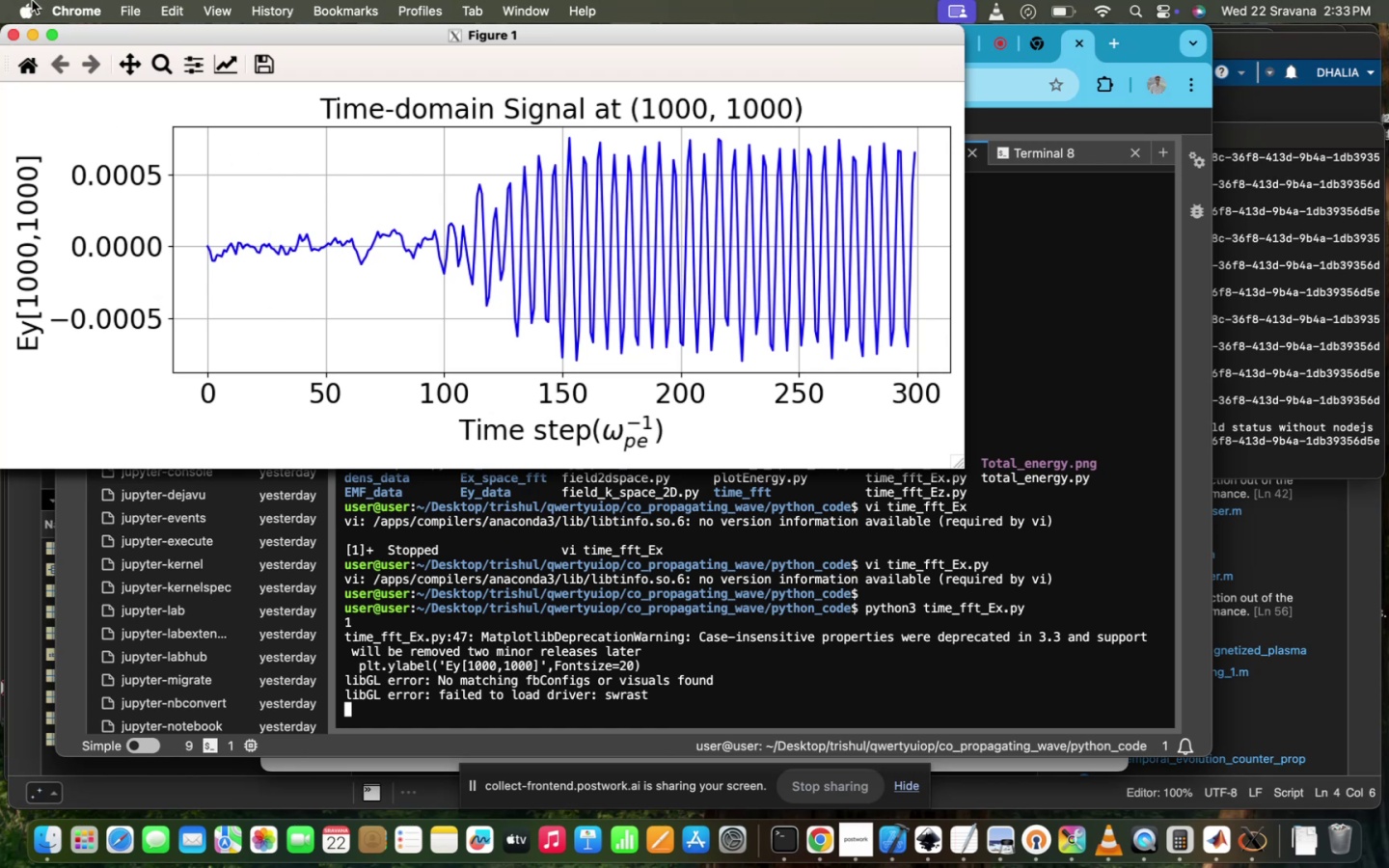 
left_click([429, 140])
 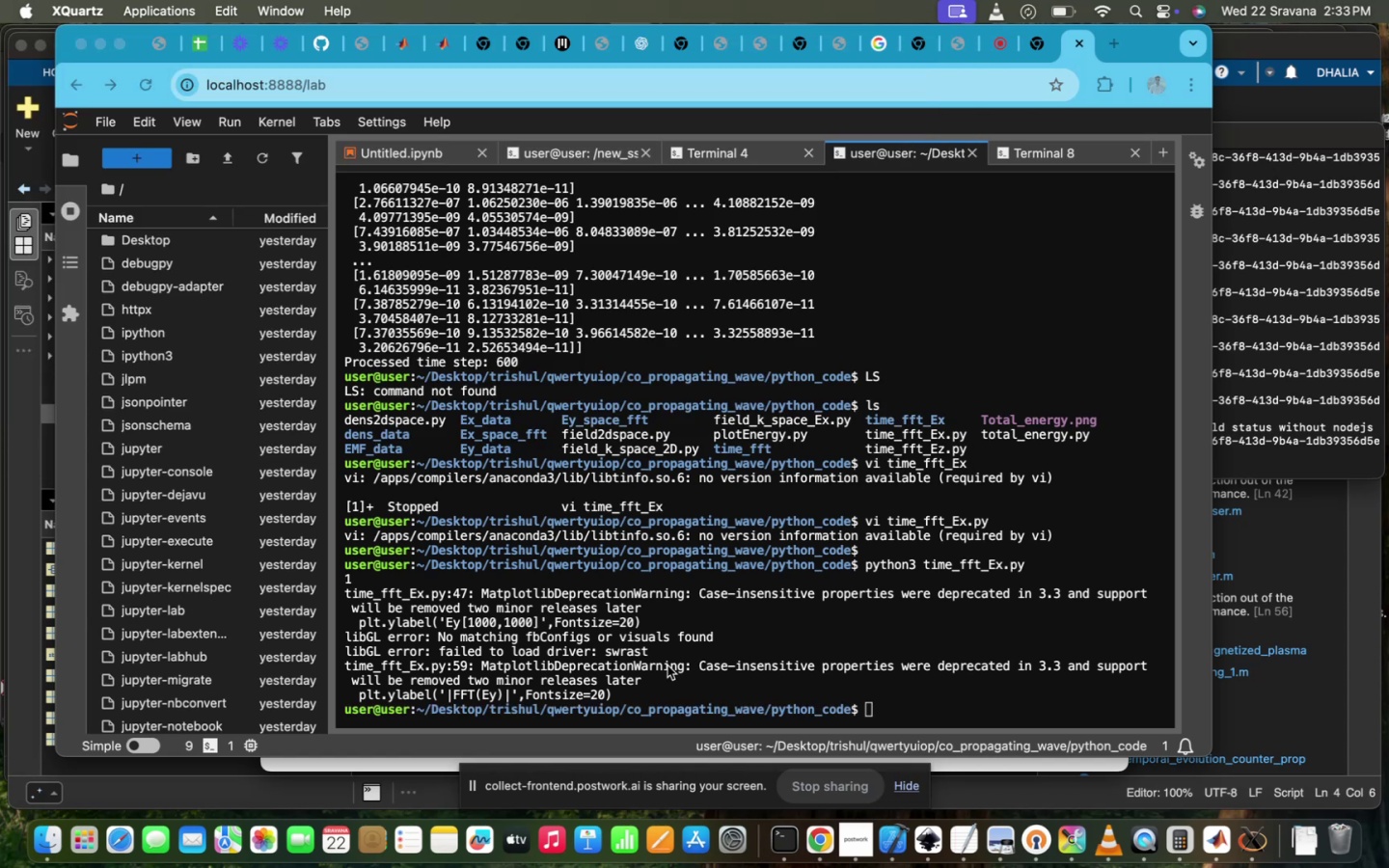 
key(ArrowUp)
 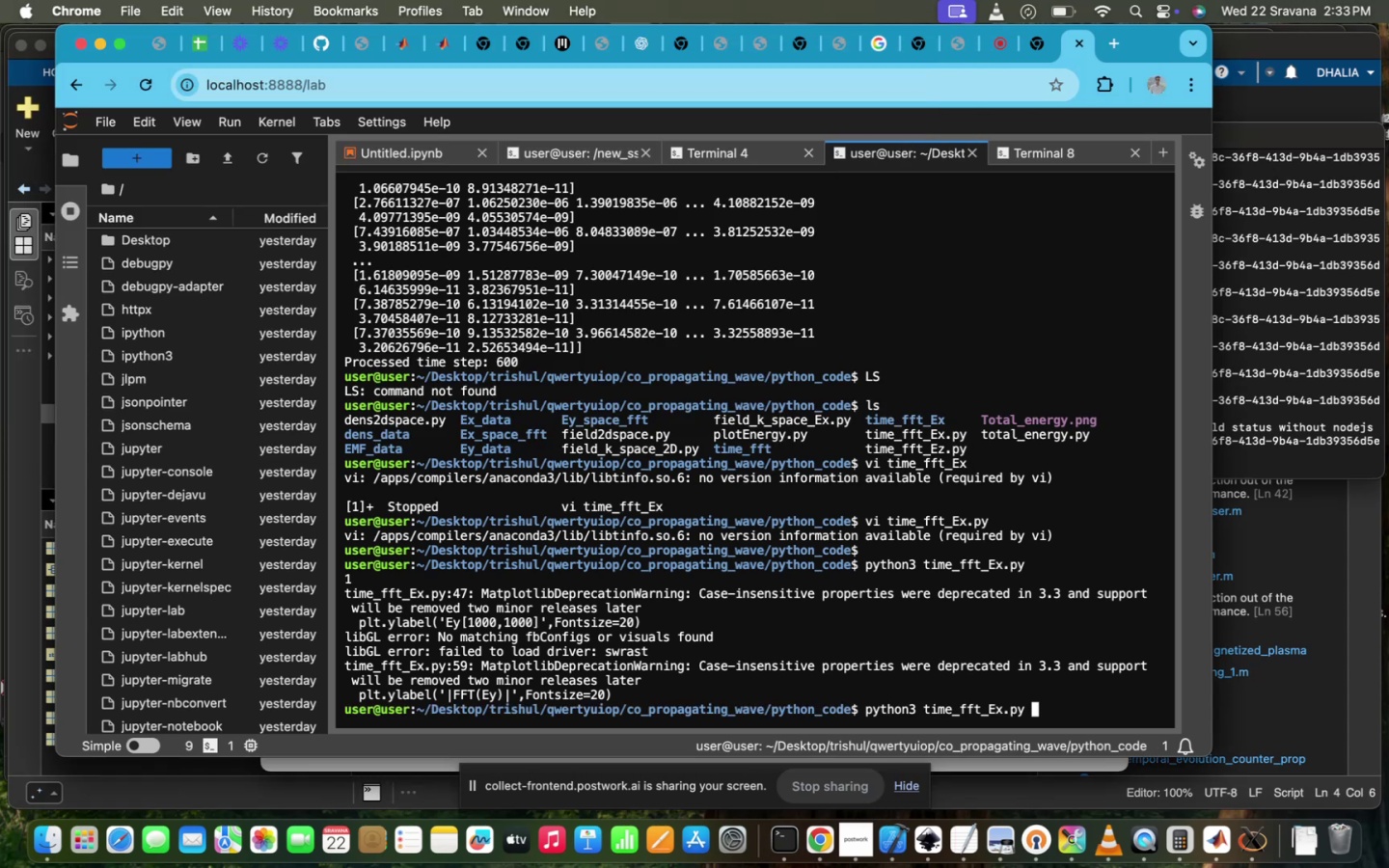 
key(ArrowUp)
 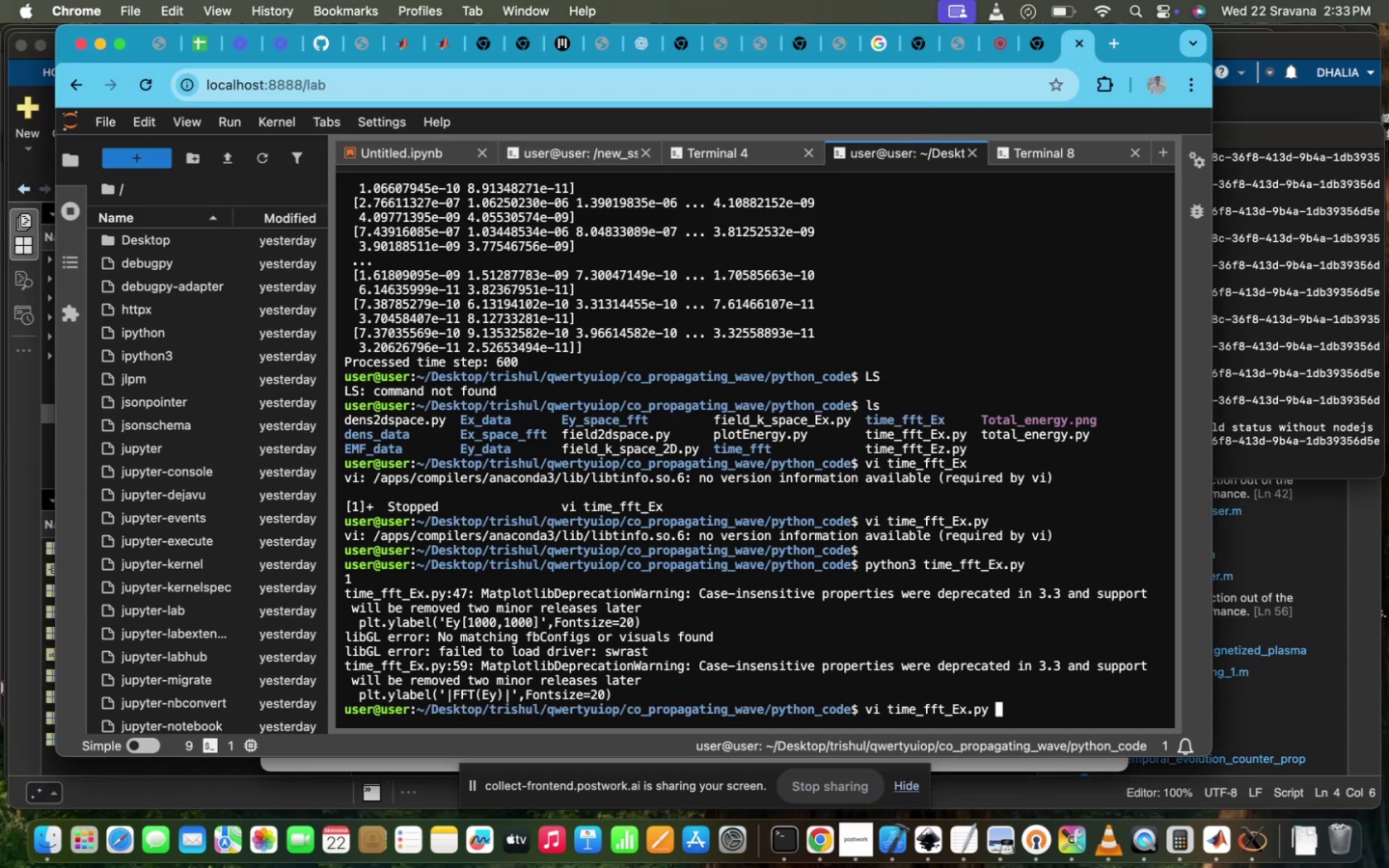 
hold_key(key=Enter, duration=0.58)
 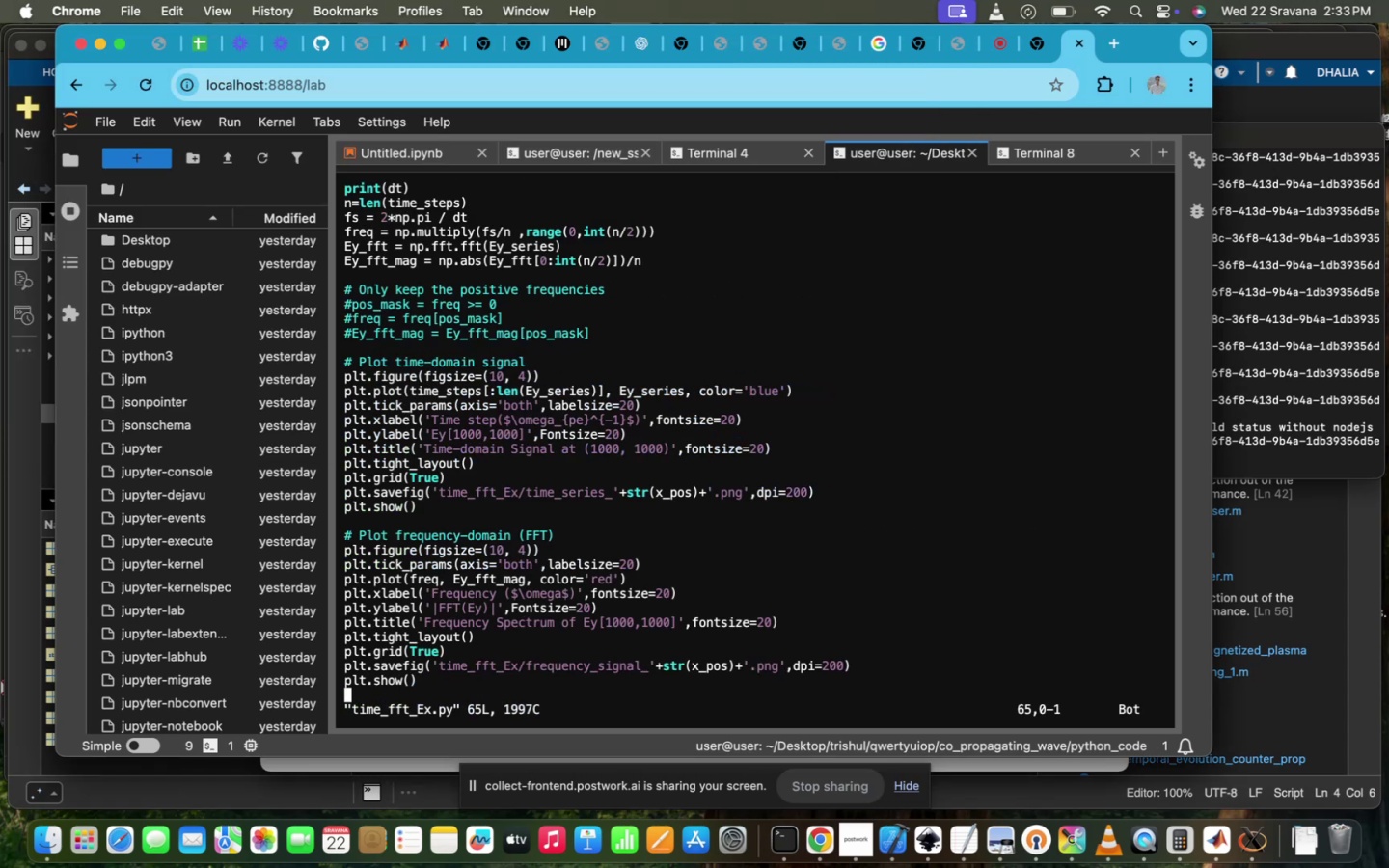 
scroll: coordinate [768, 650], scroll_direction: up, amount: 29.0
 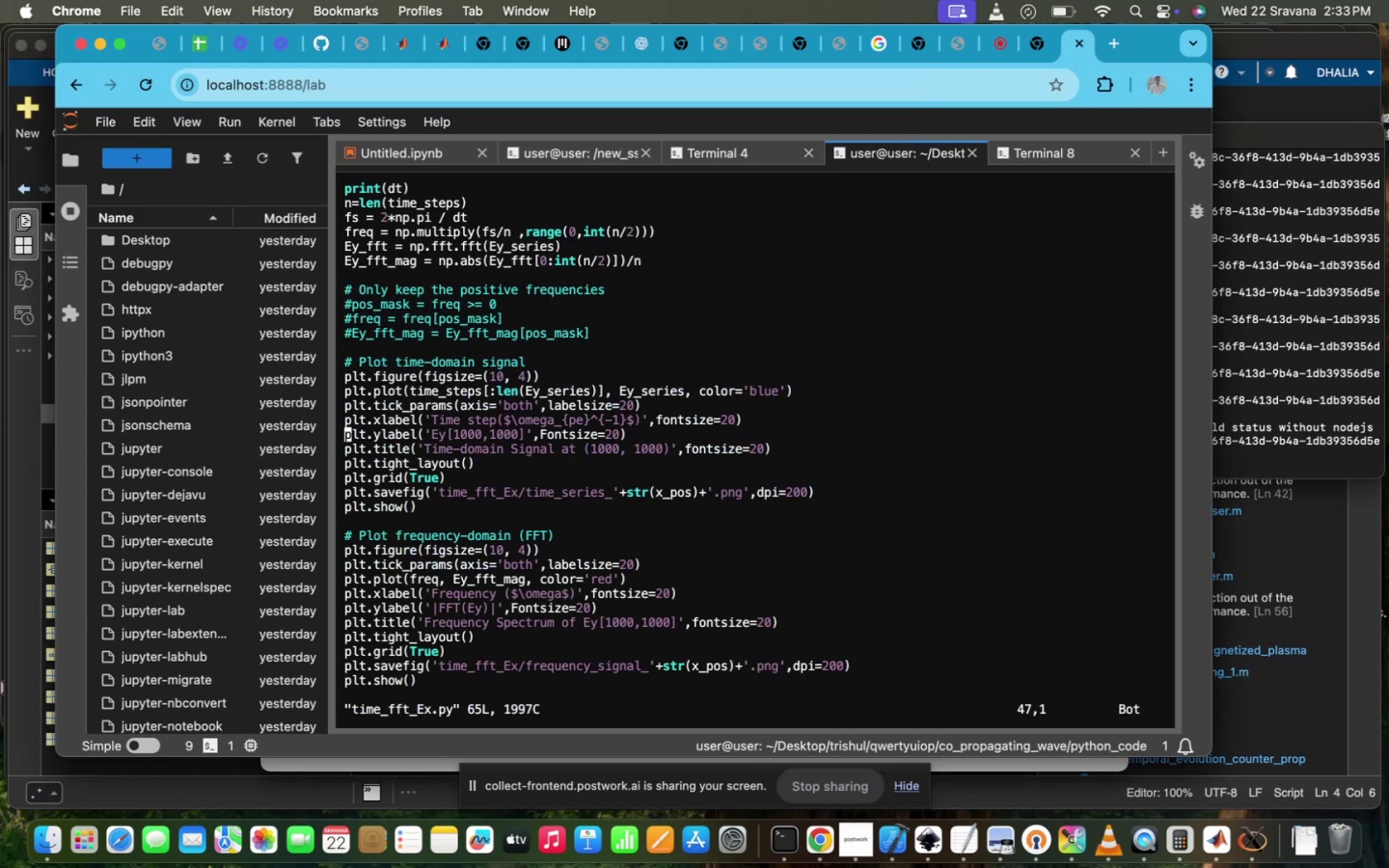 
hold_key(key=ArrowRight, duration=1.5)
 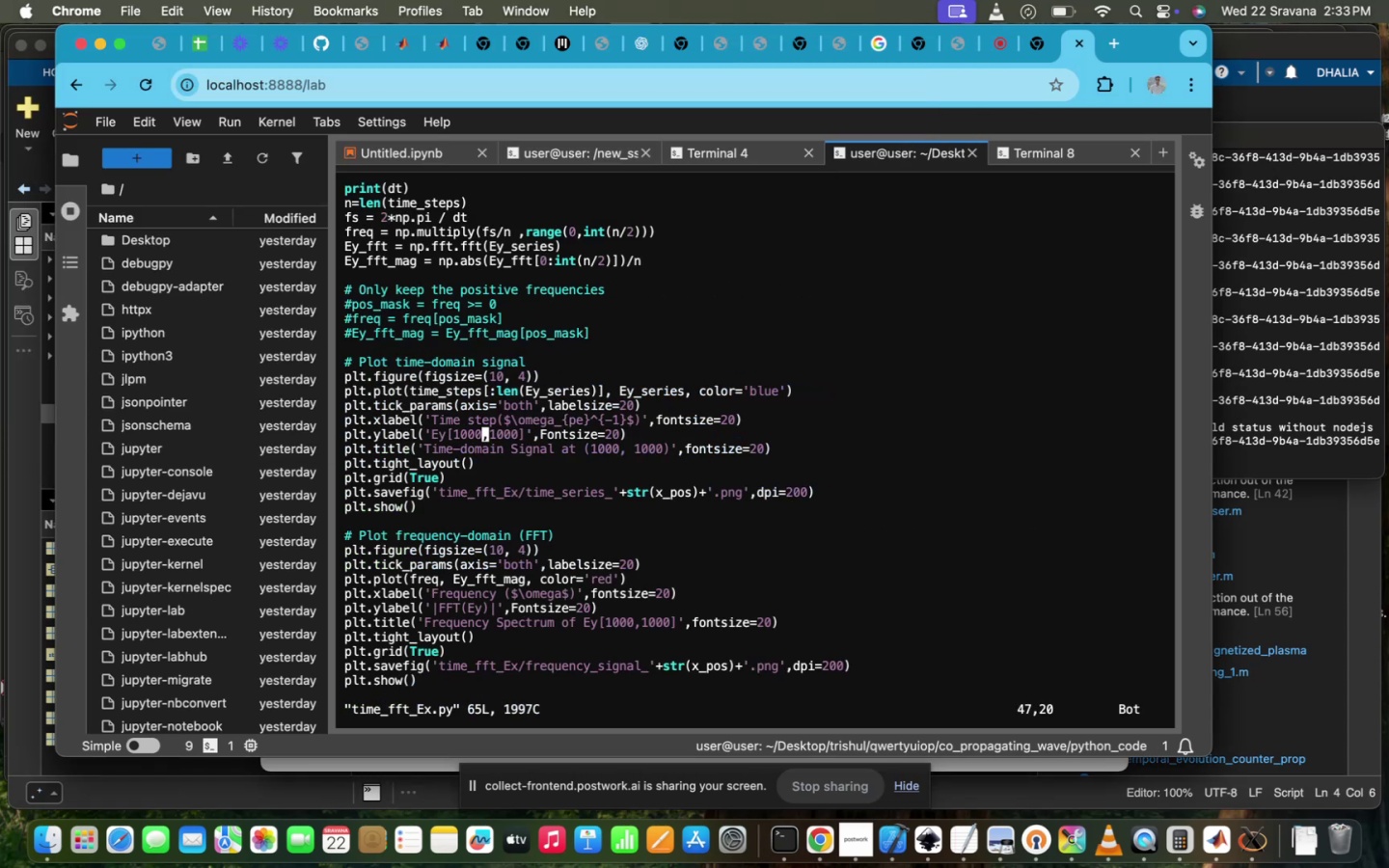 
hold_key(key=ArrowRight, duration=0.74)
 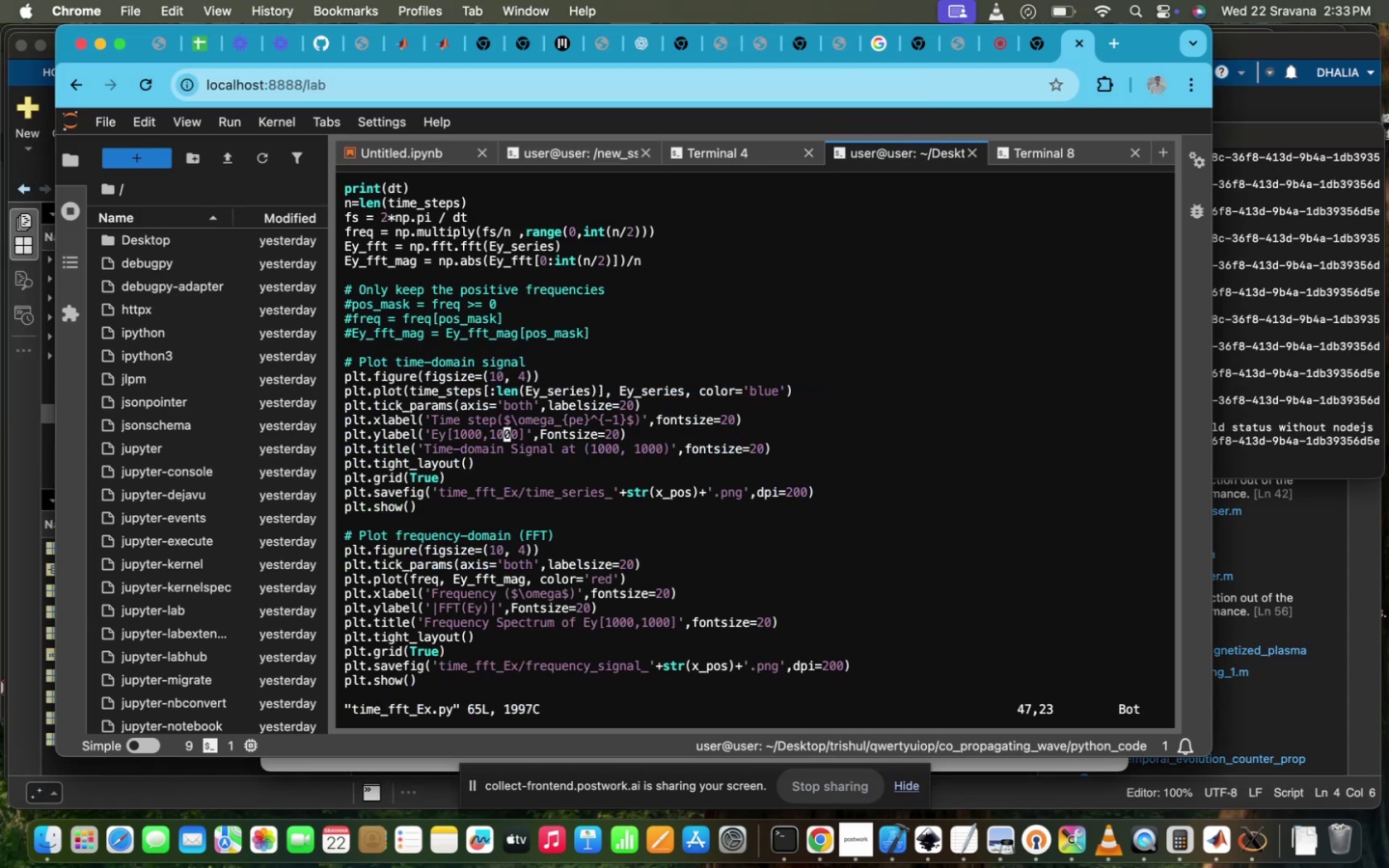 
key(ArrowRight)
 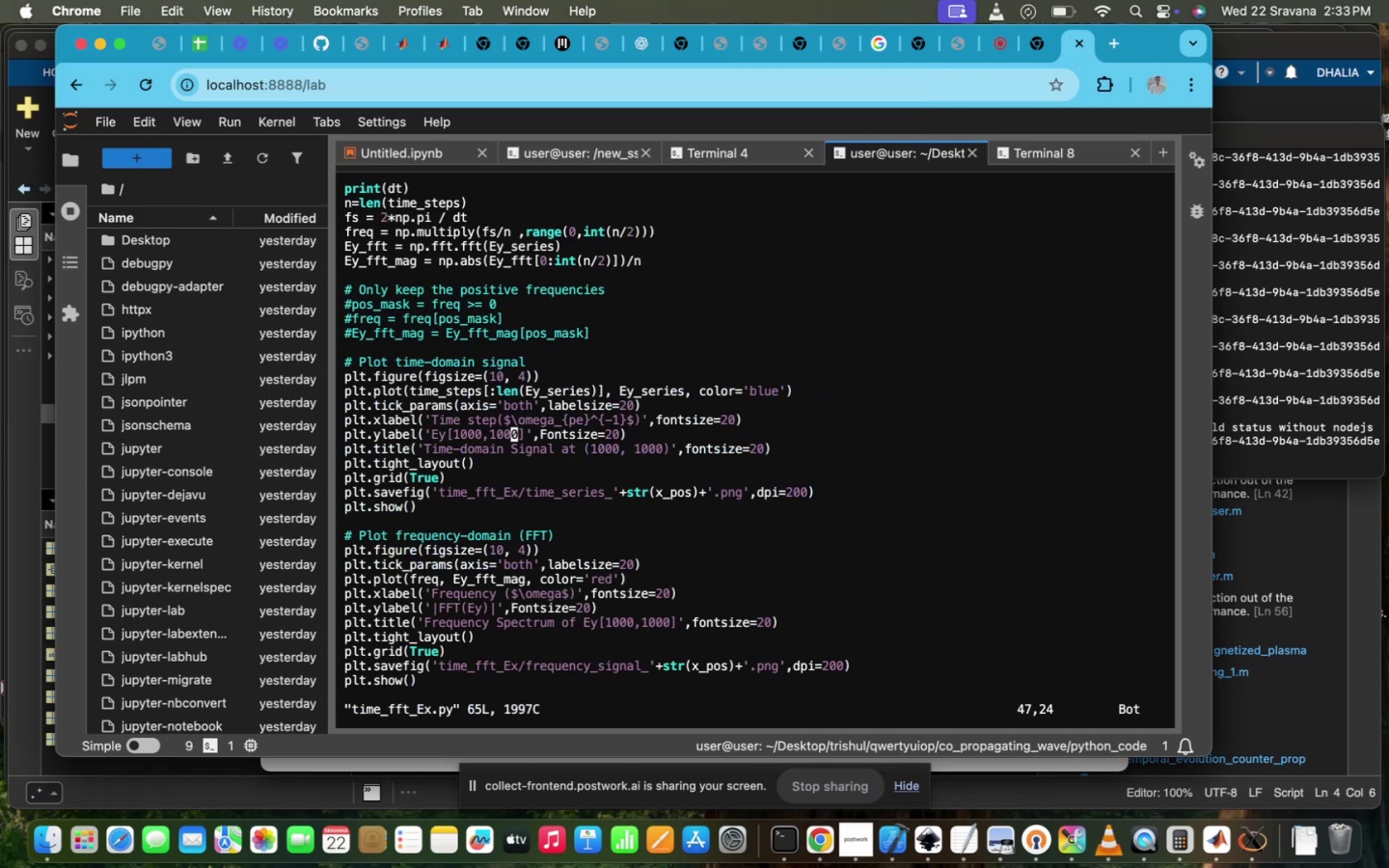 
key(ArrowRight)
 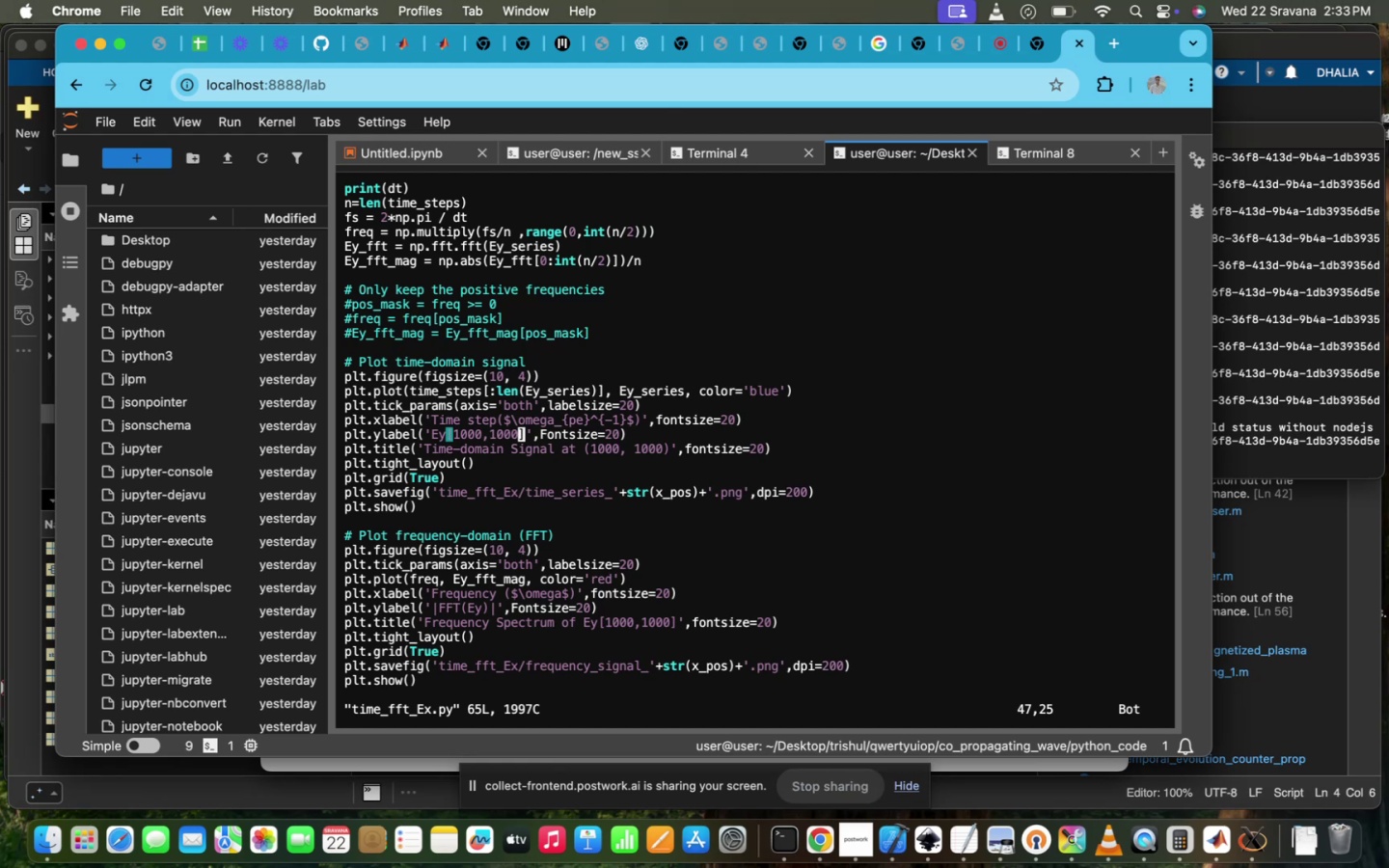 
key(Backspace)
 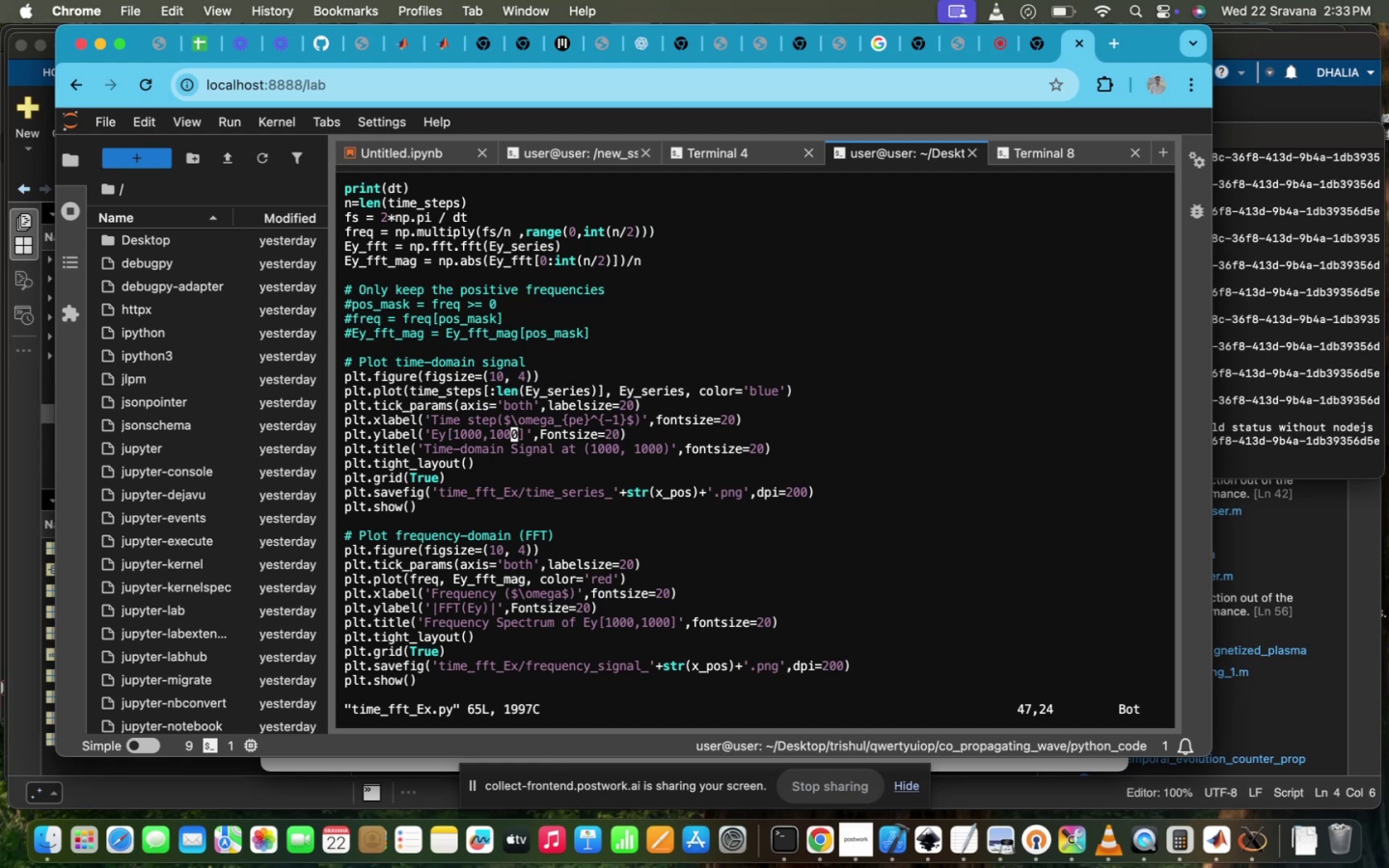 
key(Backspace)
 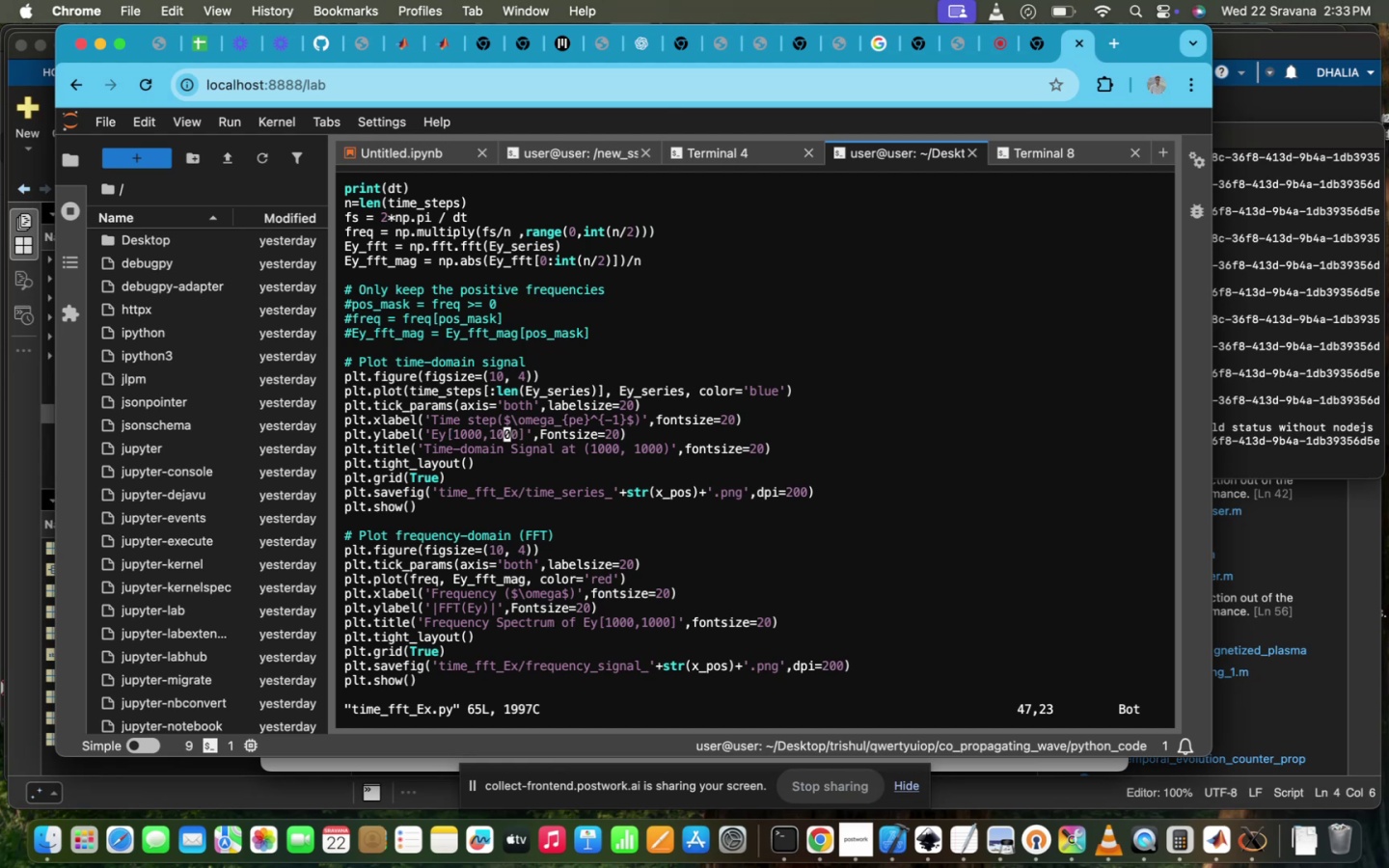 
key(Backspace)
 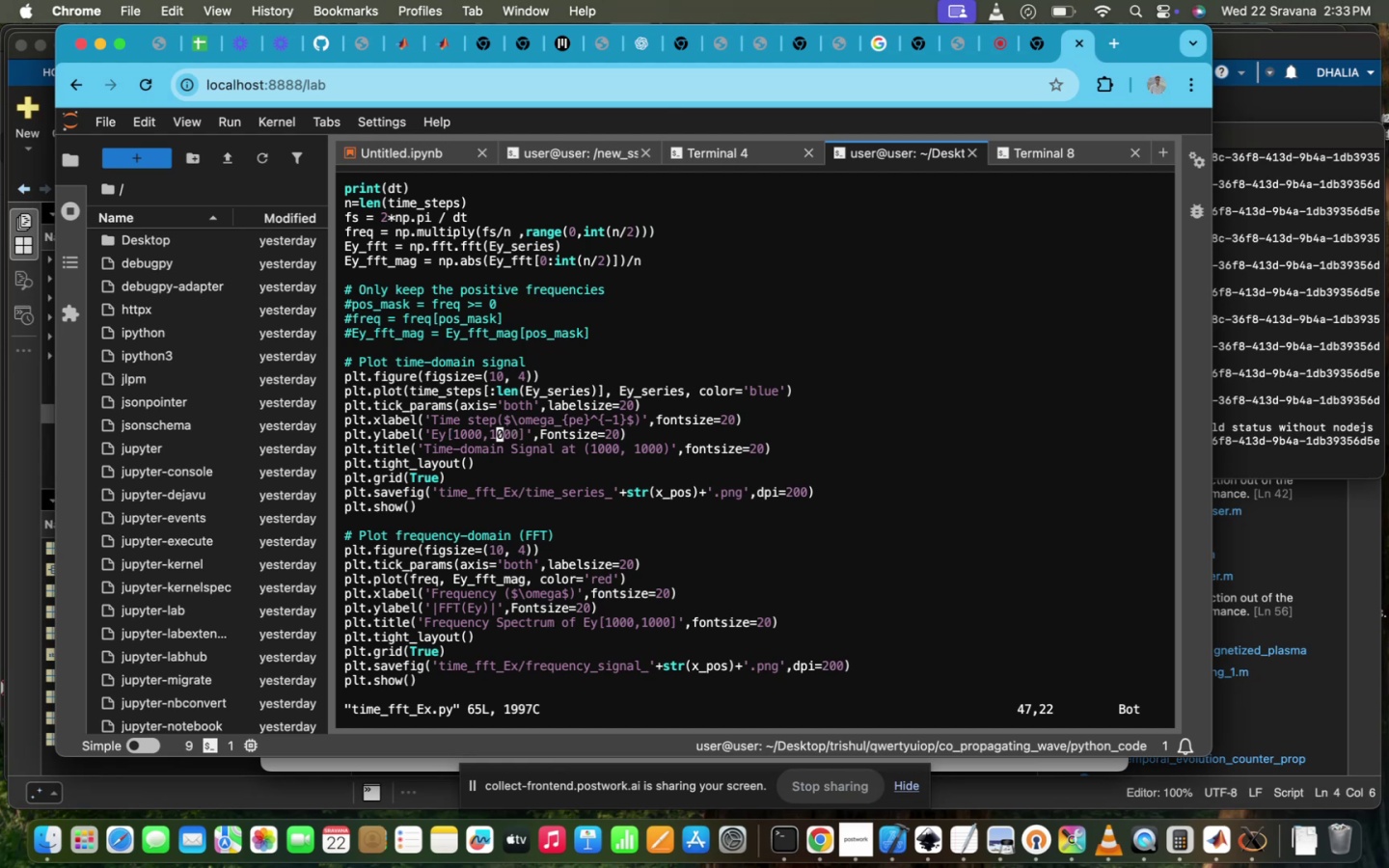 
key(ArrowUp)
 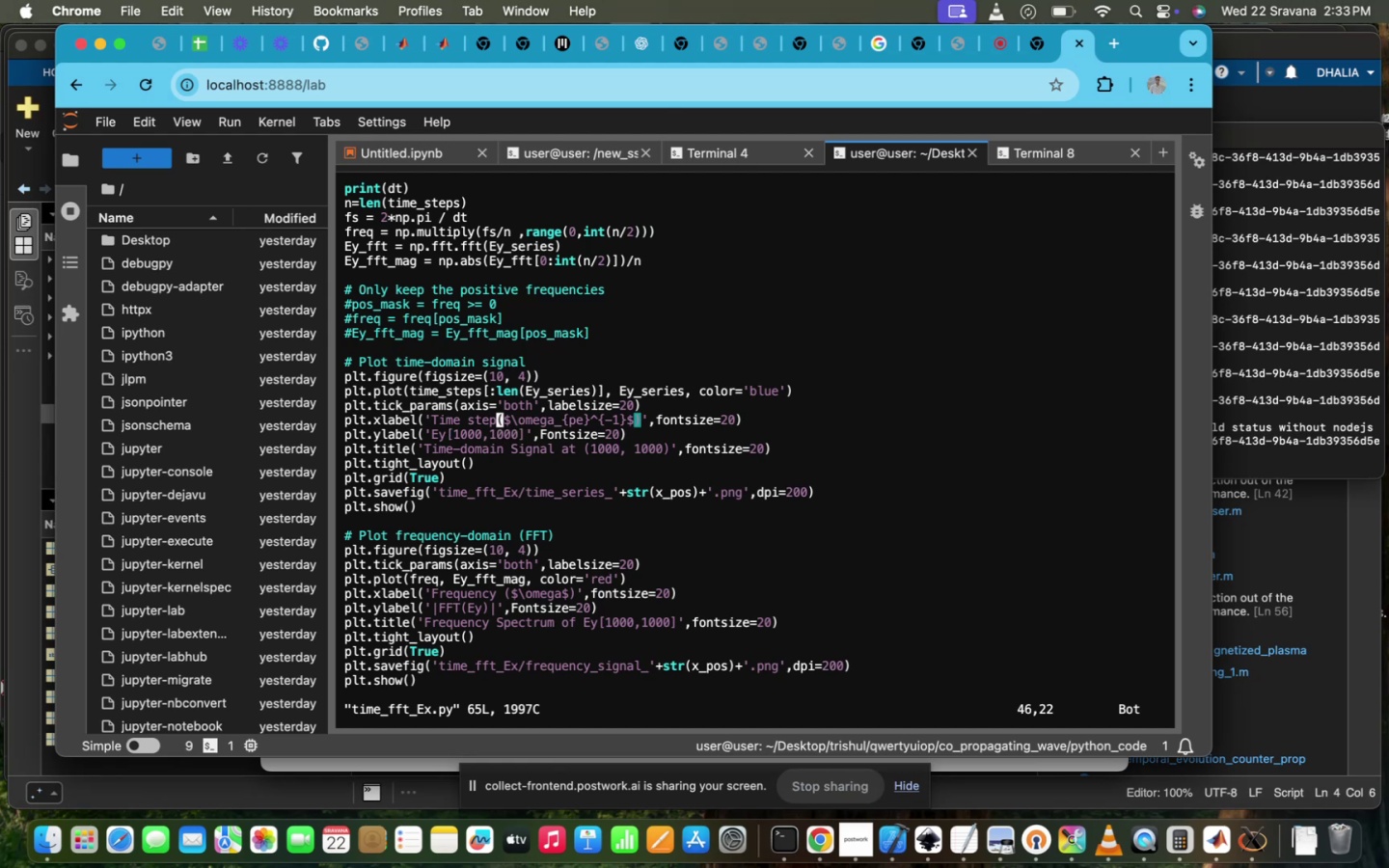 
key(ArrowDown)
 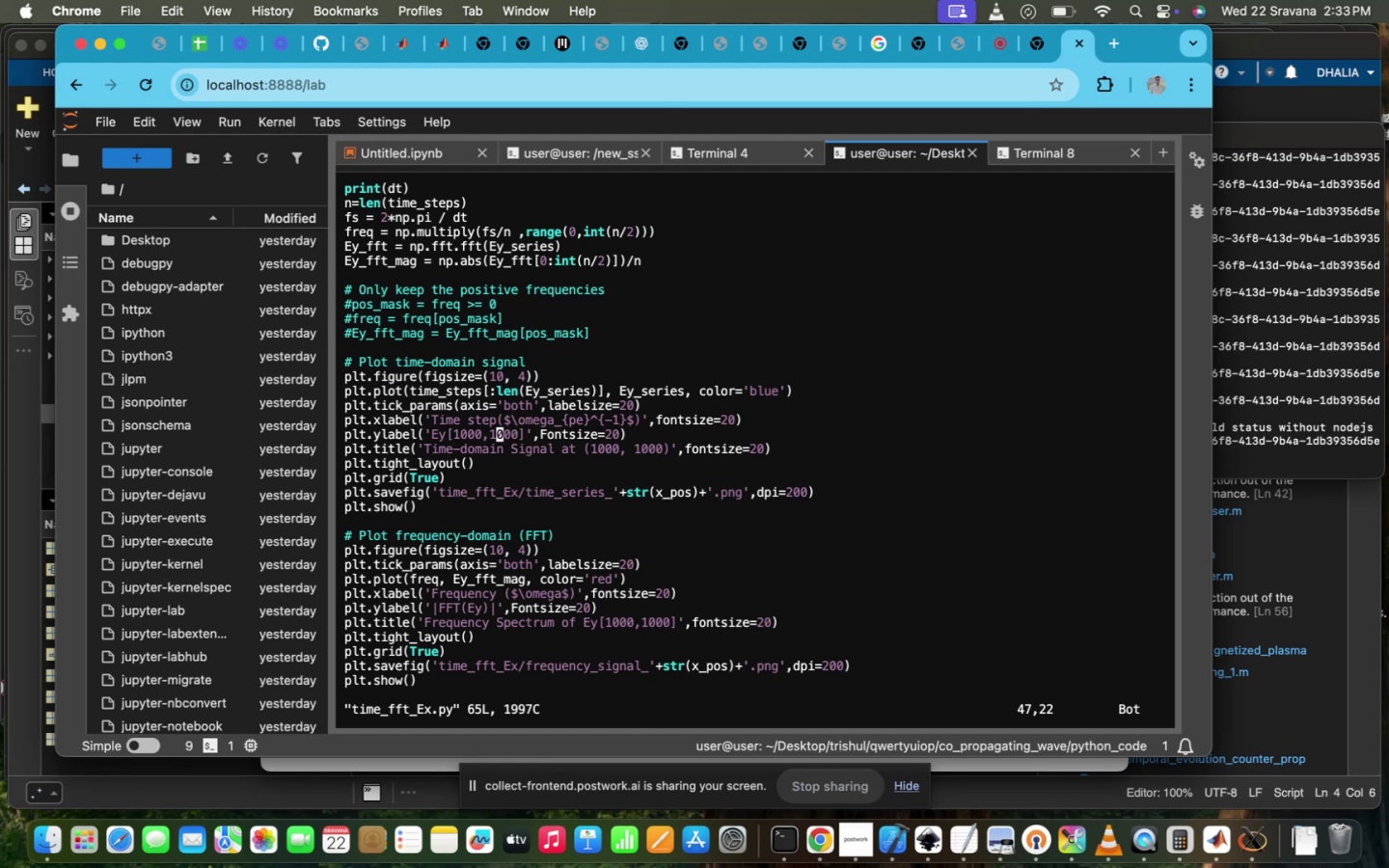 
key(ArrowRight)
 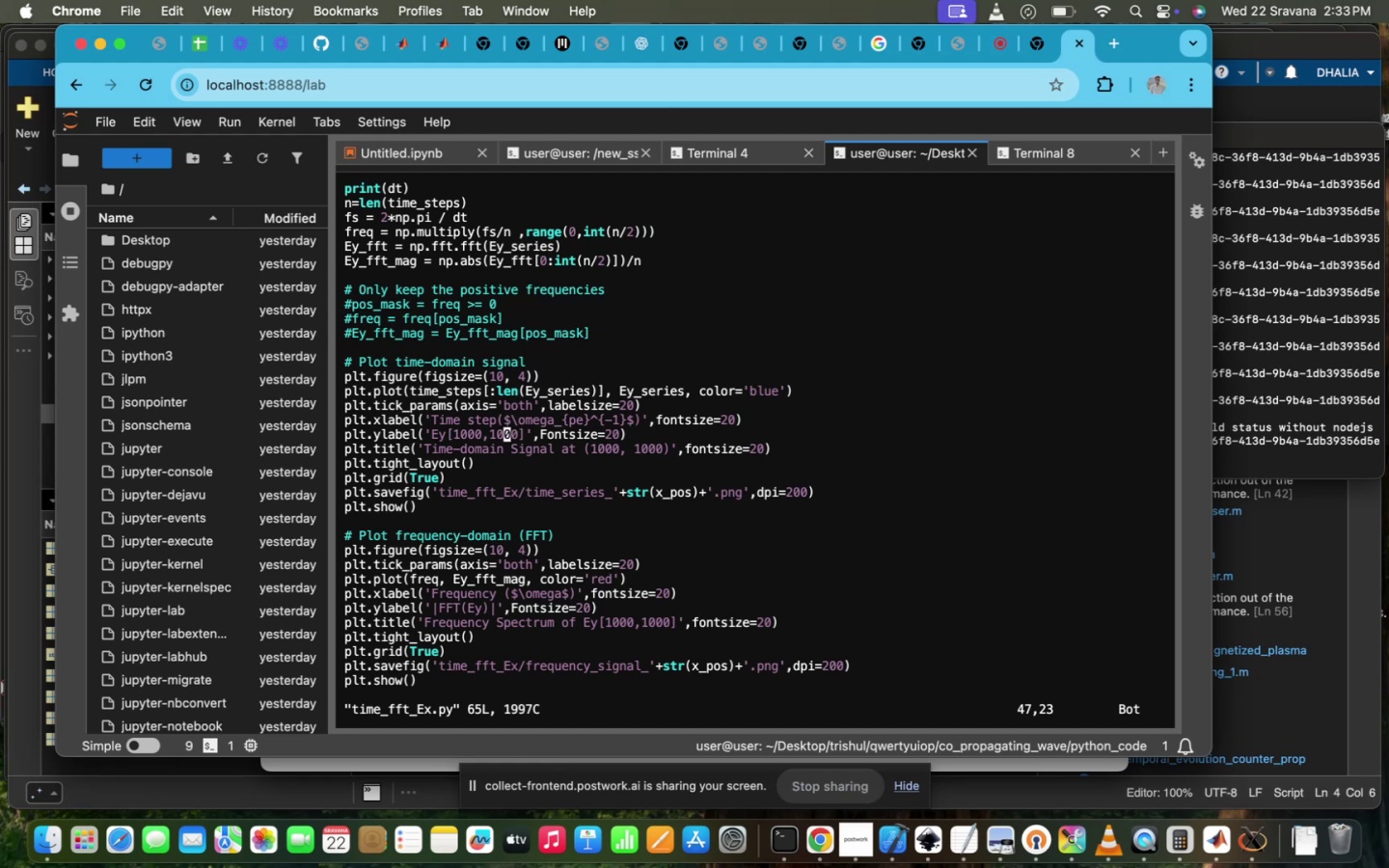 
key(ArrowRight)
 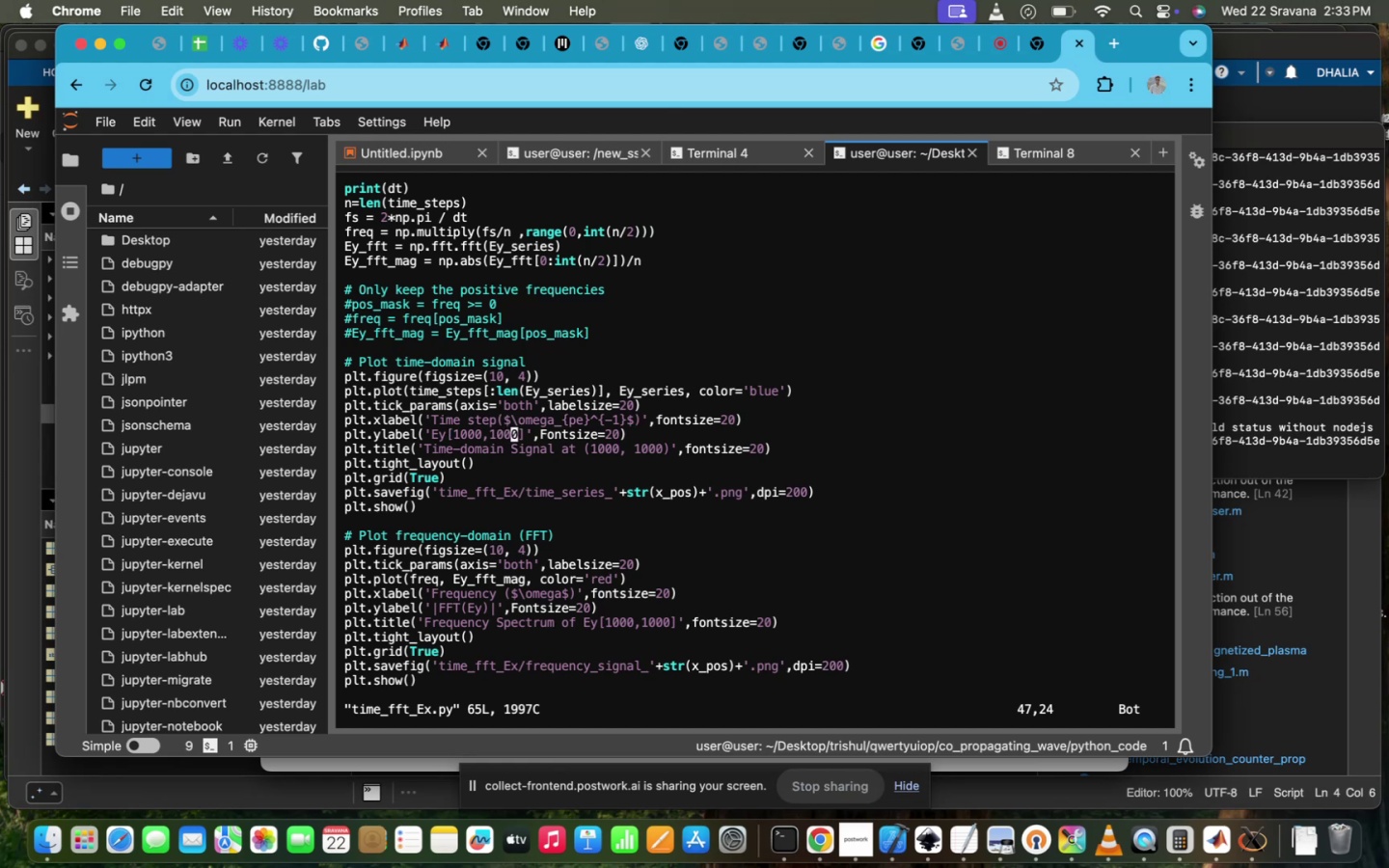 
key(ArrowRight)
 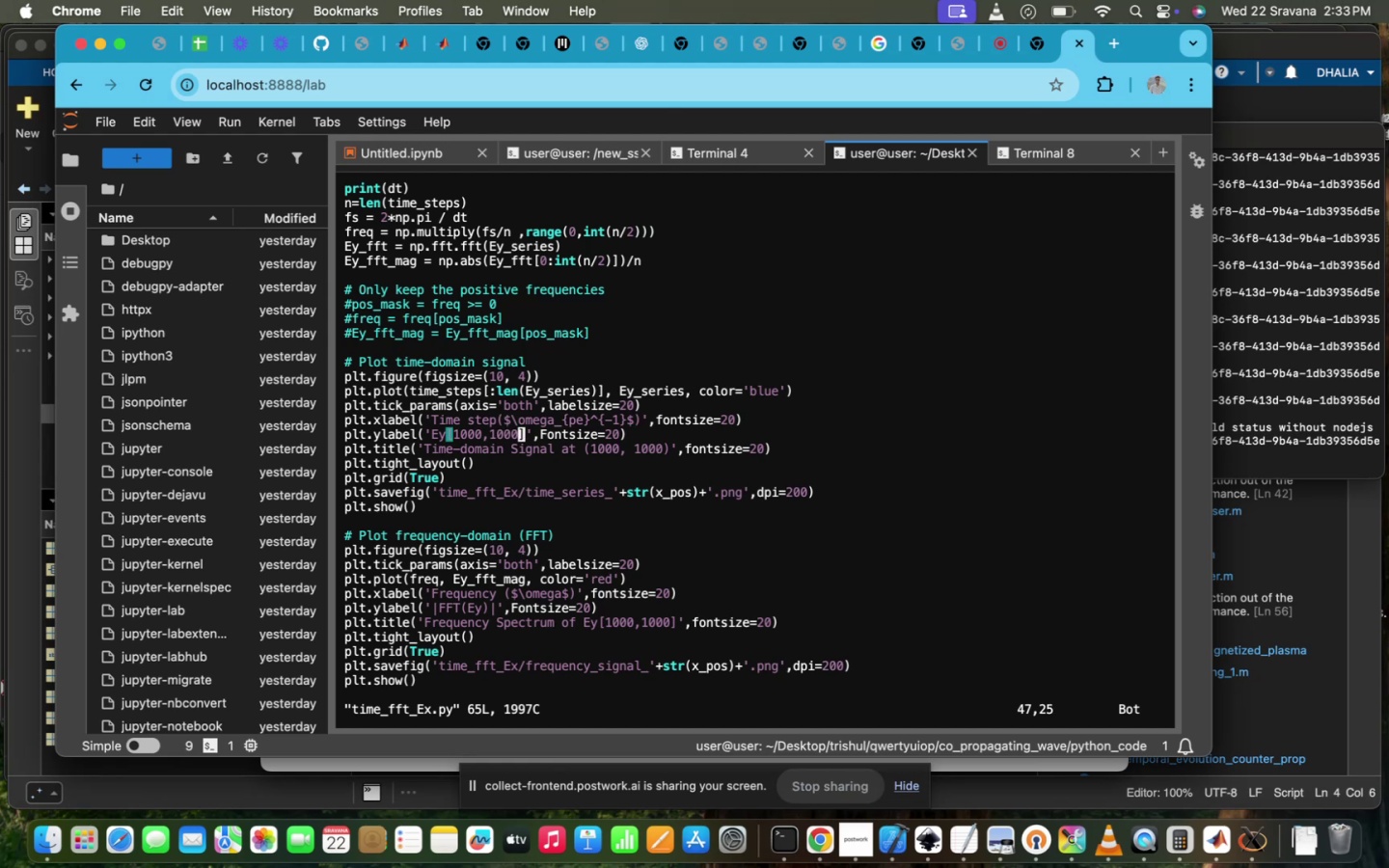 
key(Backspace)
 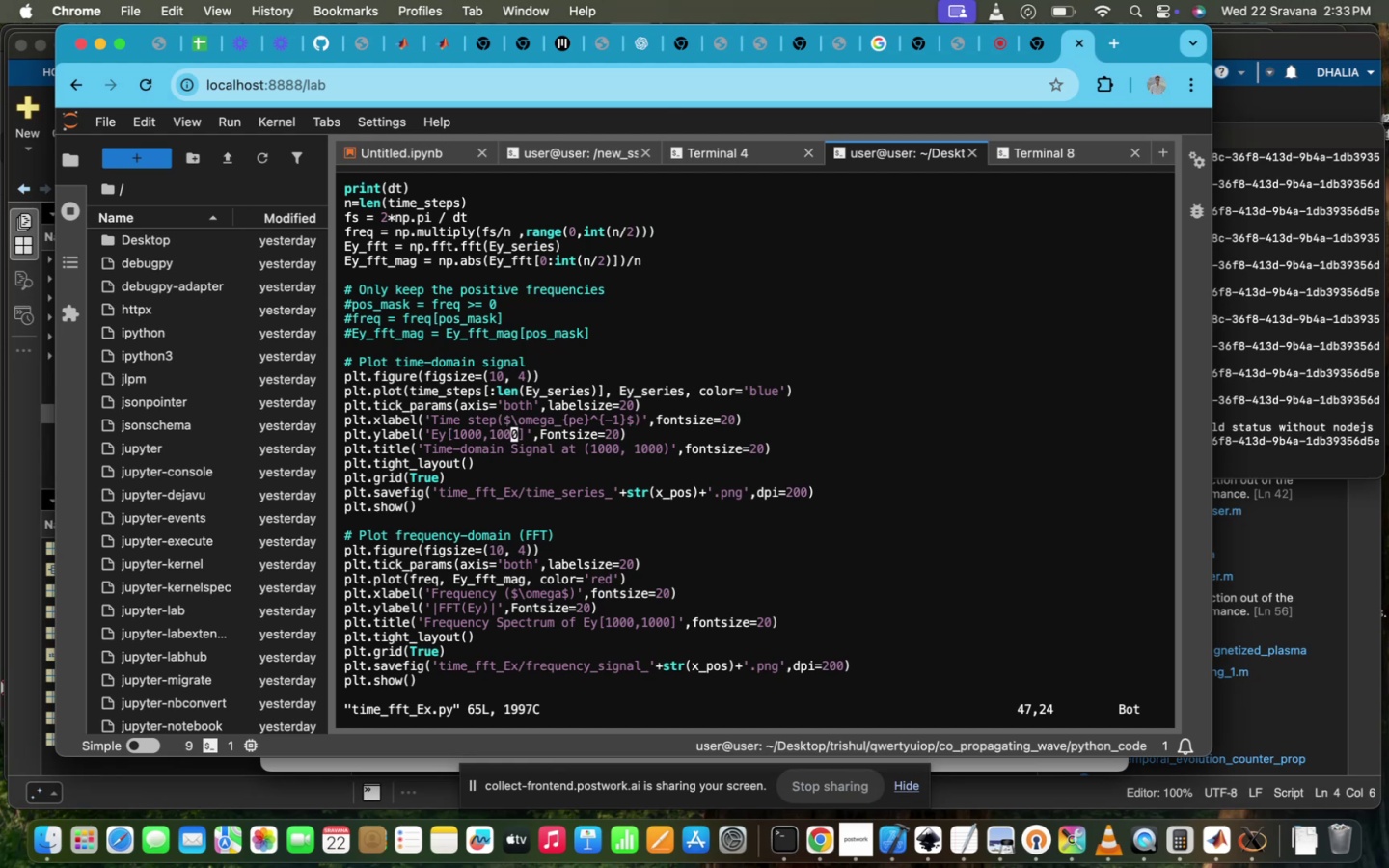 
key(Backspace)
 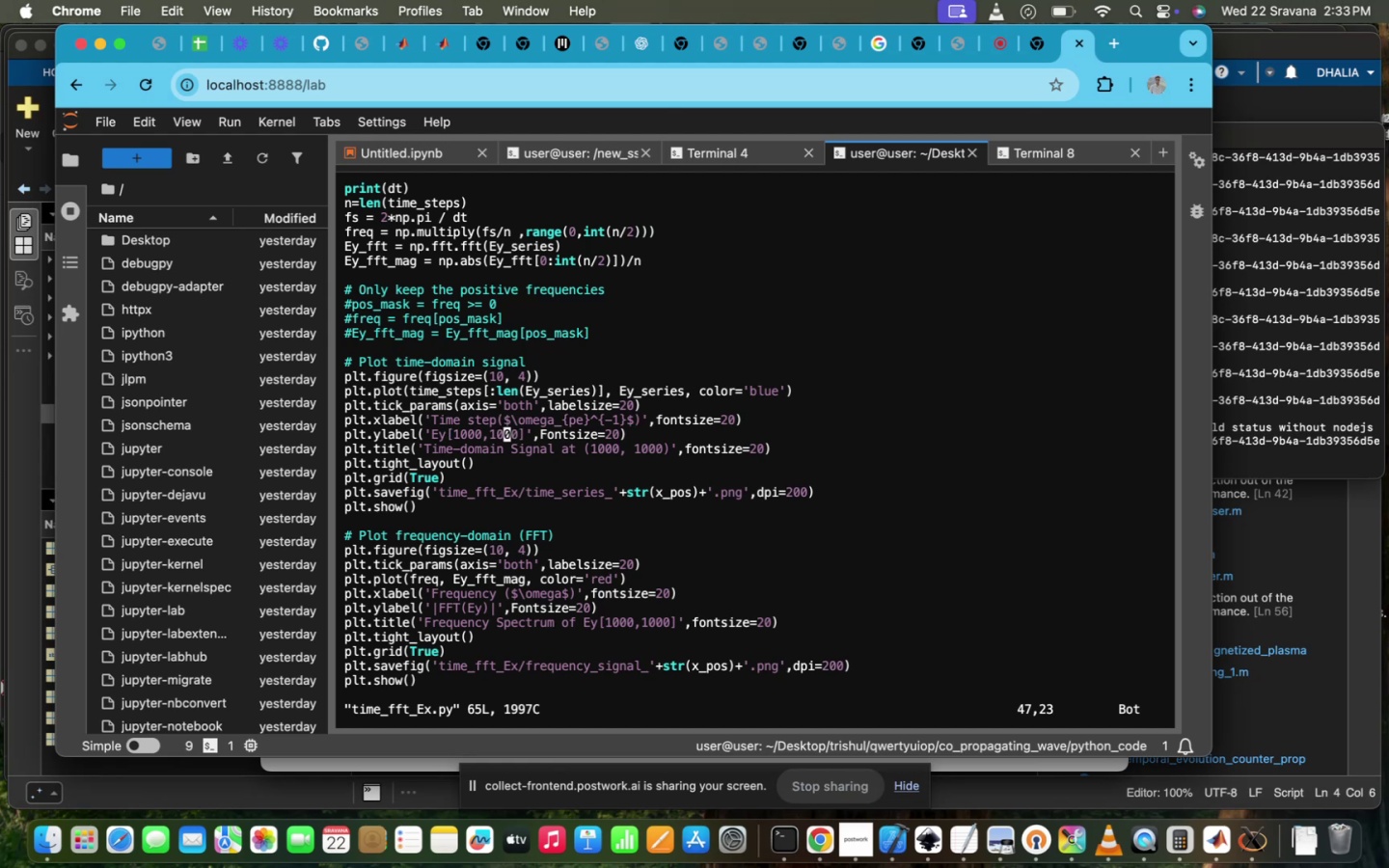 
key(Backspace)
 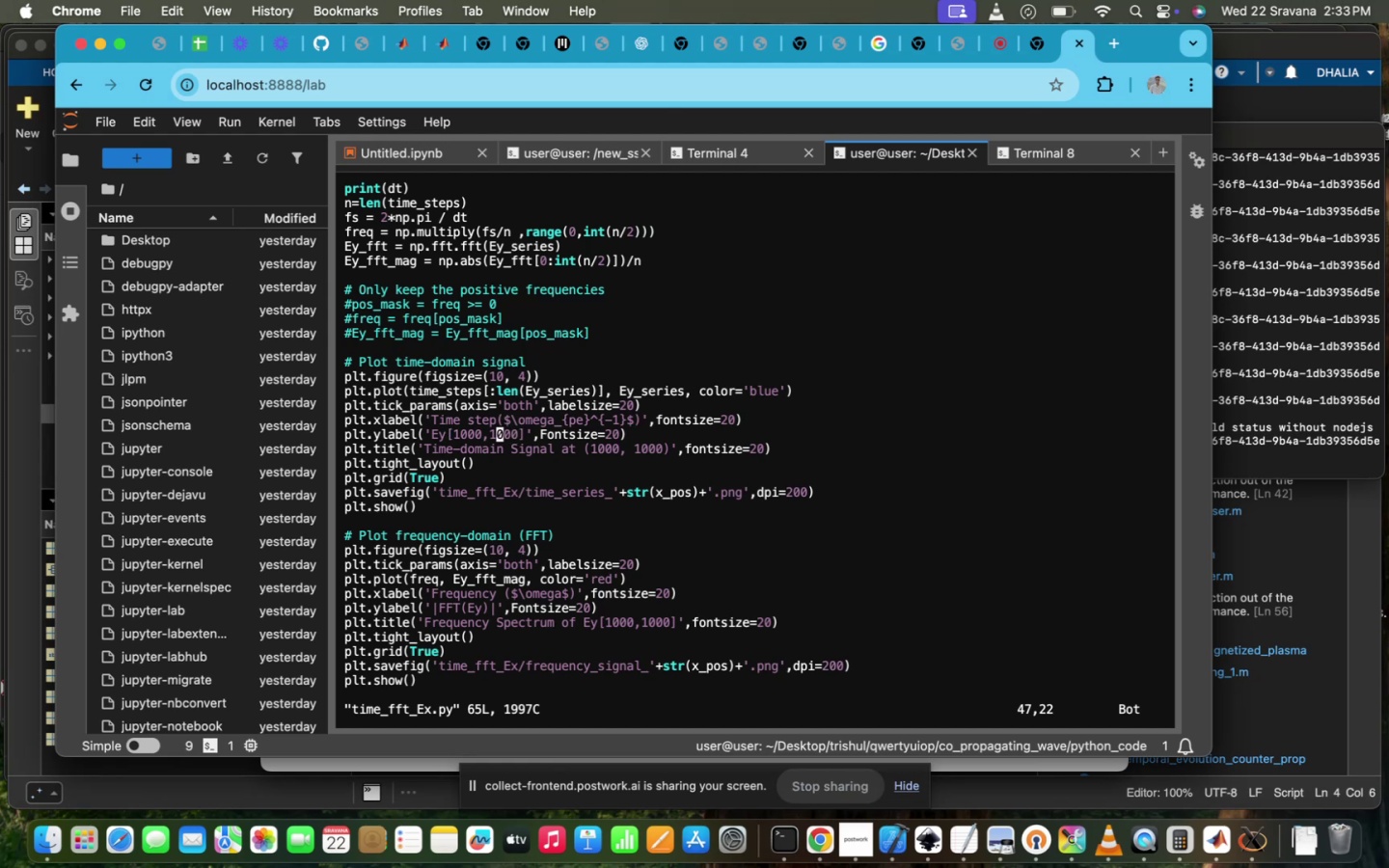 
key(I)
 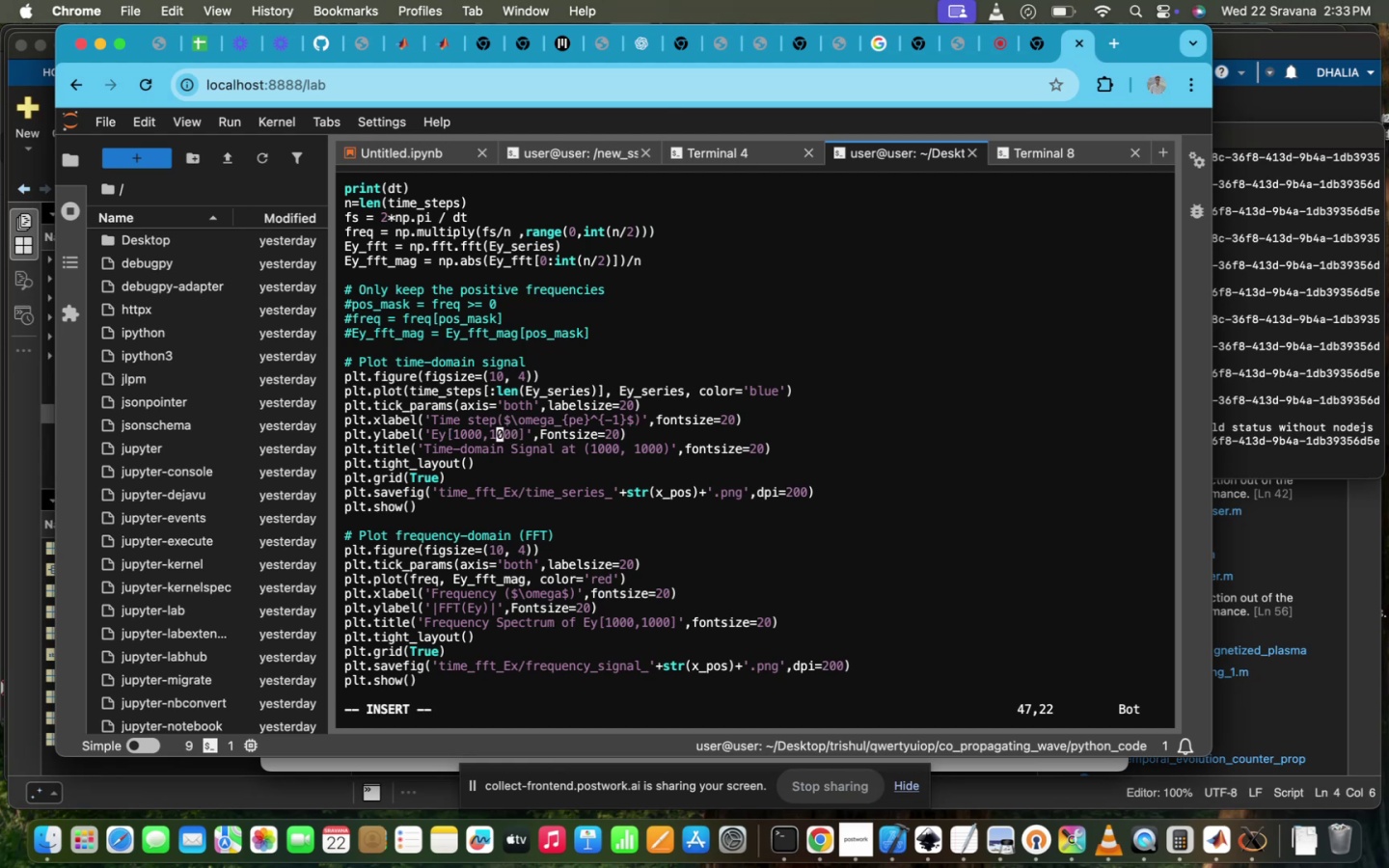 
key(ArrowRight)
 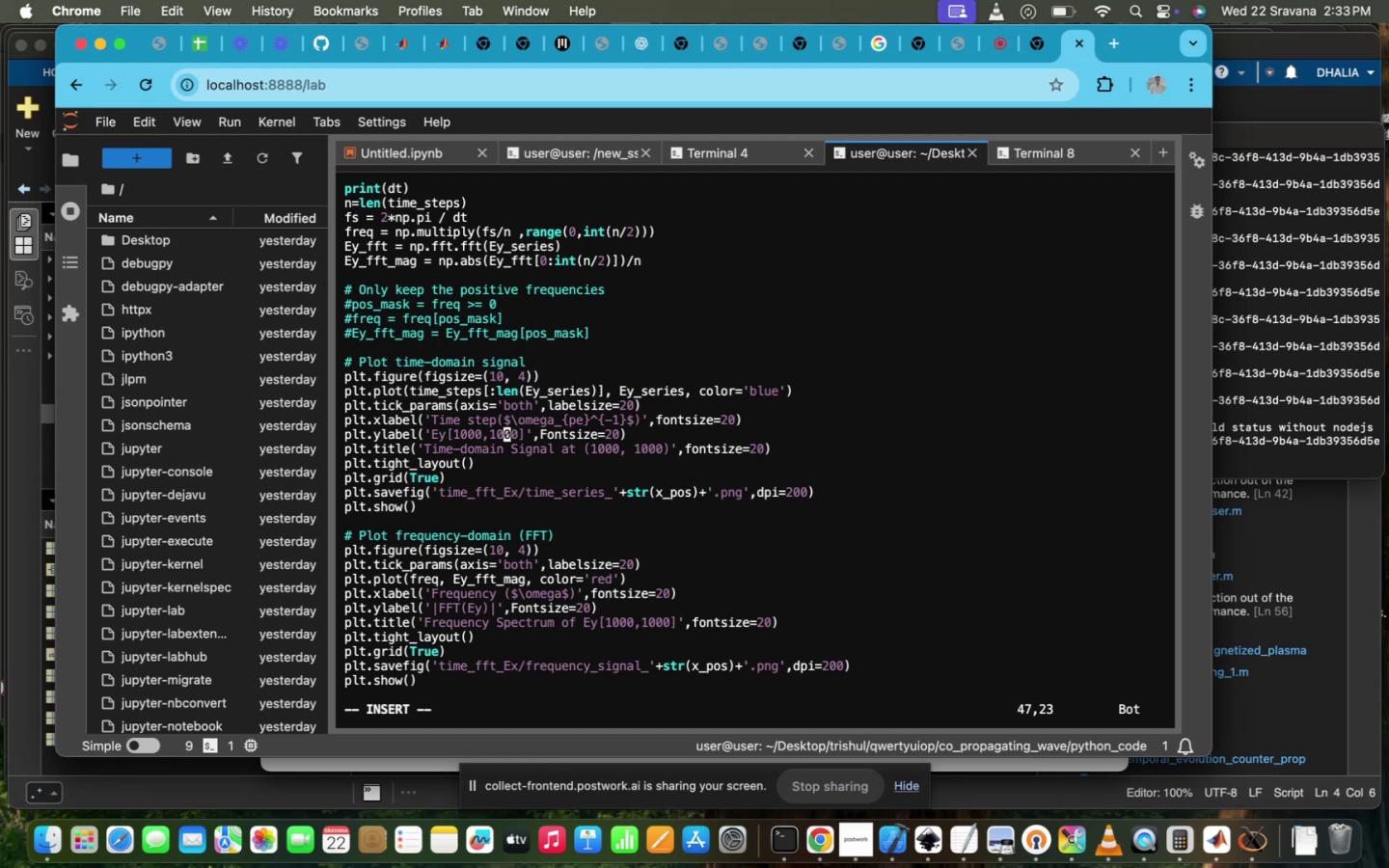 
key(ArrowRight)
 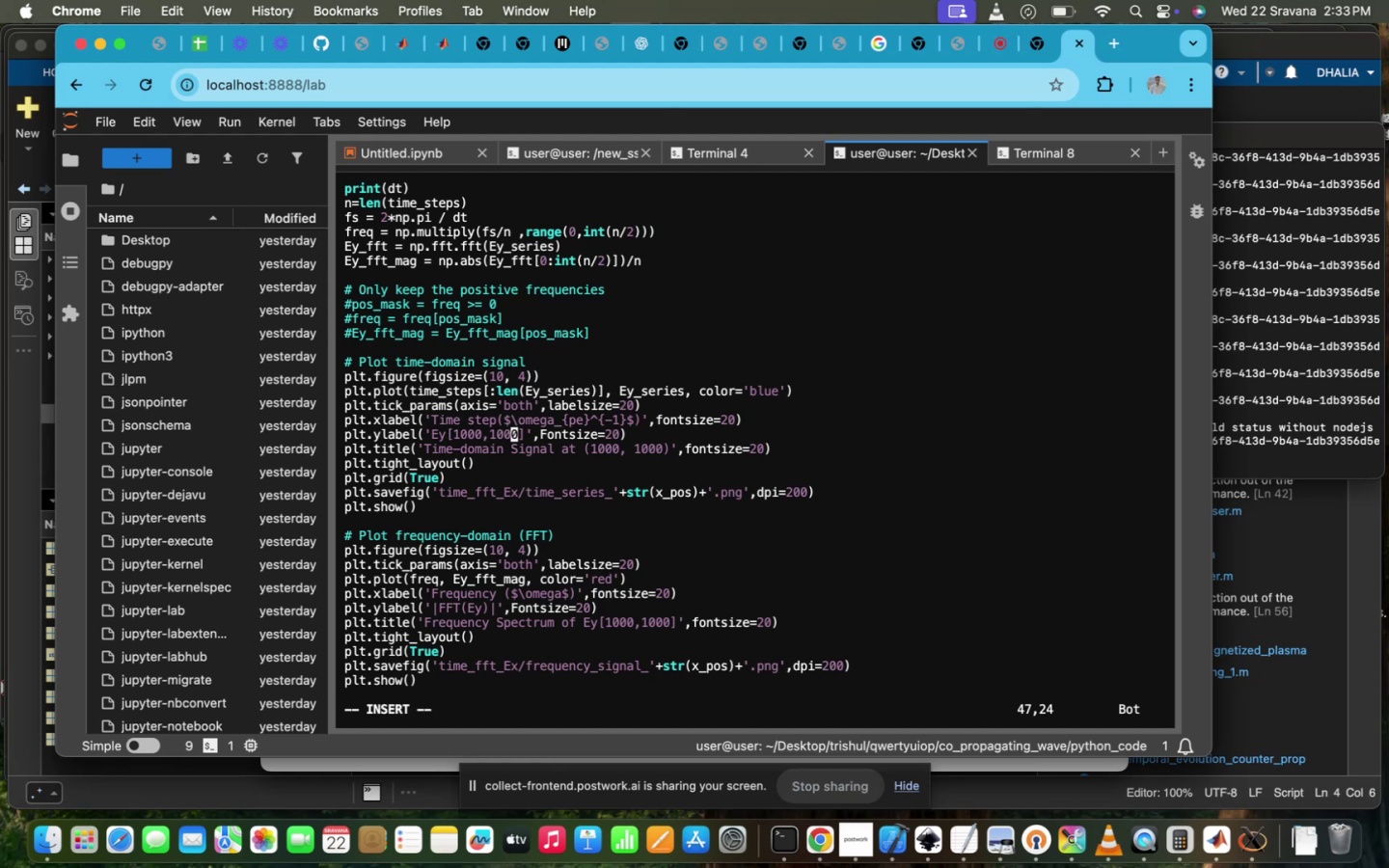 
key(ArrowRight)
 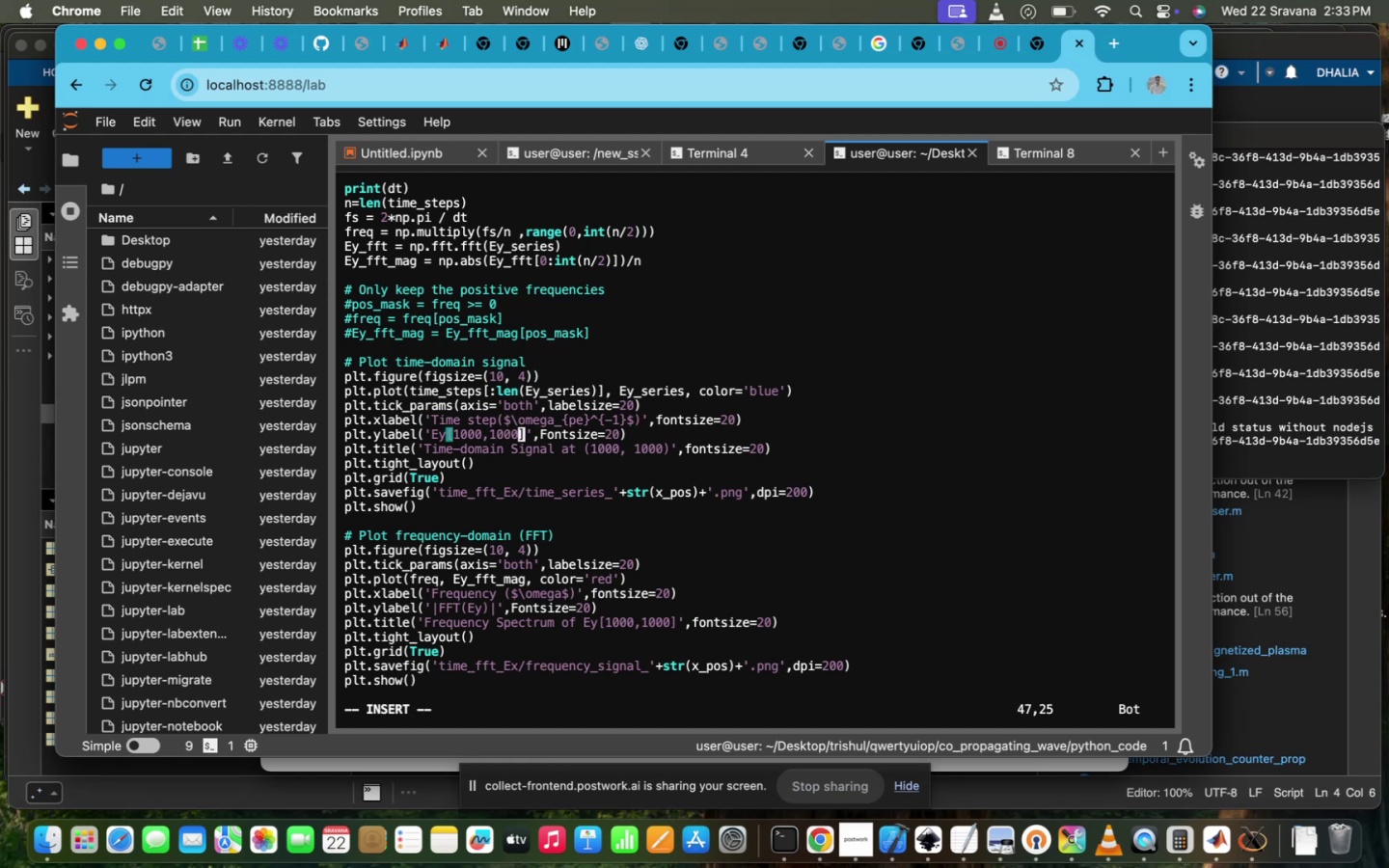 
key(Backspace)
key(Backspace)
key(Backspace)
key(Backspace)
type(100)
 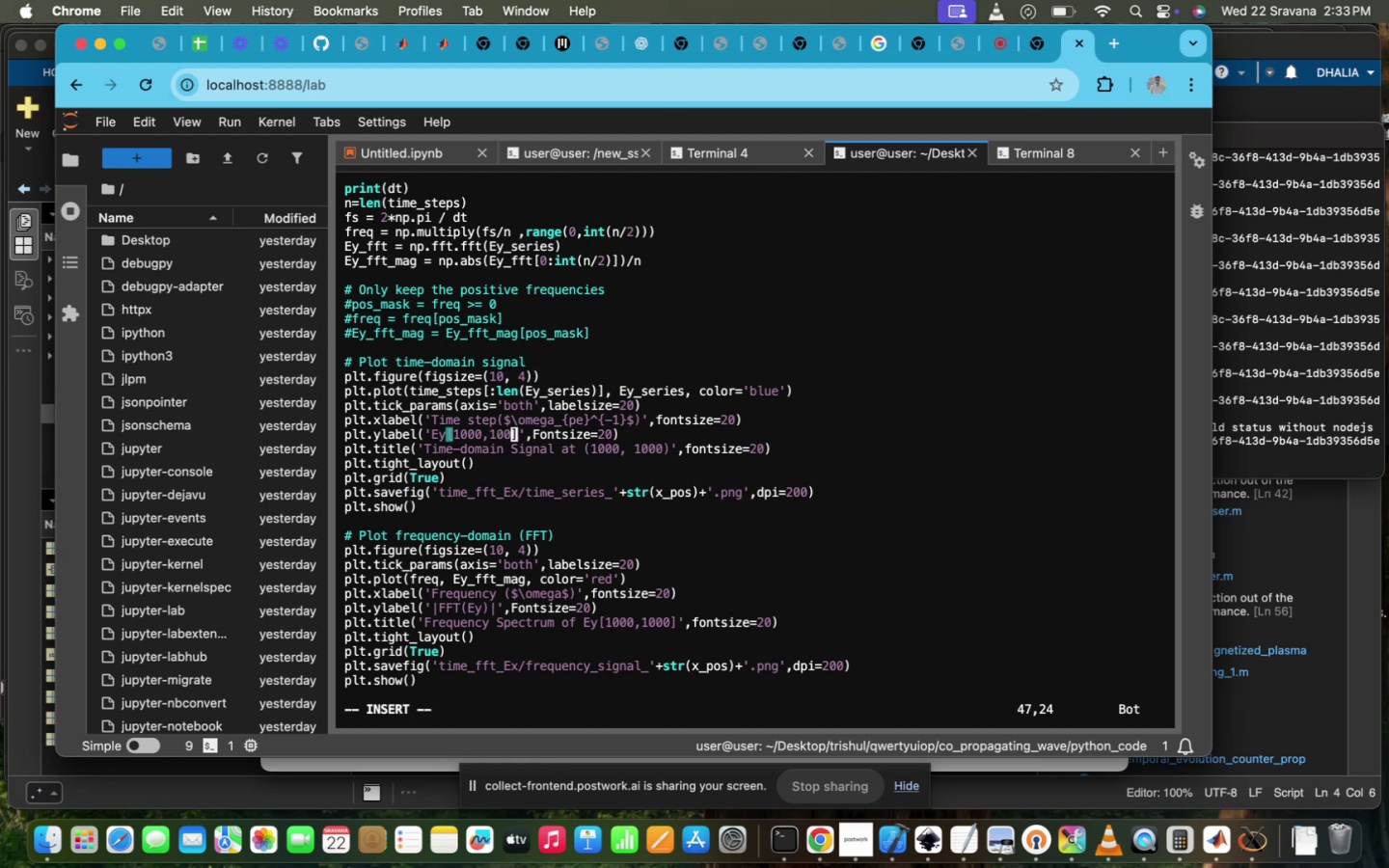 
key(ArrowLeft)
 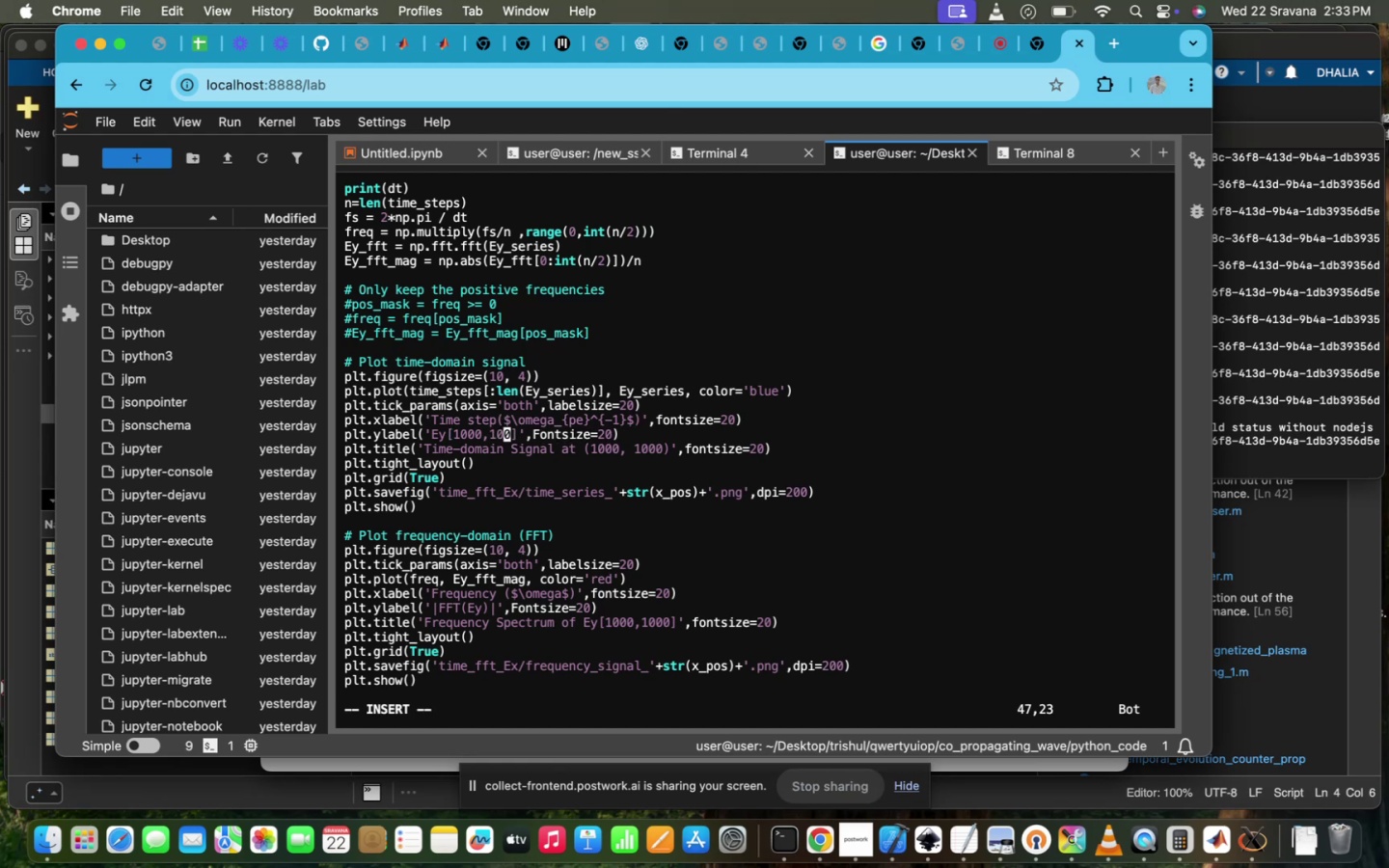 
key(ArrowLeft)
 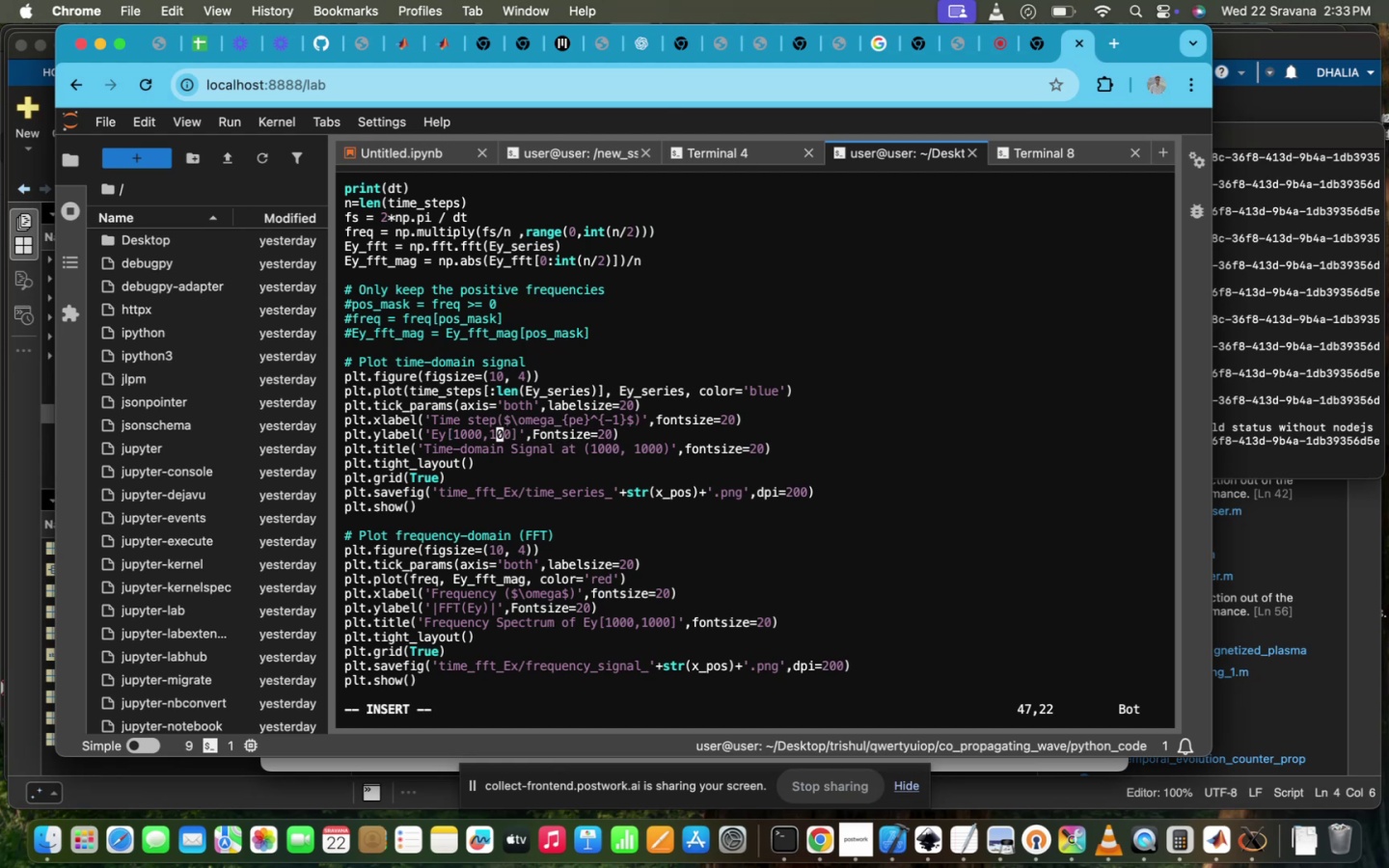 
key(ArrowLeft)
 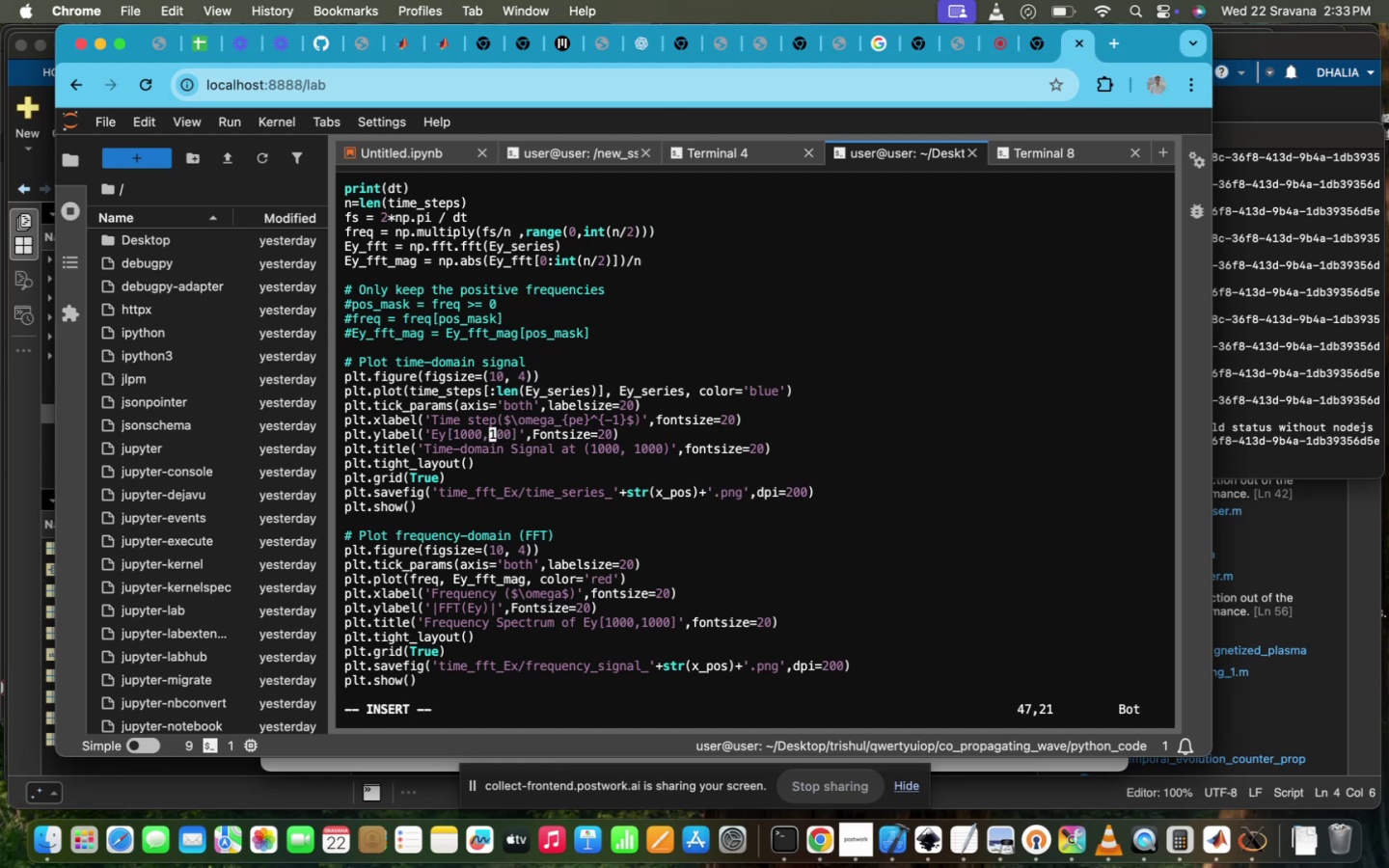 
key(ArrowLeft)
 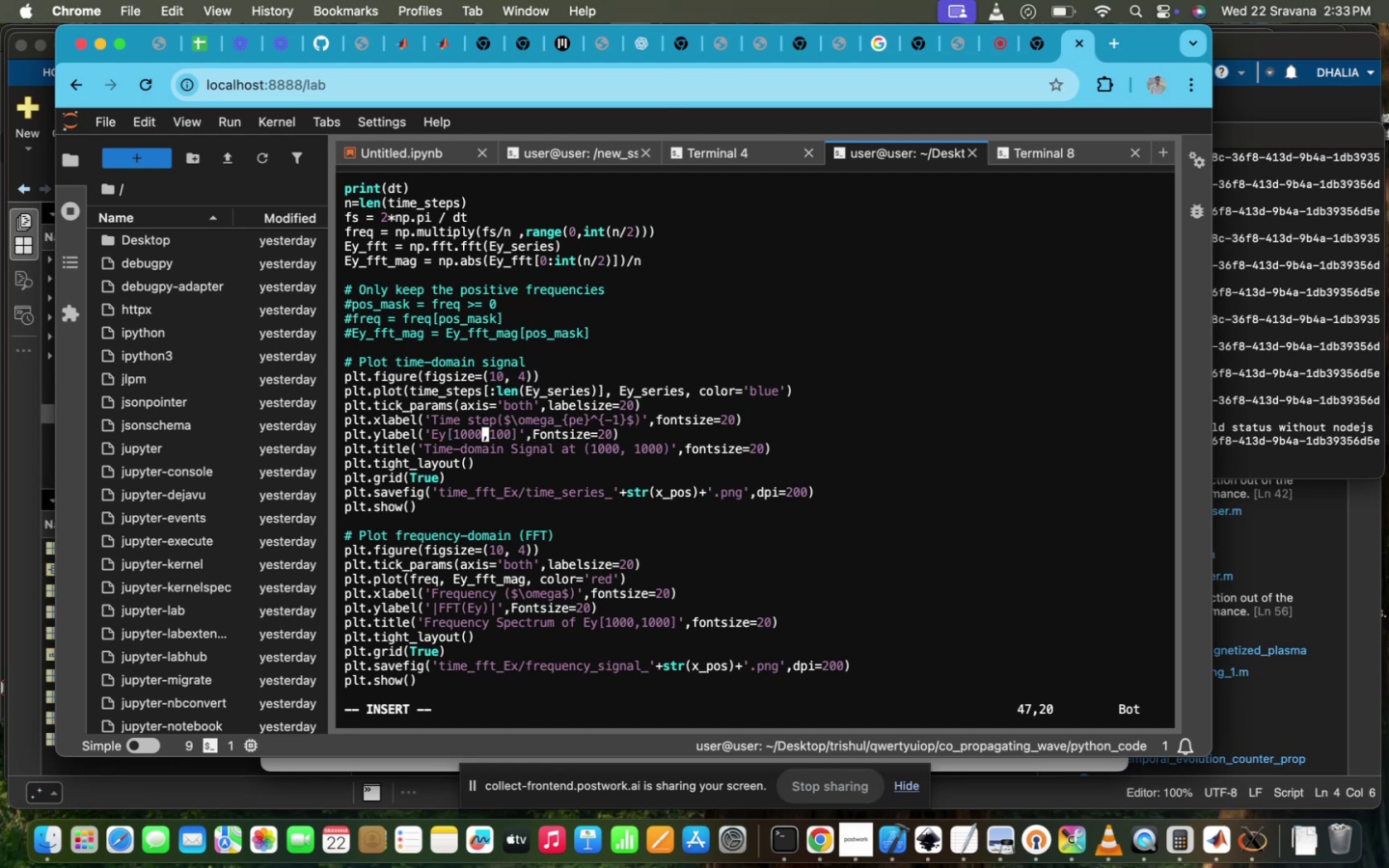 
key(Backspace)
 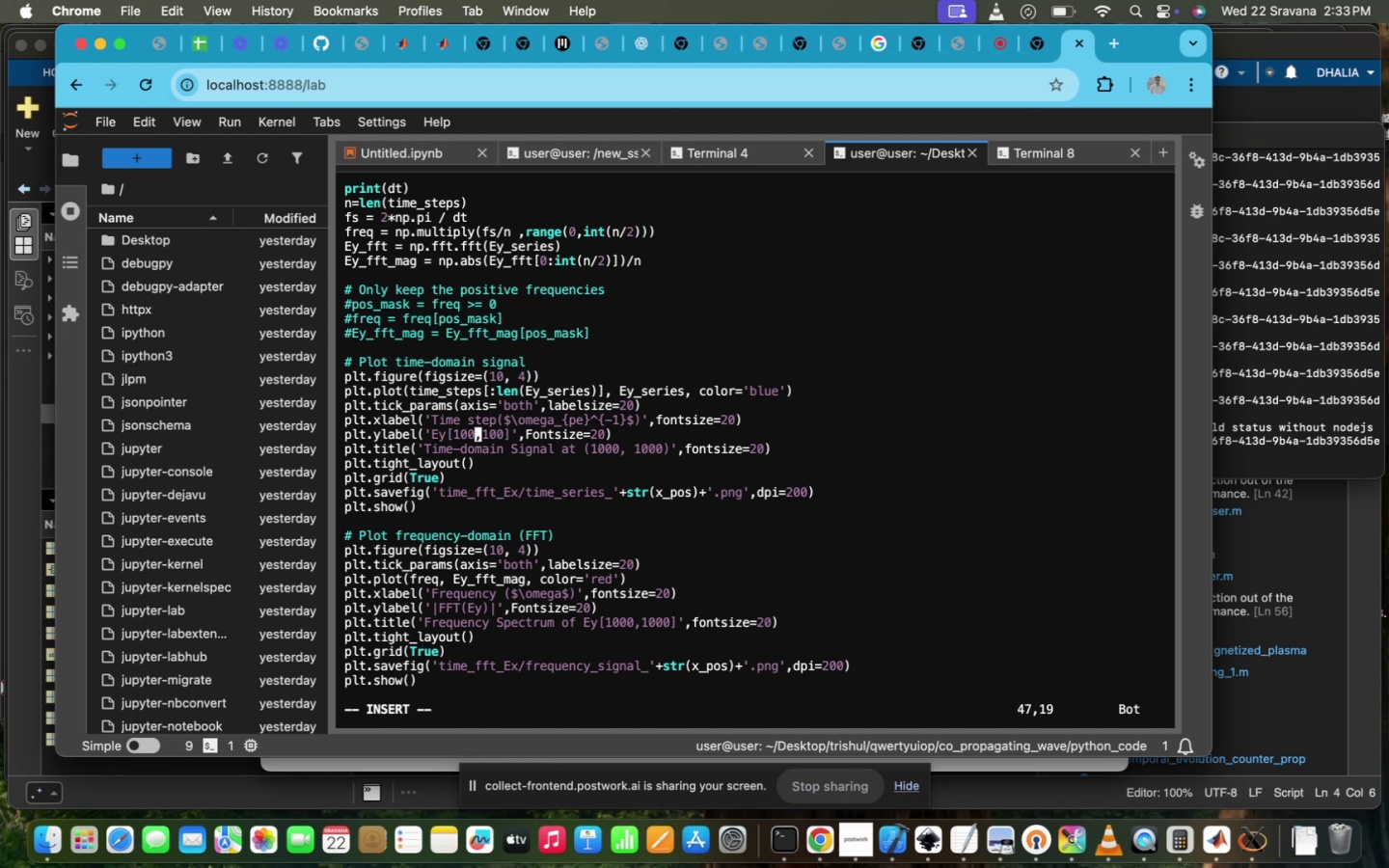 
key(Backspace)
 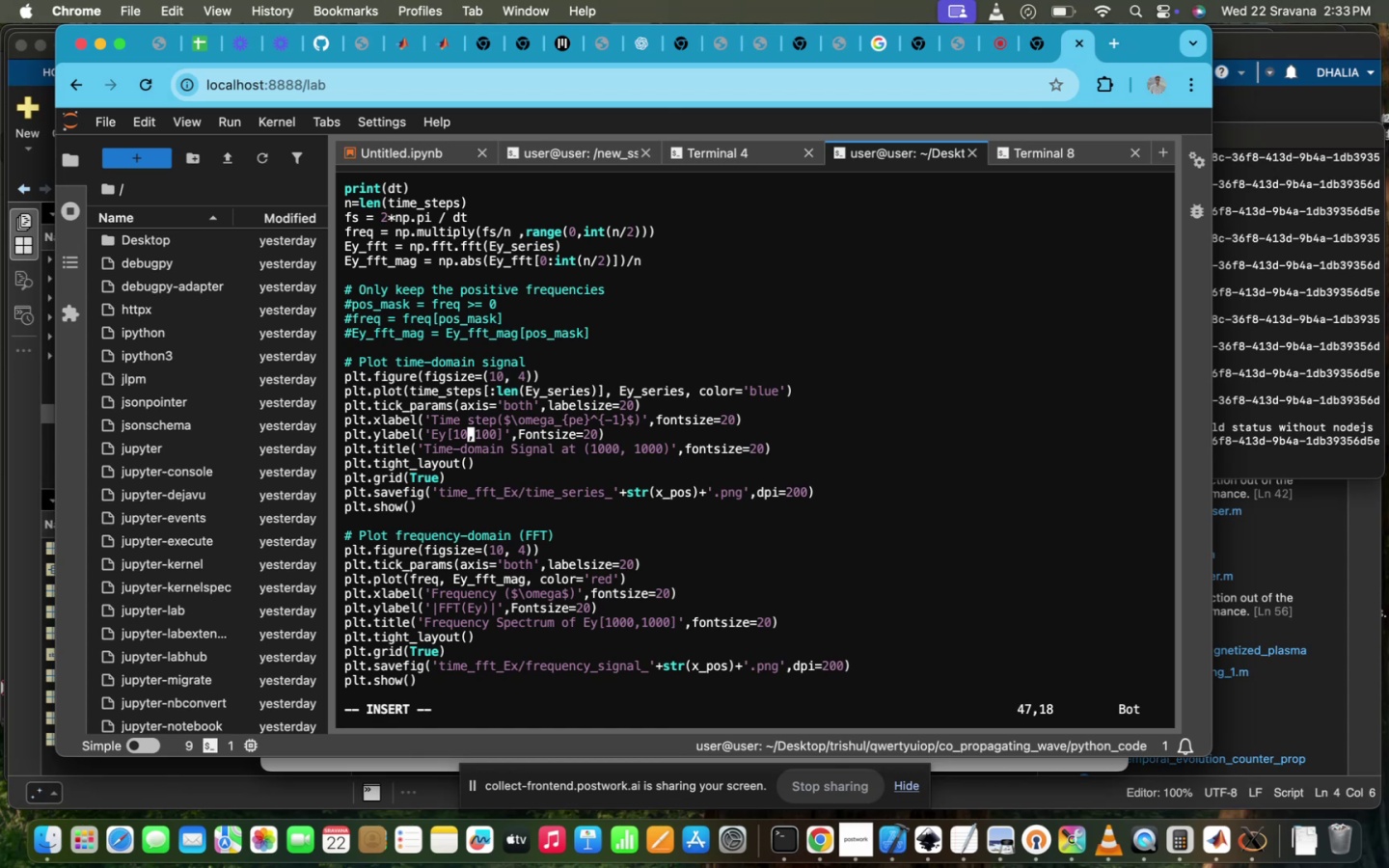 
key(0)
 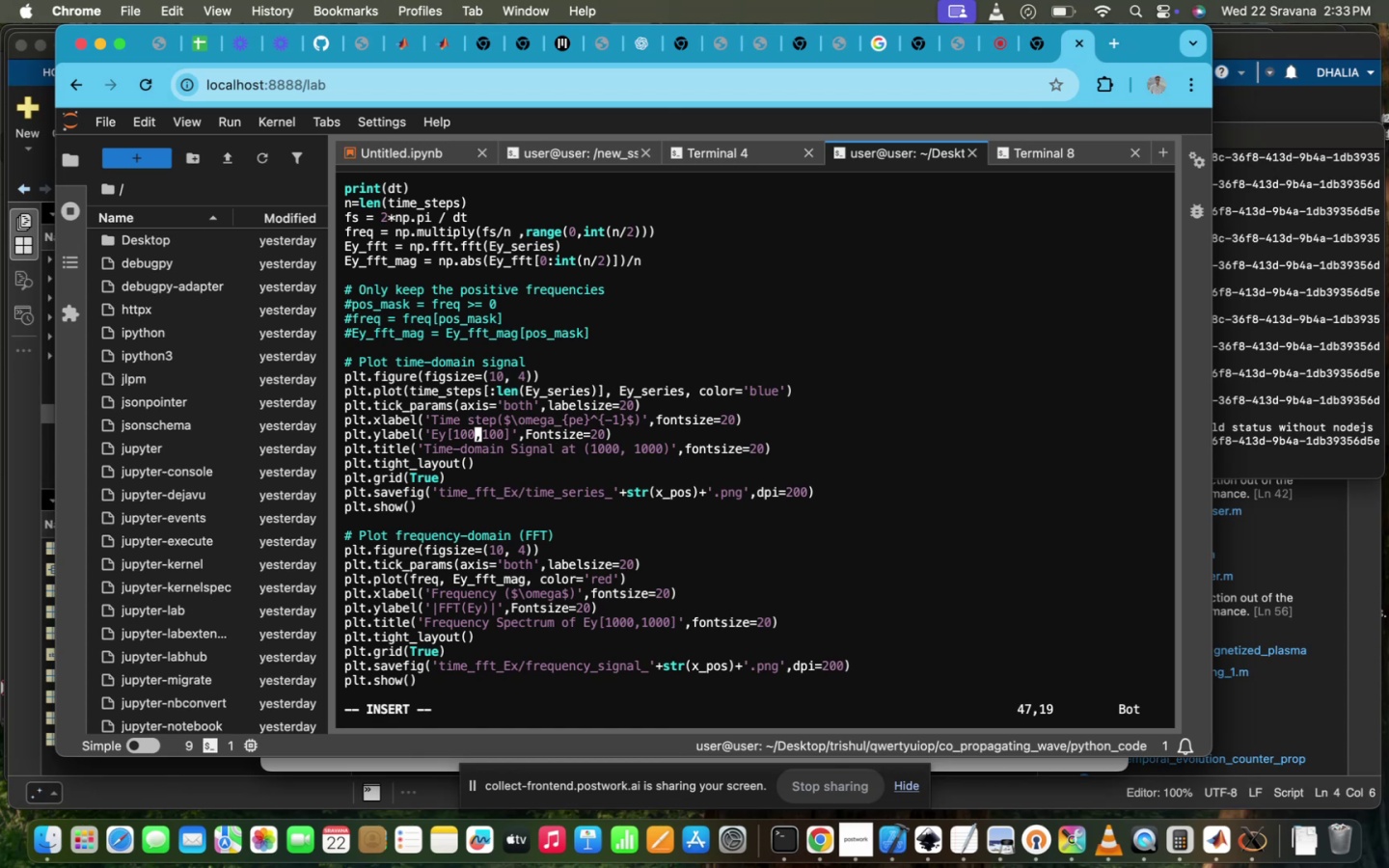 
key(Backspace)
 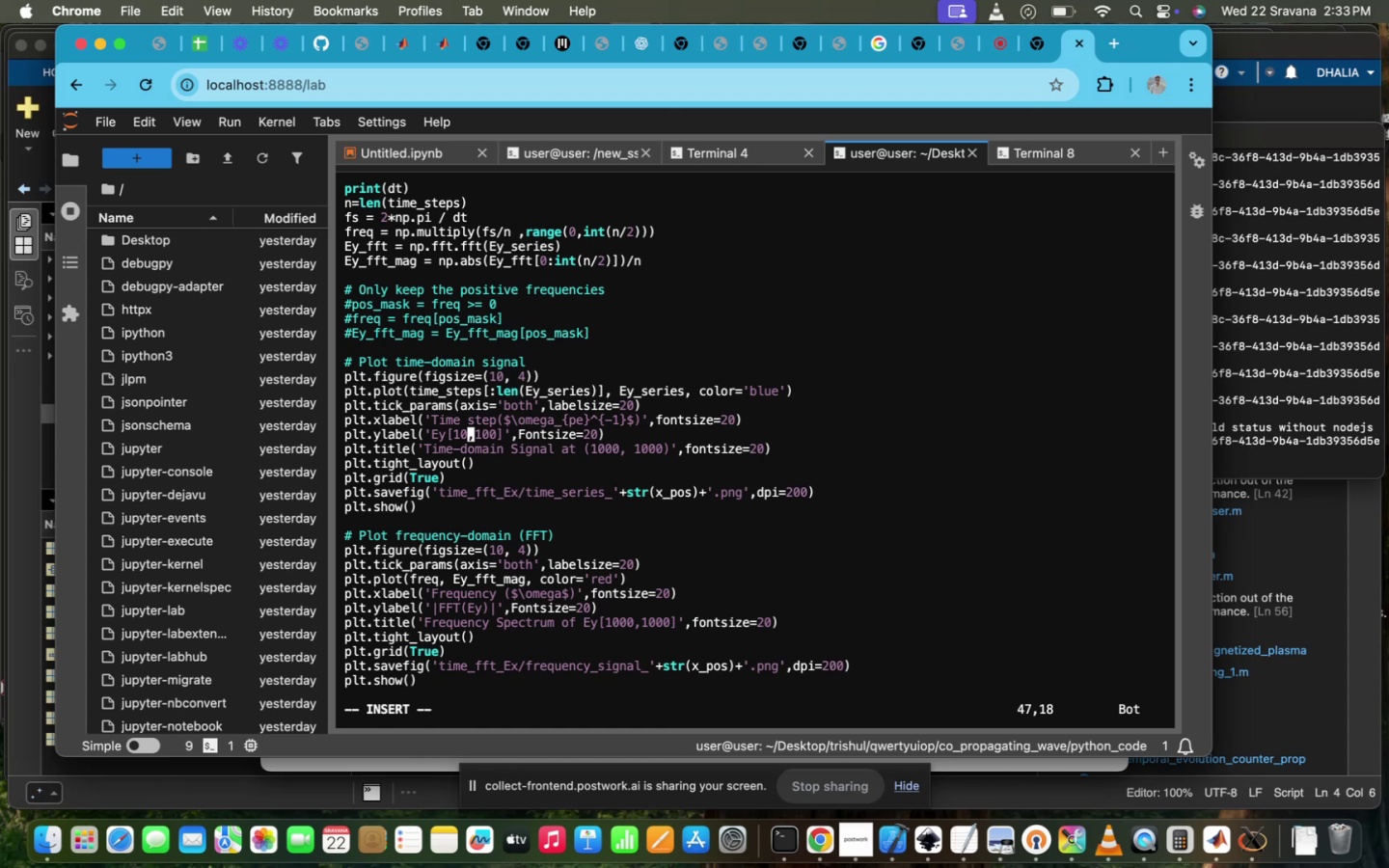 
key(Backspace)
 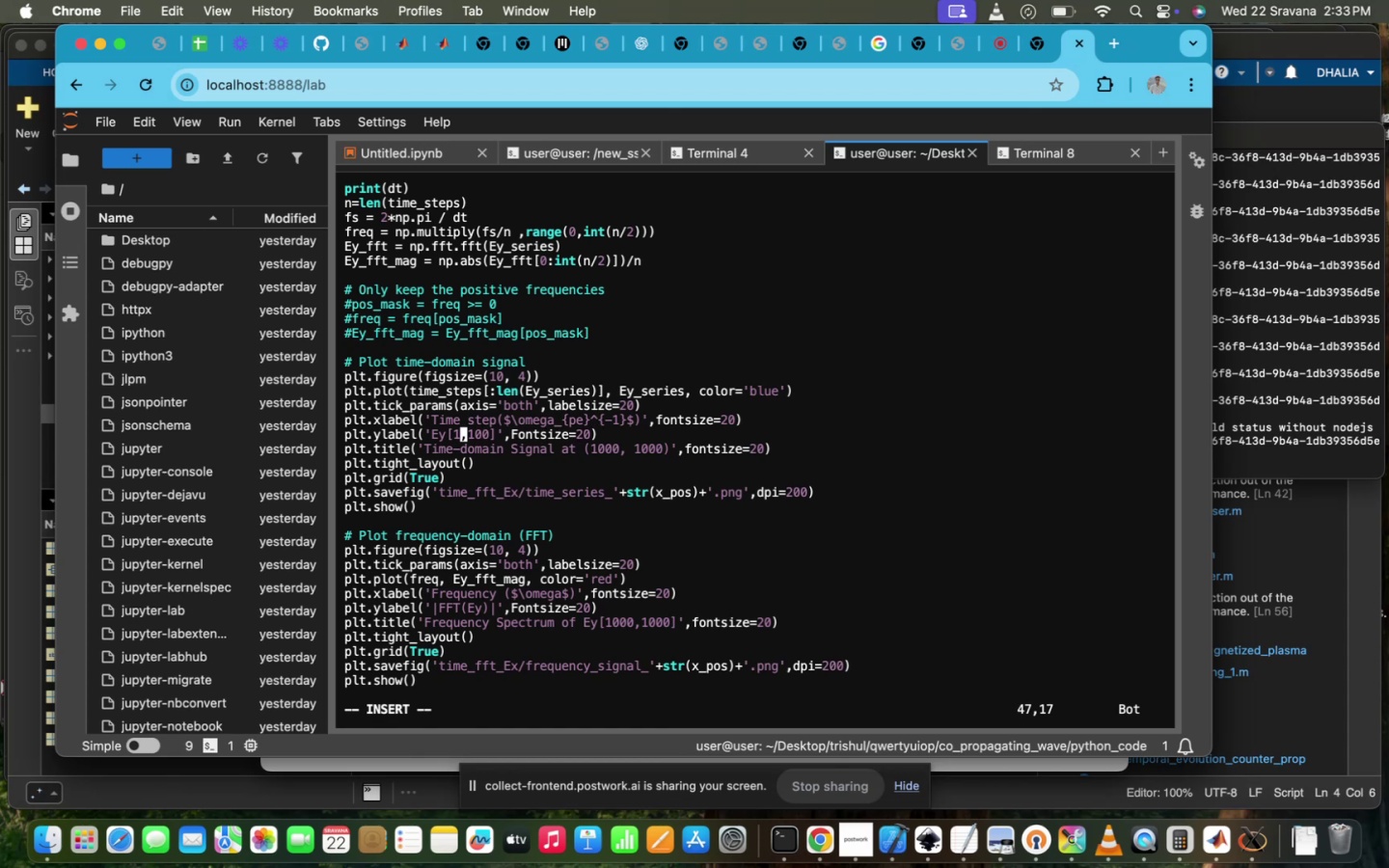 
key(Backspace)
 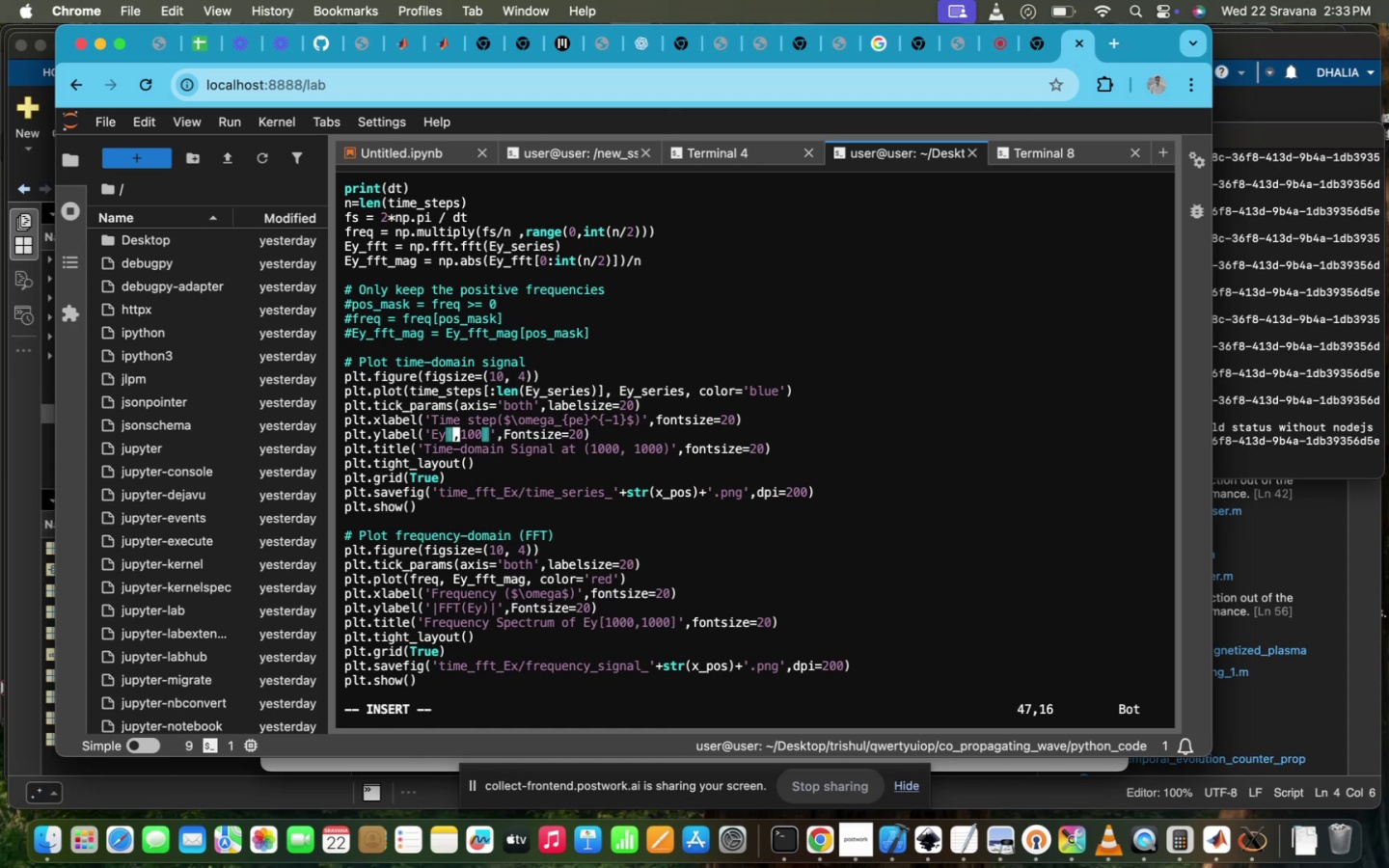 
key(Y)
 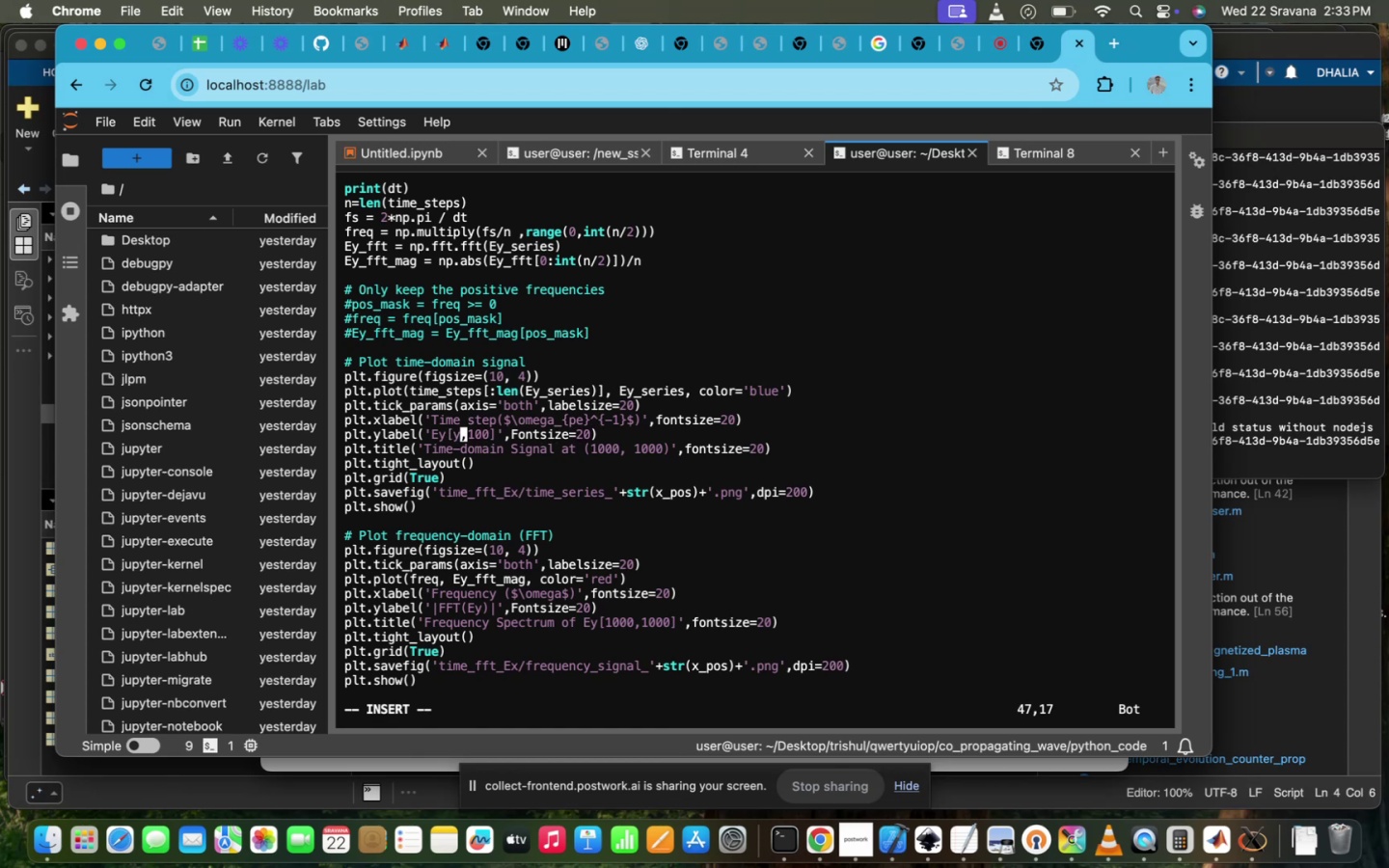 
key(Shift+Minus)
 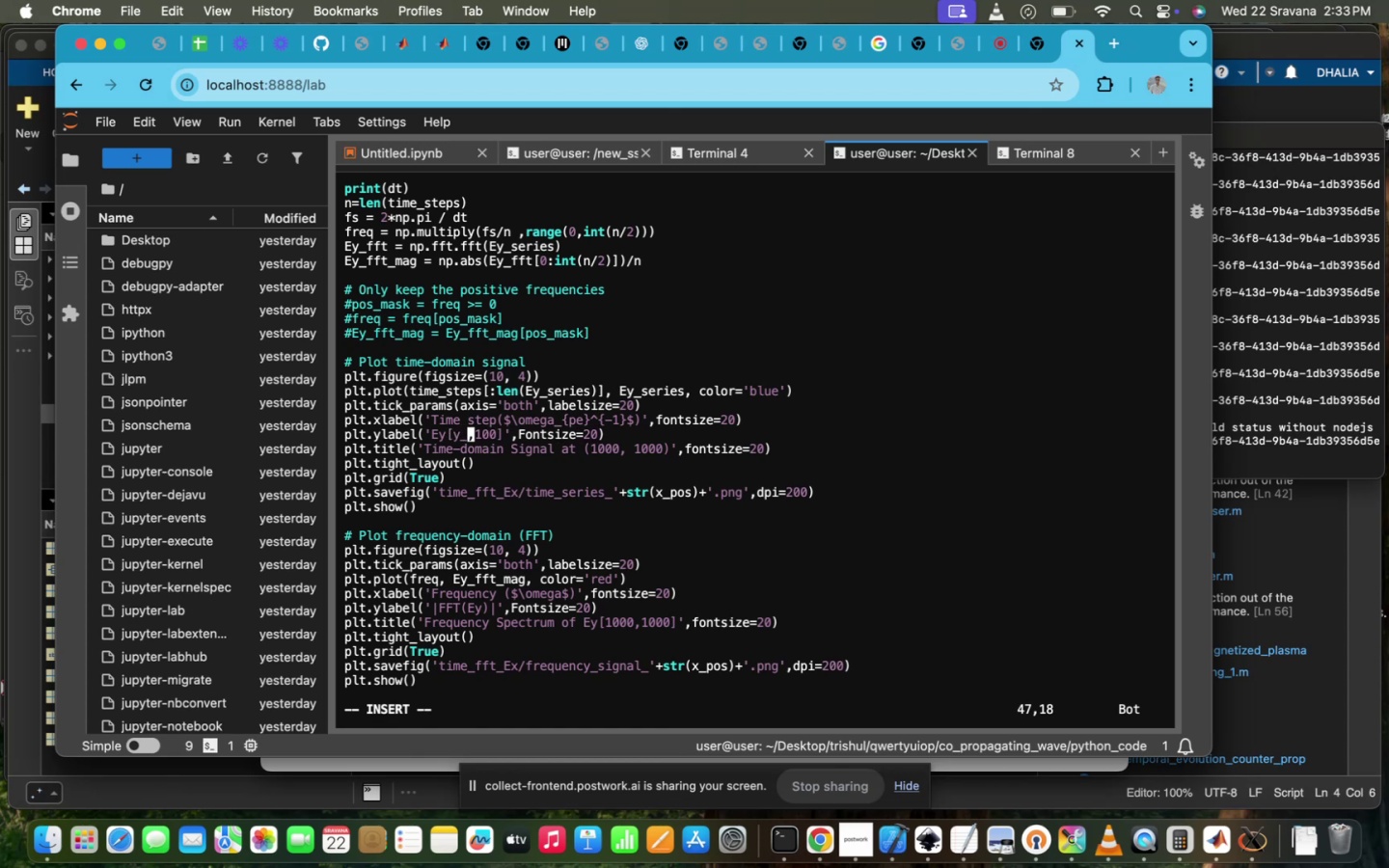 
key(0)
 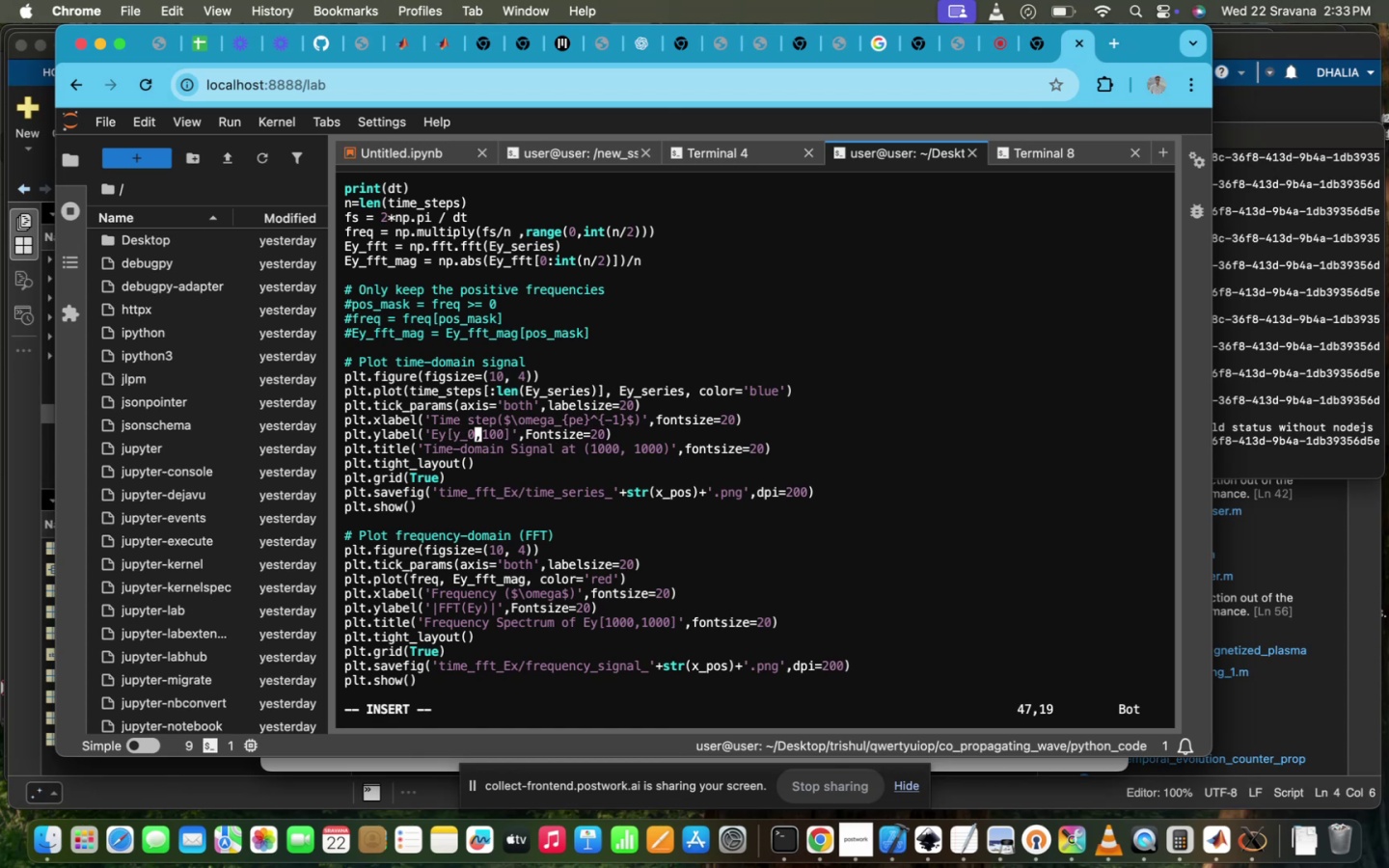 
key(ArrowLeft)
 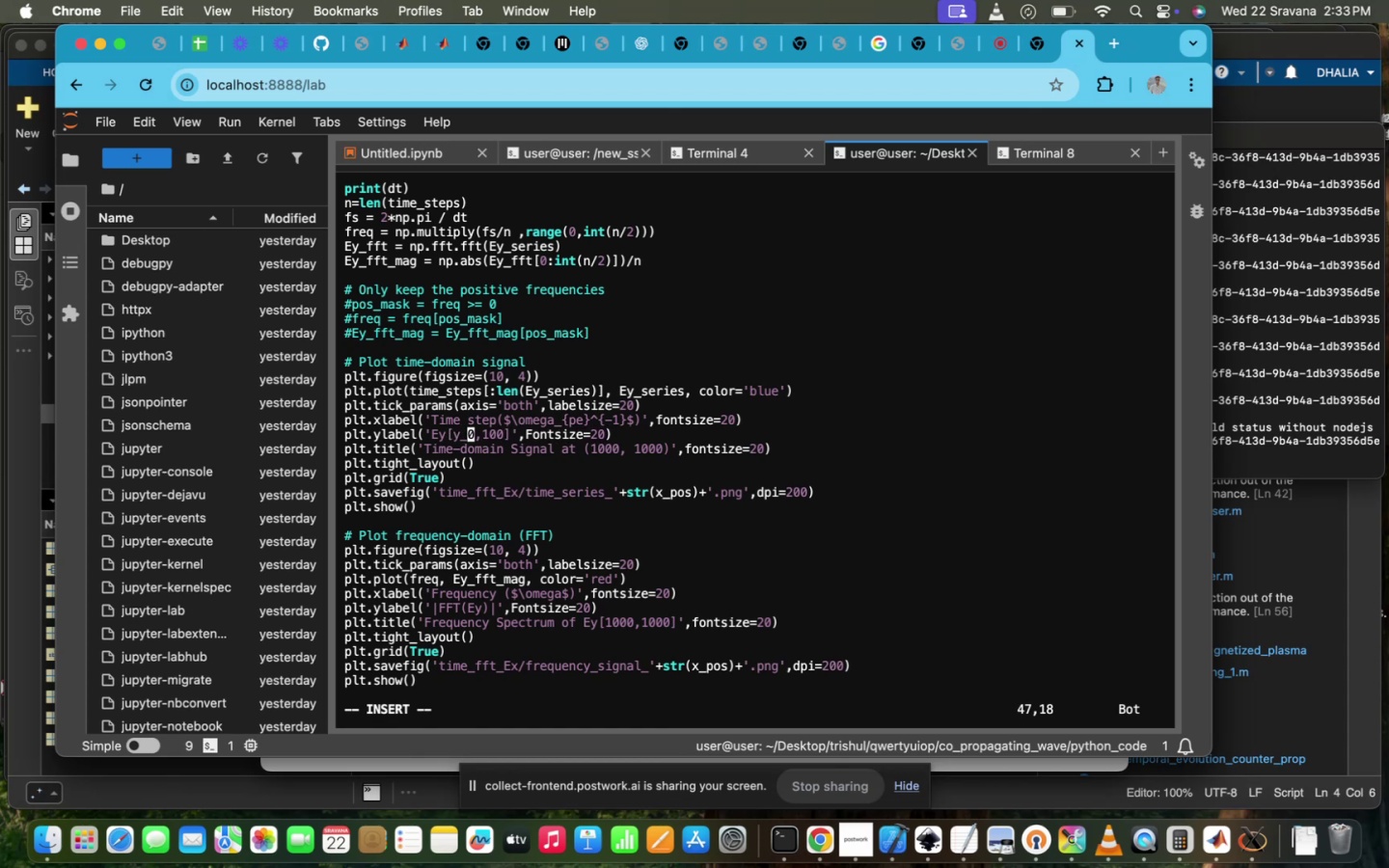 
key(ArrowLeft)
 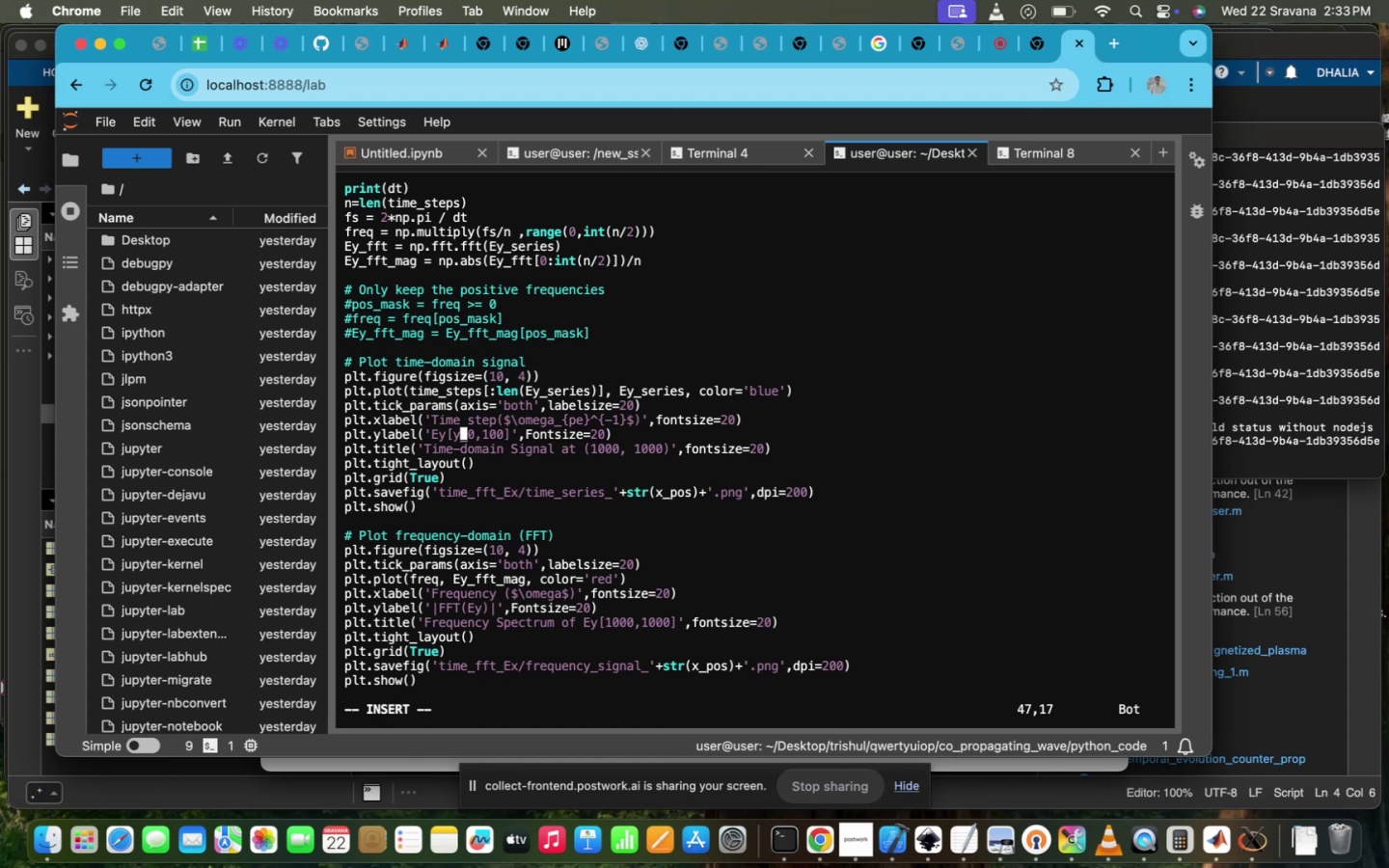 
key(ArrowLeft)
 